 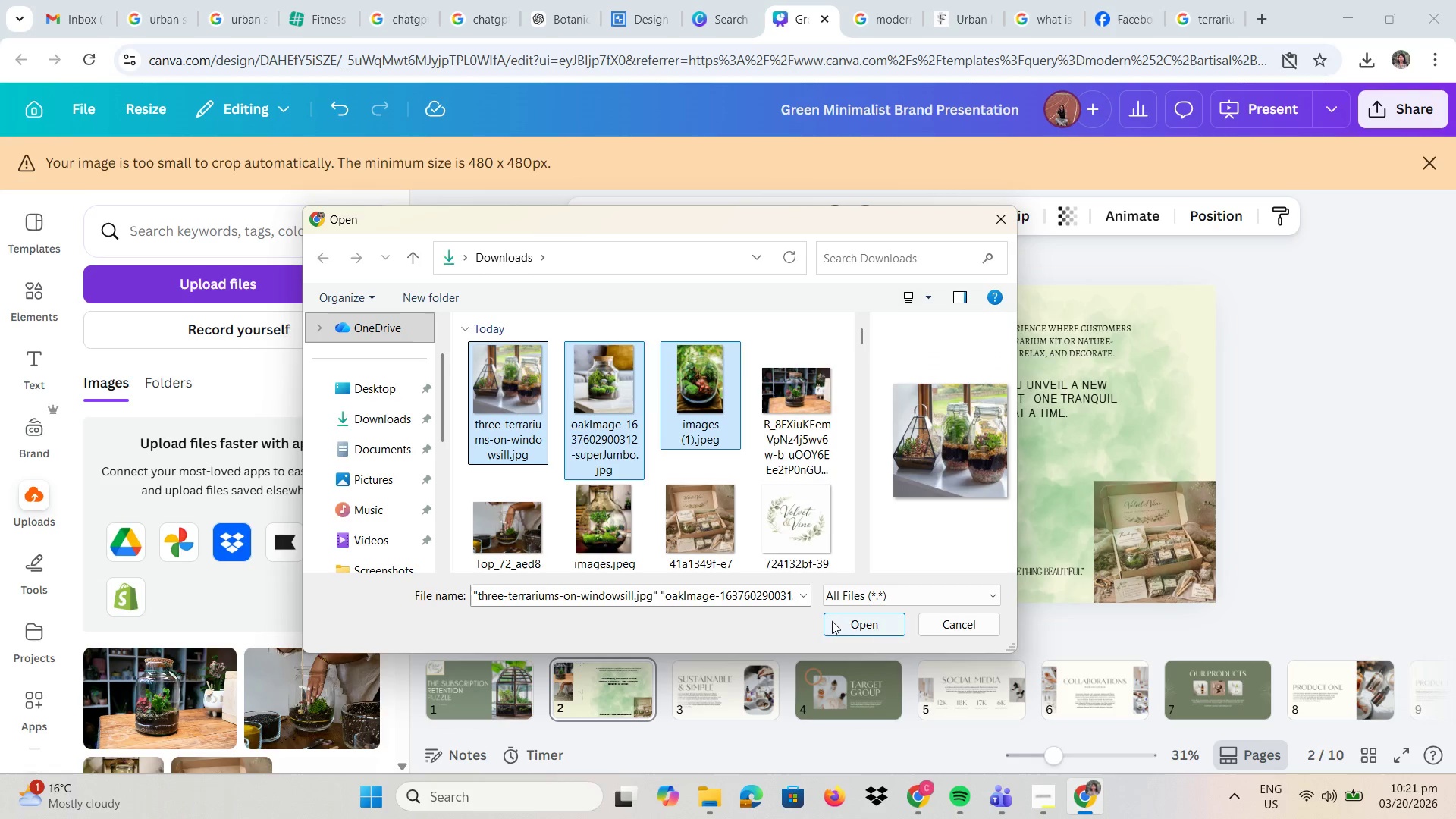 
key(Control+ControlLeft)
 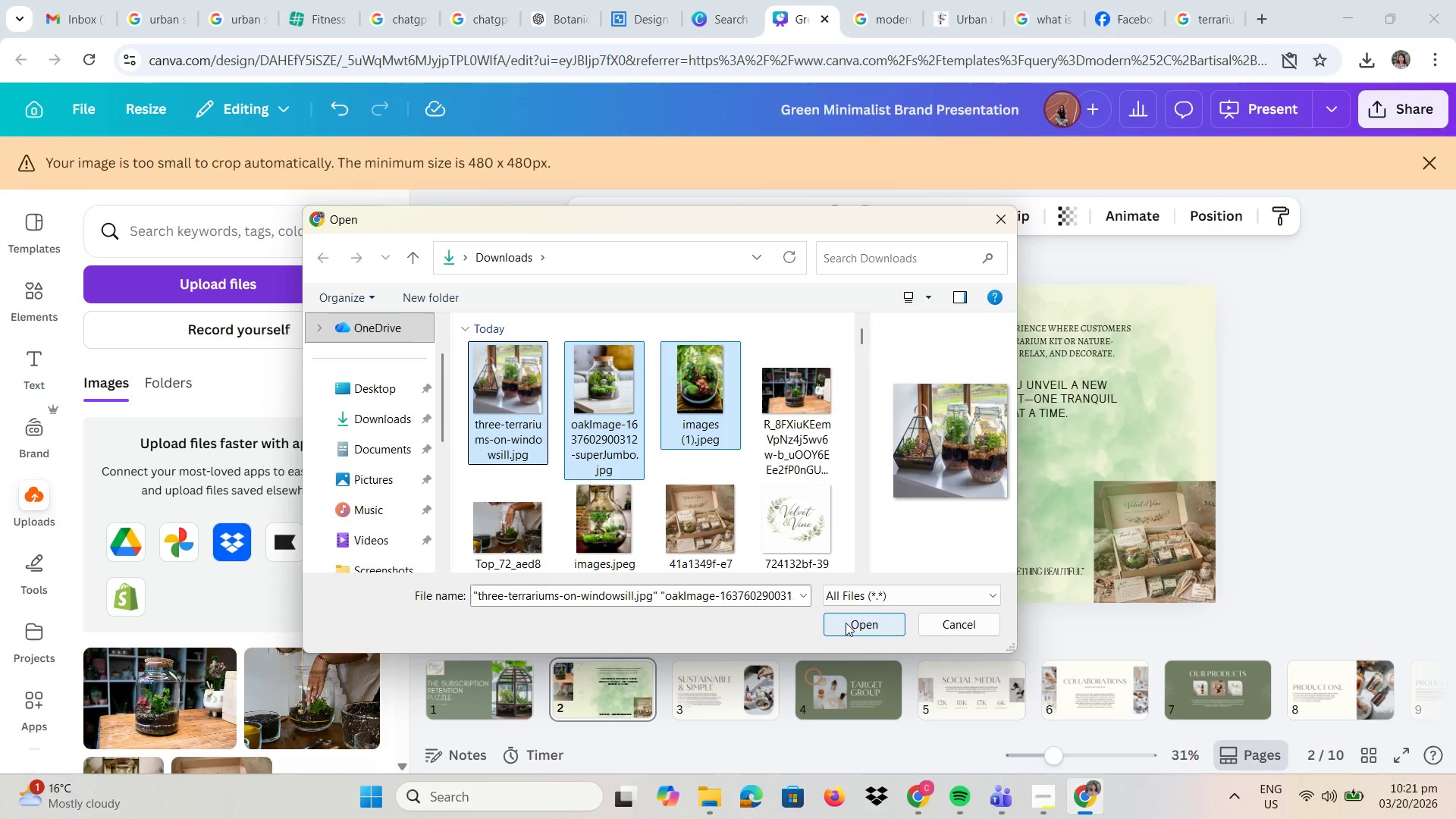 
left_click([847, 623])
 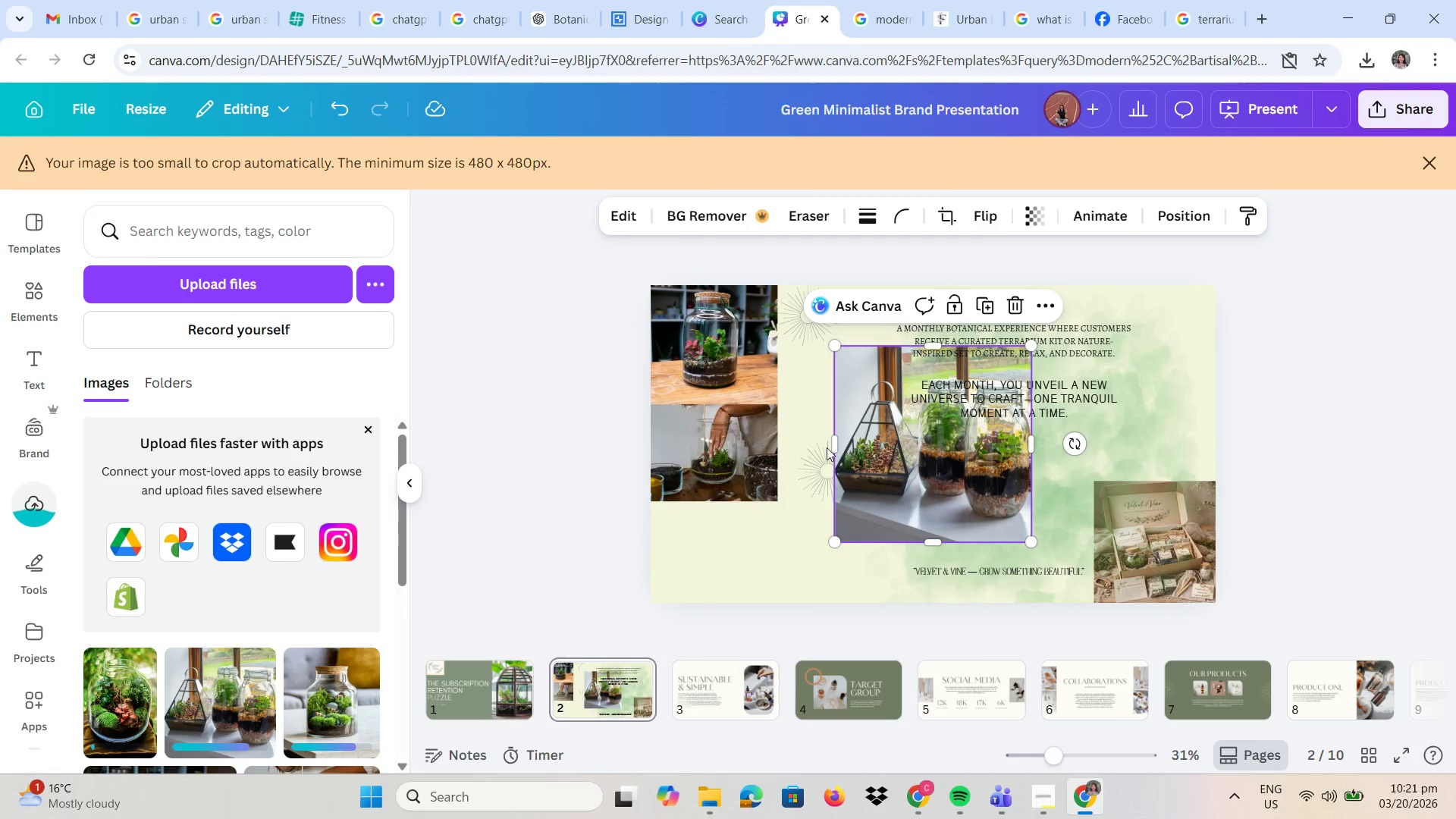 
left_click_drag(start_coordinate=[896, 479], to_coordinate=[737, 516])
 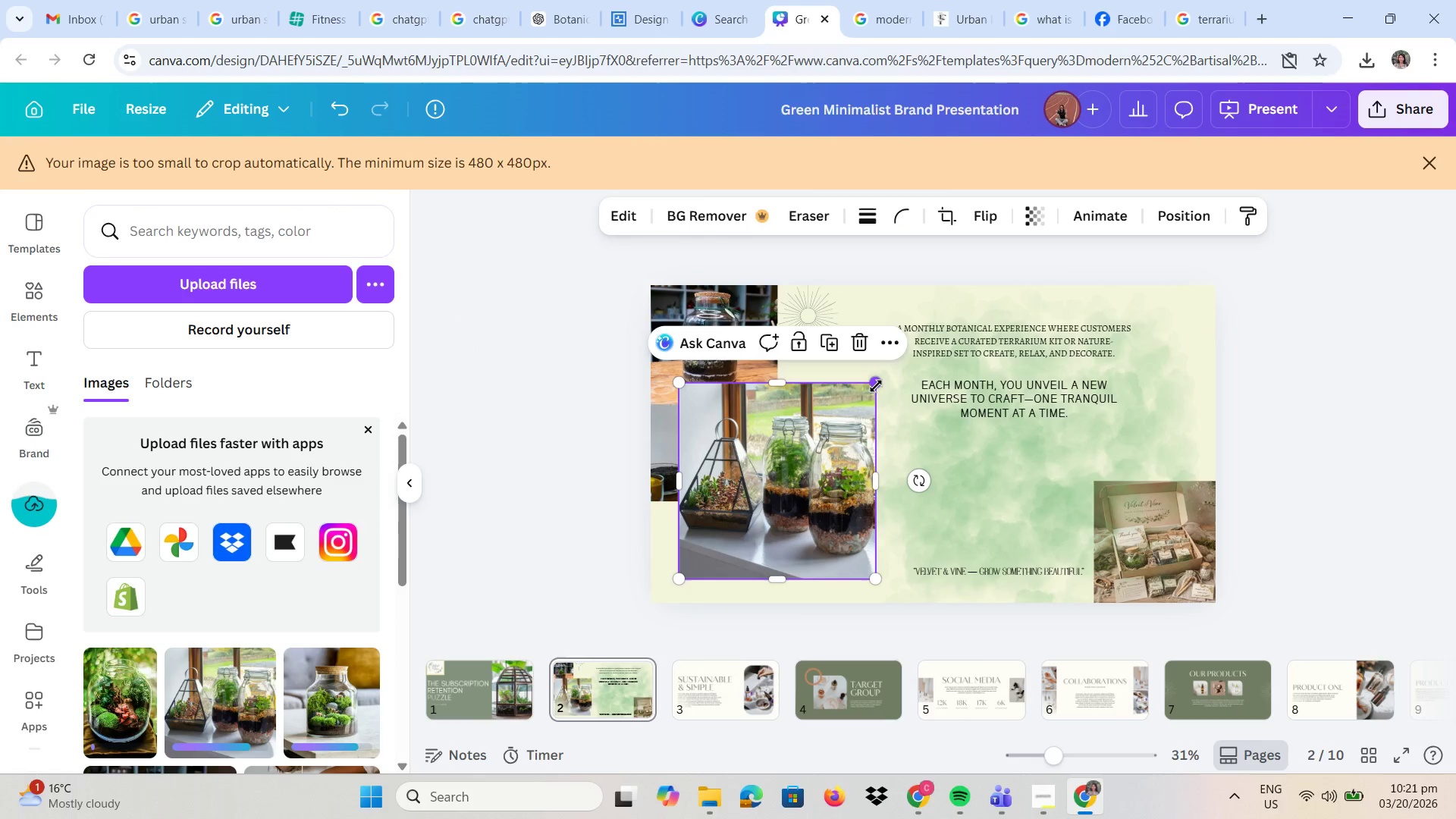 
left_click_drag(start_coordinate=[876, 386], to_coordinate=[825, 456])
 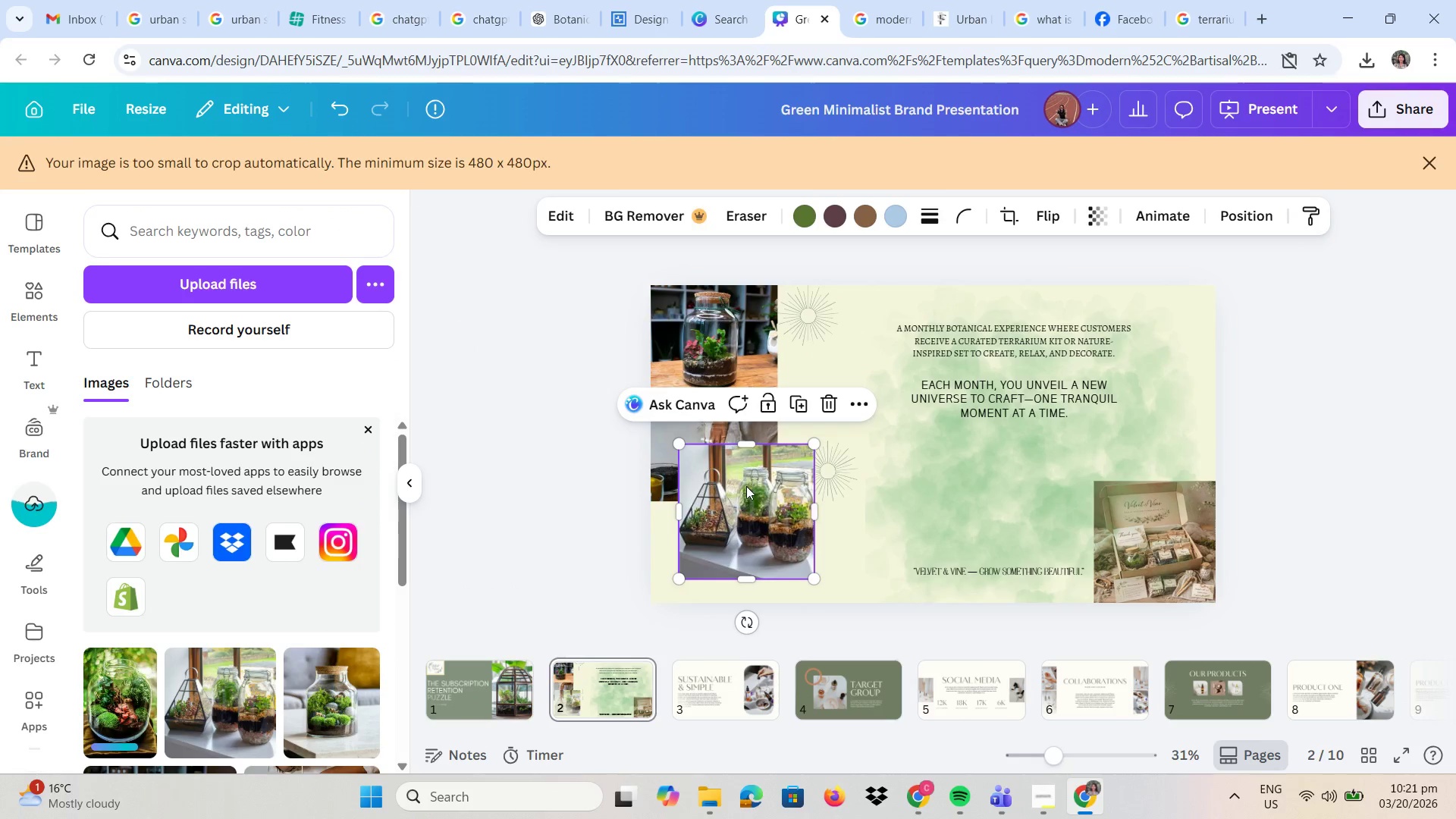 
left_click_drag(start_coordinate=[746, 487], to_coordinate=[714, 507])
 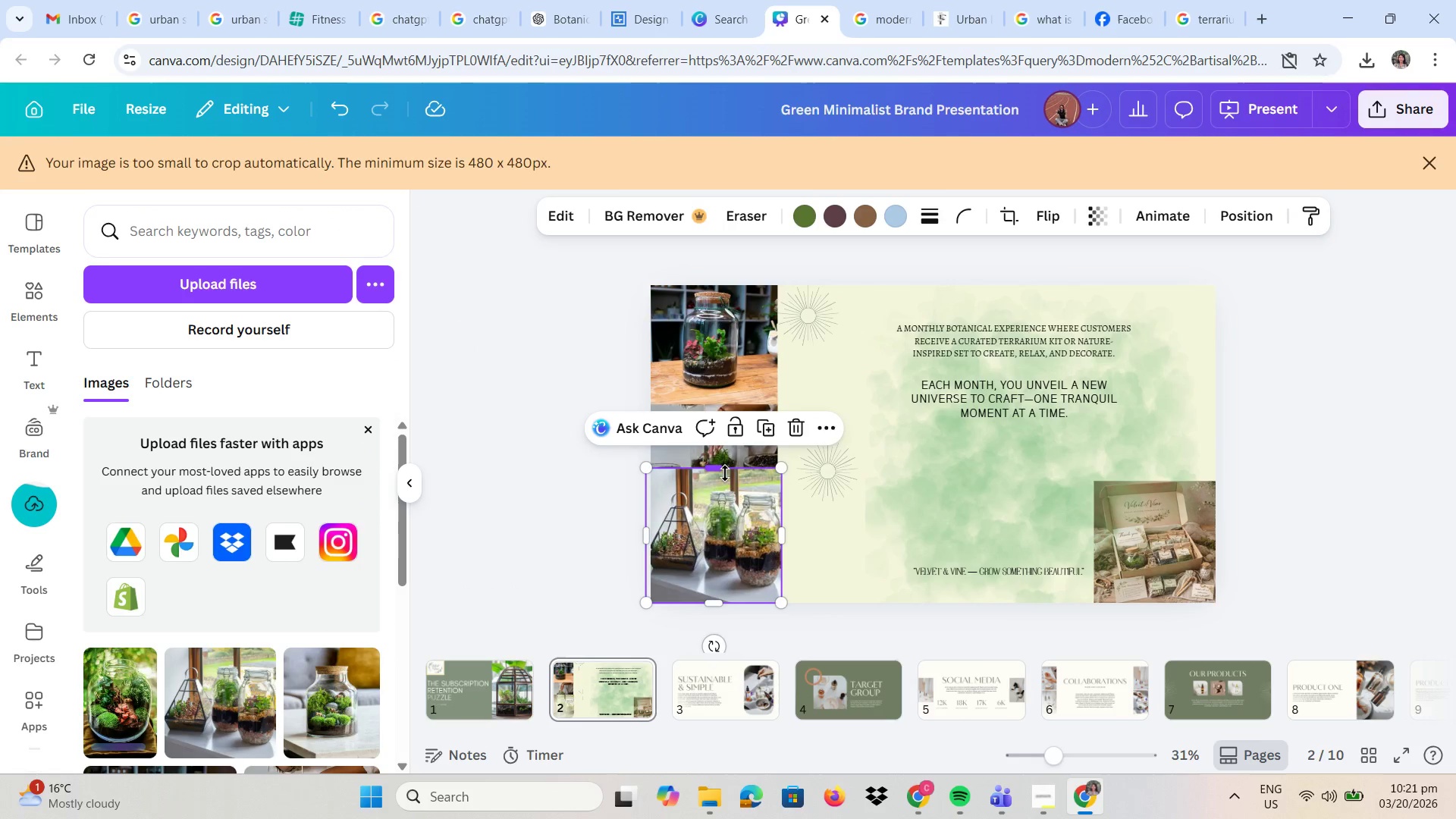 
left_click_drag(start_coordinate=[722, 472], to_coordinate=[724, 496])
 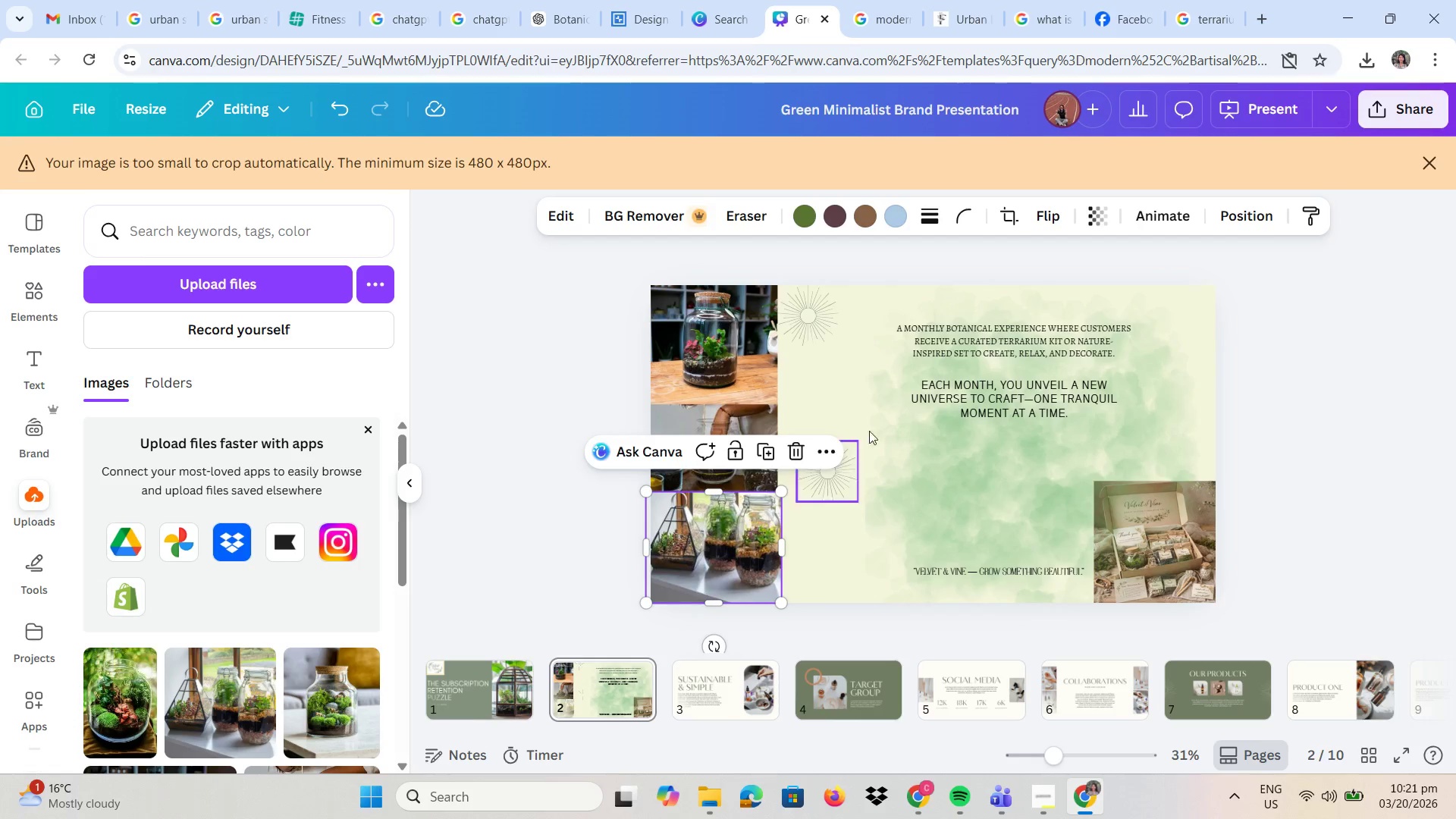 
wait(7.67)
 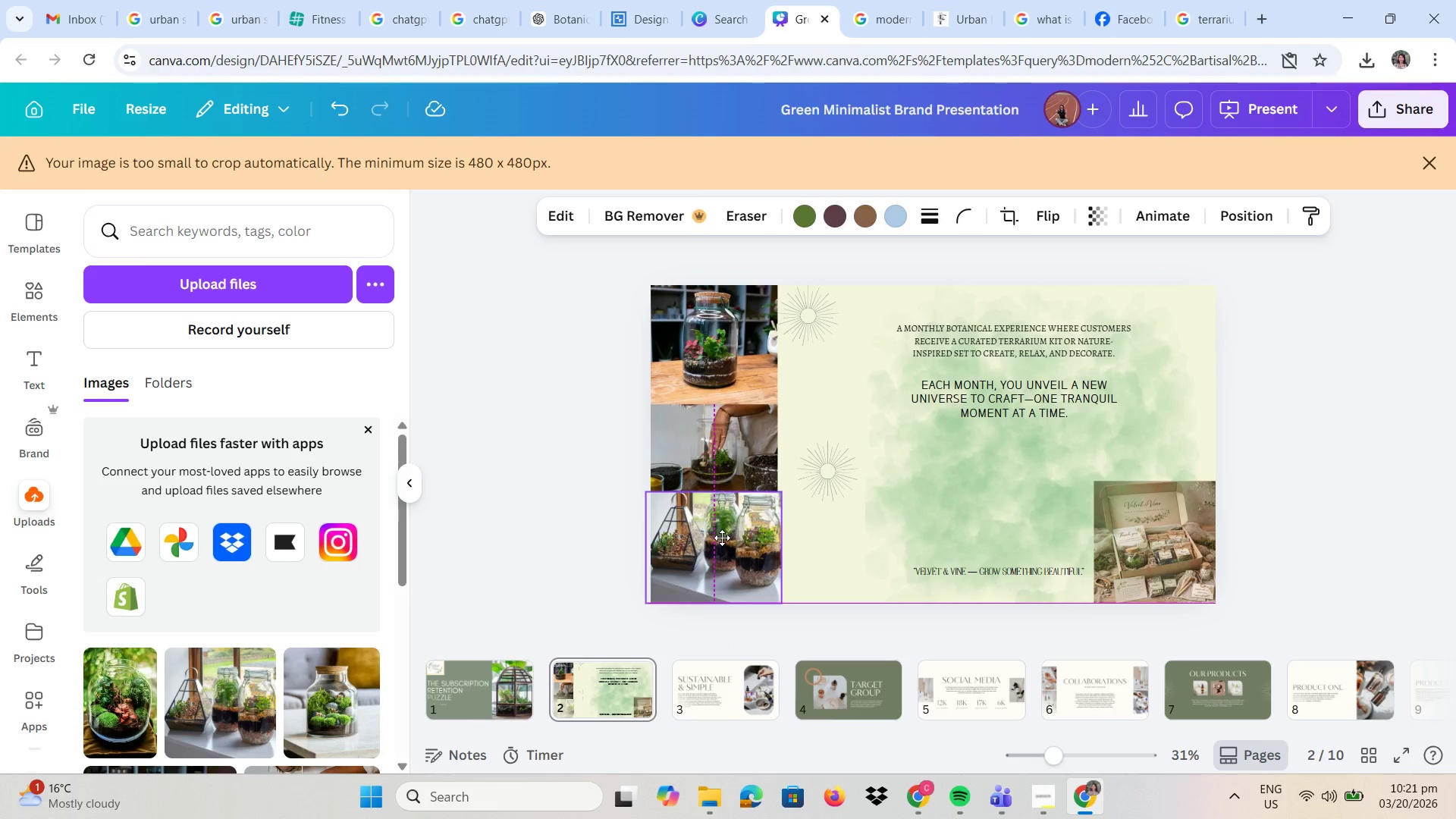 
left_click([105, 684])
 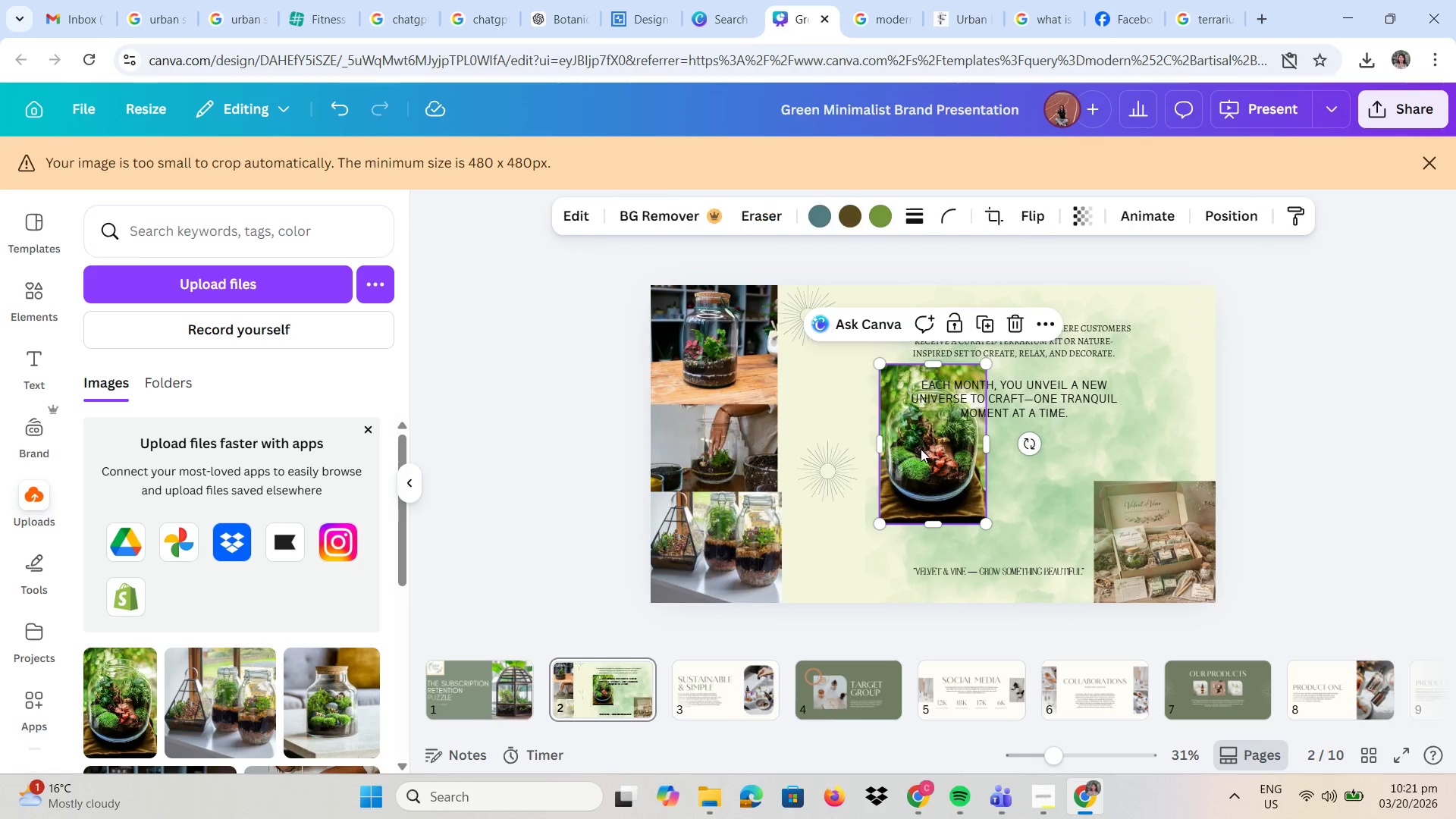 
left_click_drag(start_coordinate=[897, 470], to_coordinate=[790, 392])
 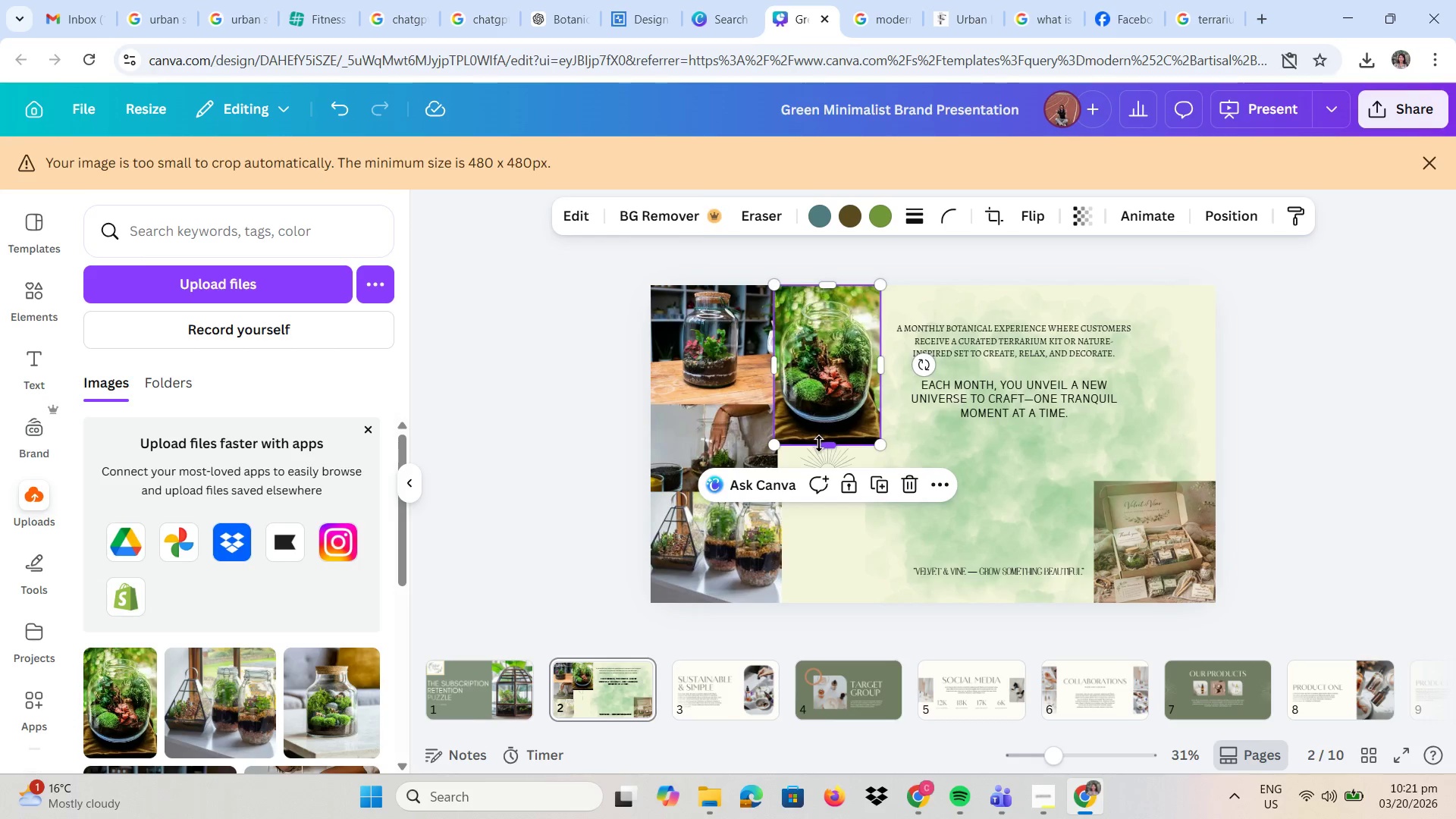 
left_click_drag(start_coordinate=[821, 444], to_coordinate=[820, 431])
 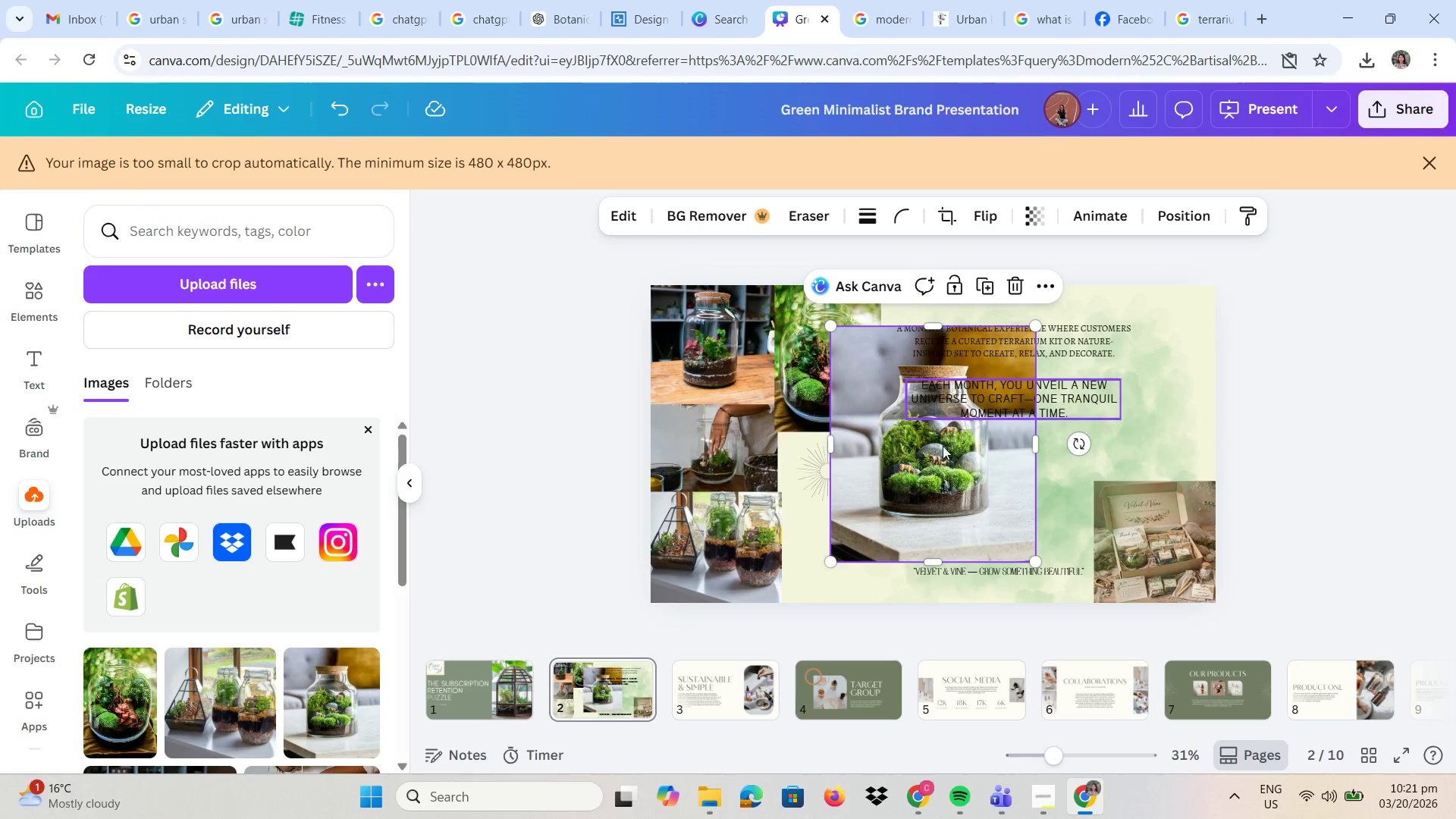 
left_click_drag(start_coordinate=[947, 464], to_coordinate=[899, 507])
 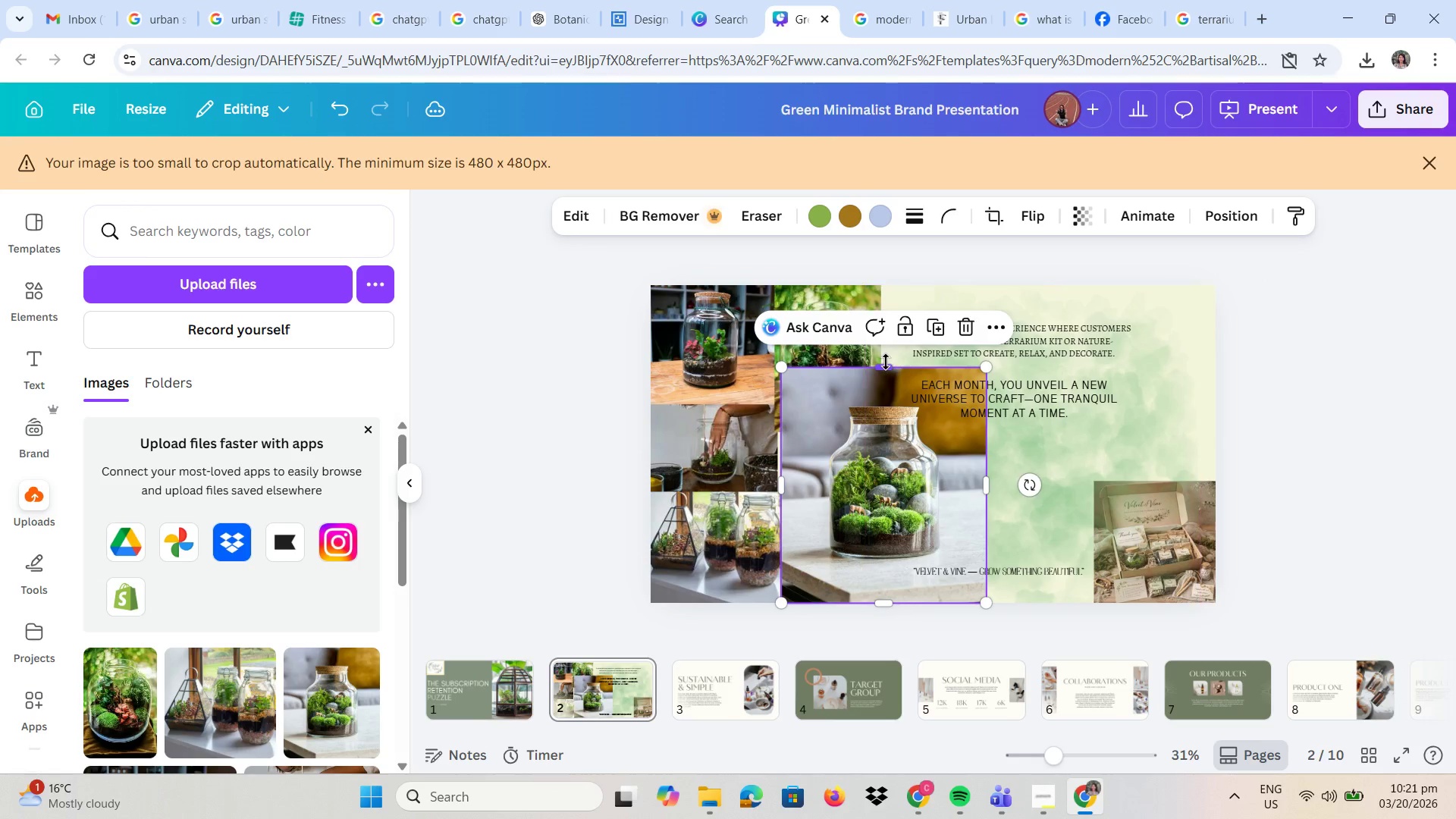 
left_click_drag(start_coordinate=[886, 362], to_coordinate=[886, 392])
 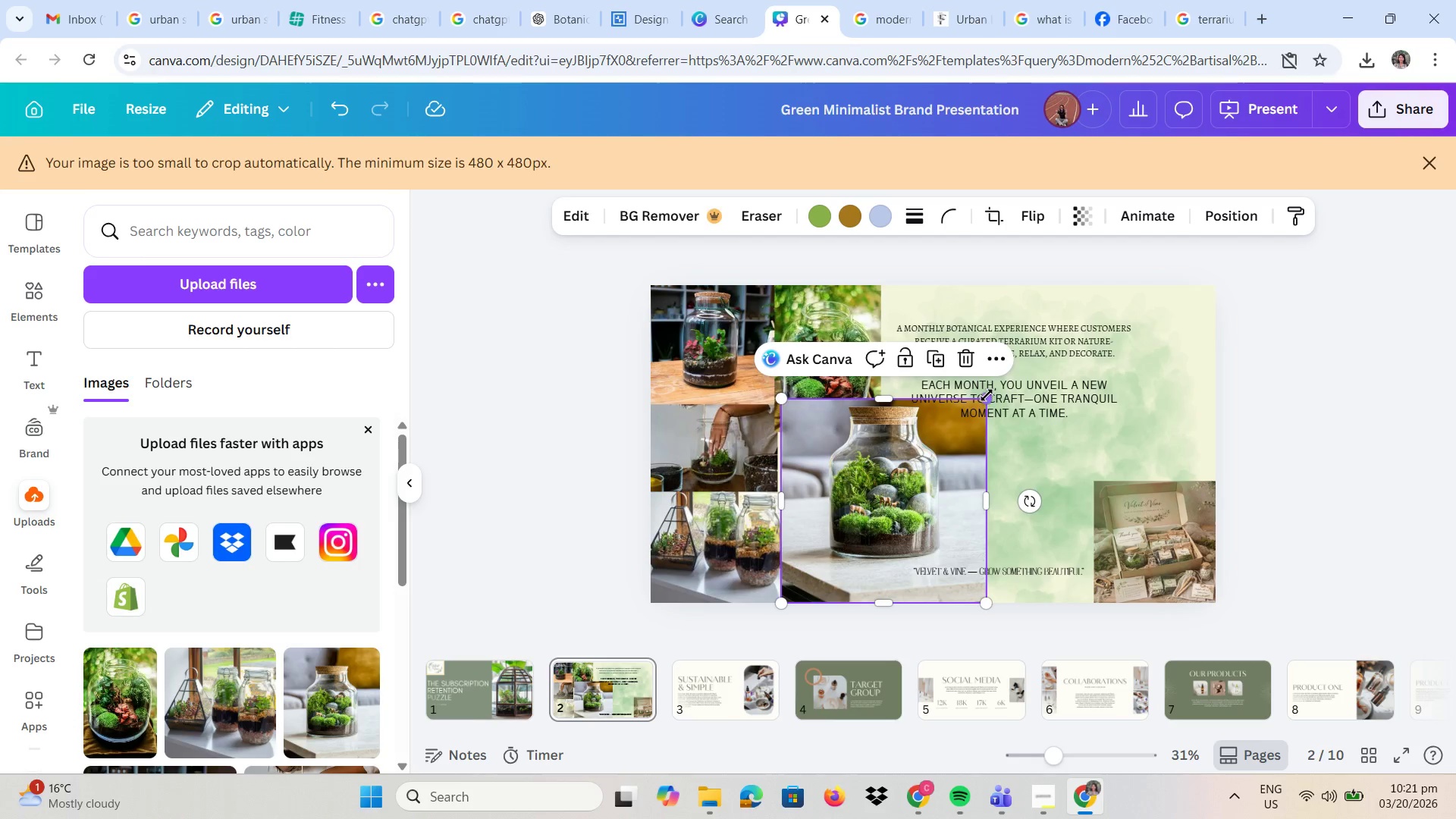 
left_click_drag(start_coordinate=[987, 395], to_coordinate=[887, 459])
 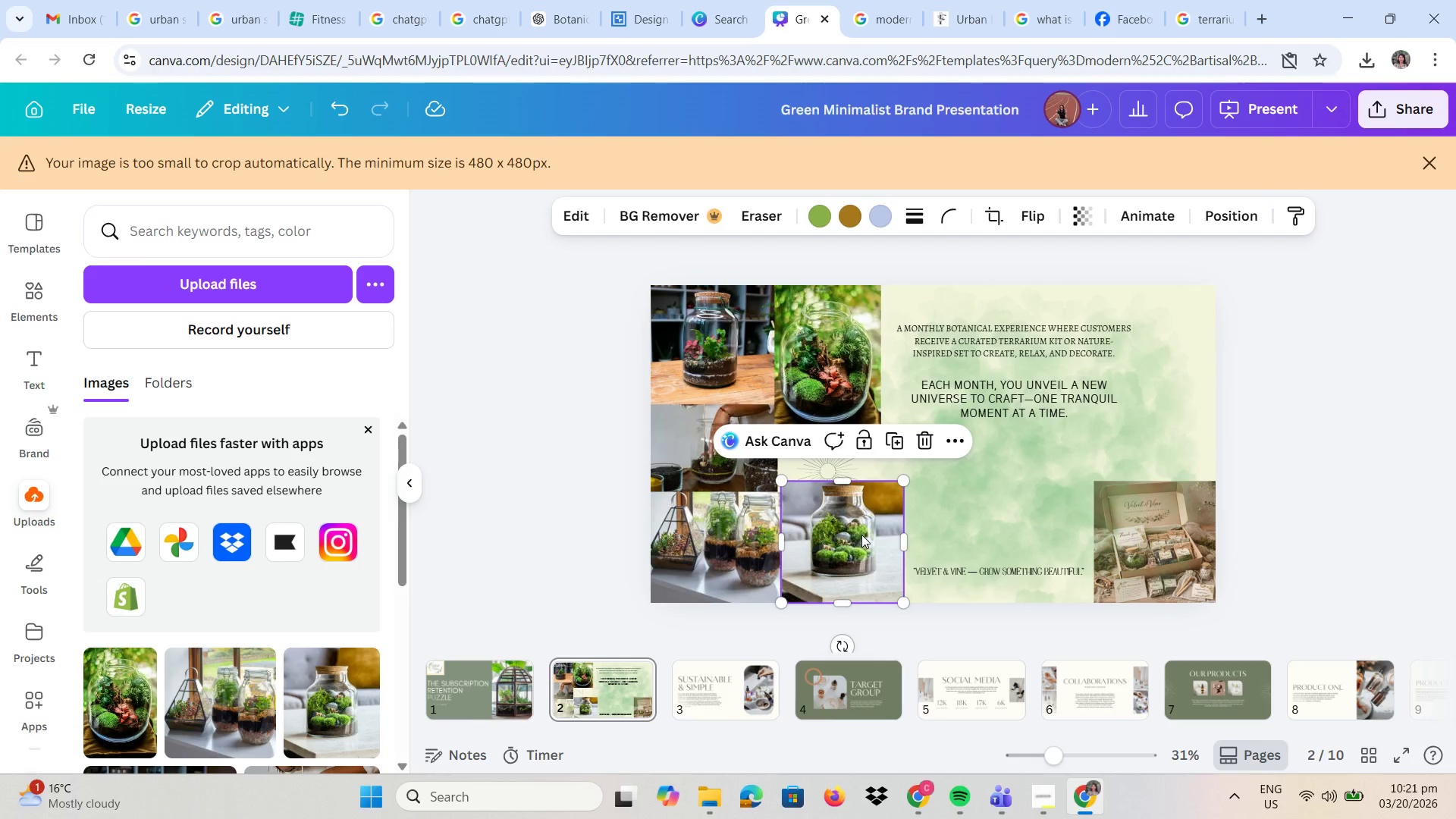 
left_click_drag(start_coordinate=[861, 535], to_coordinate=[858, 485])
 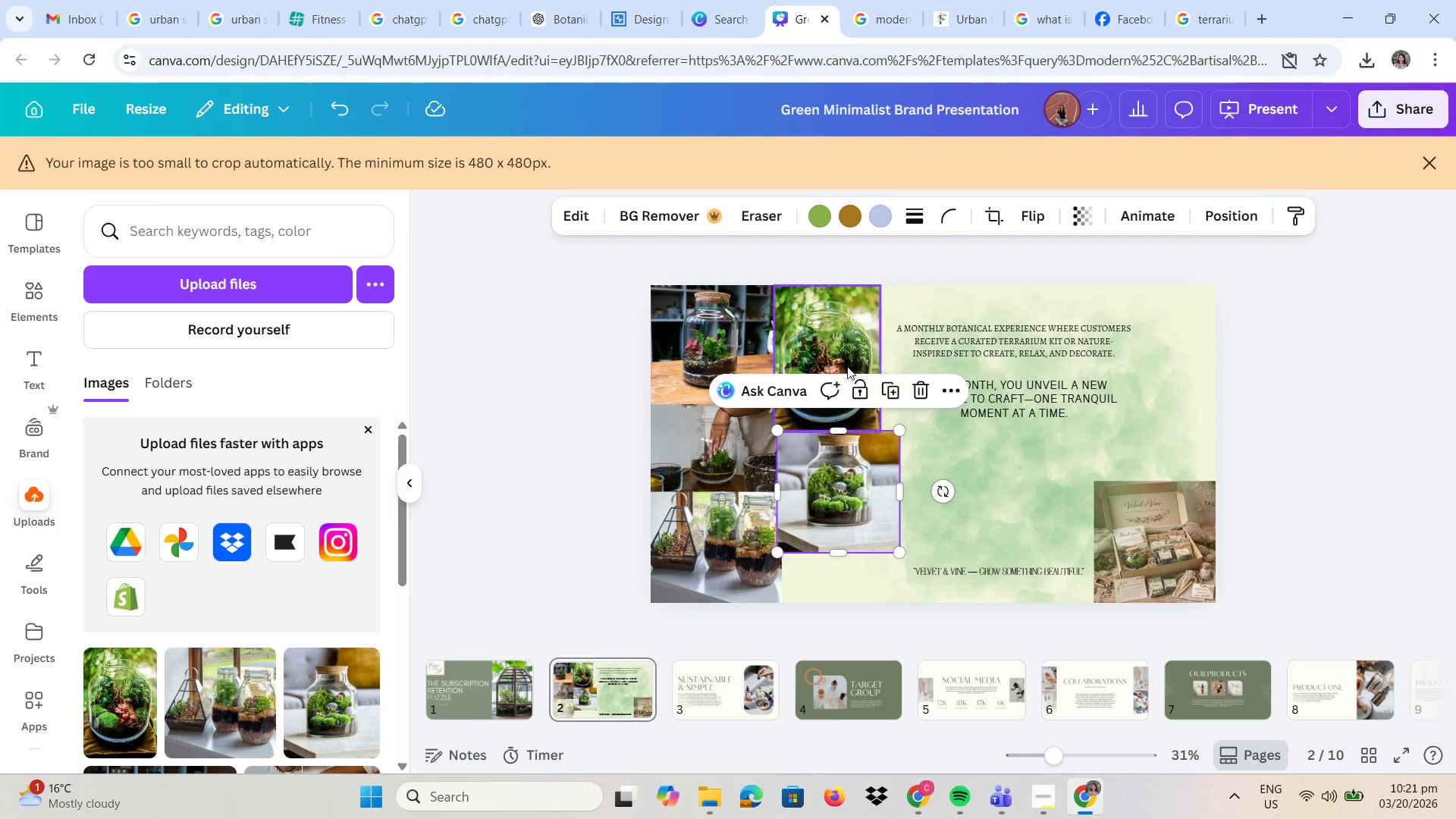 
left_click([847, 366])
 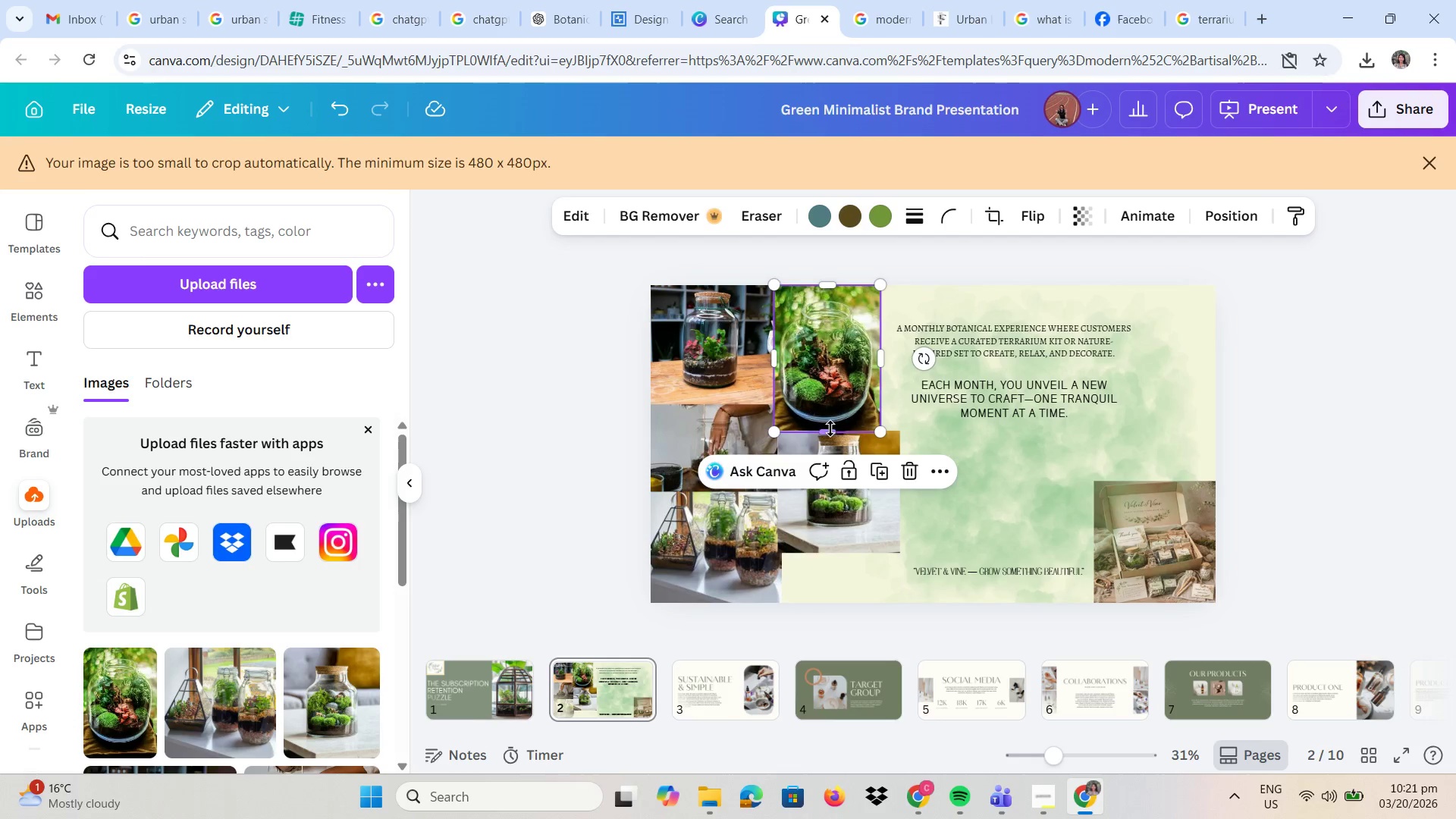 
left_click_drag(start_coordinate=[830, 430], to_coordinate=[834, 412])
 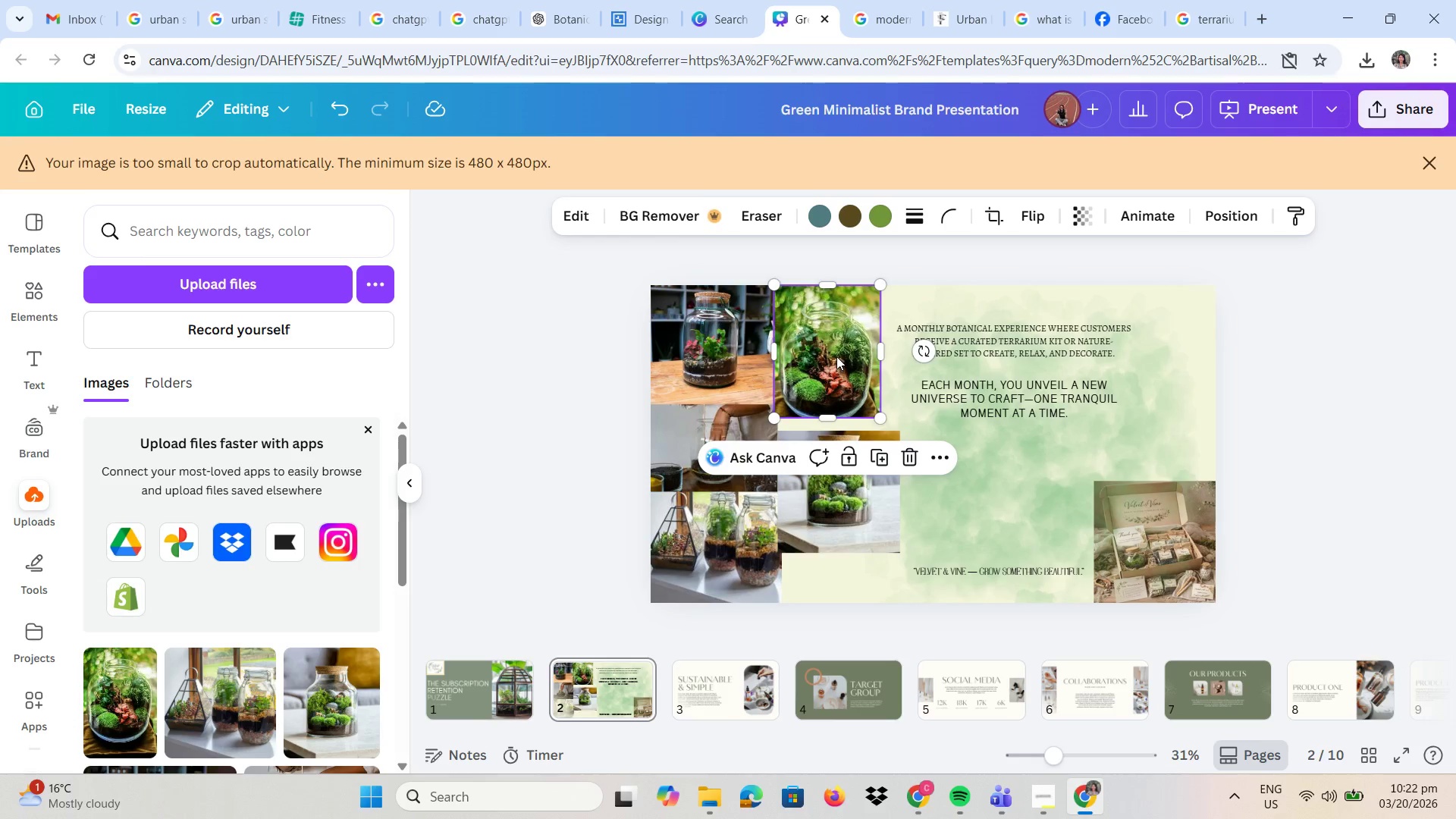 
left_click_drag(start_coordinate=[836, 357], to_coordinate=[837, 341])
 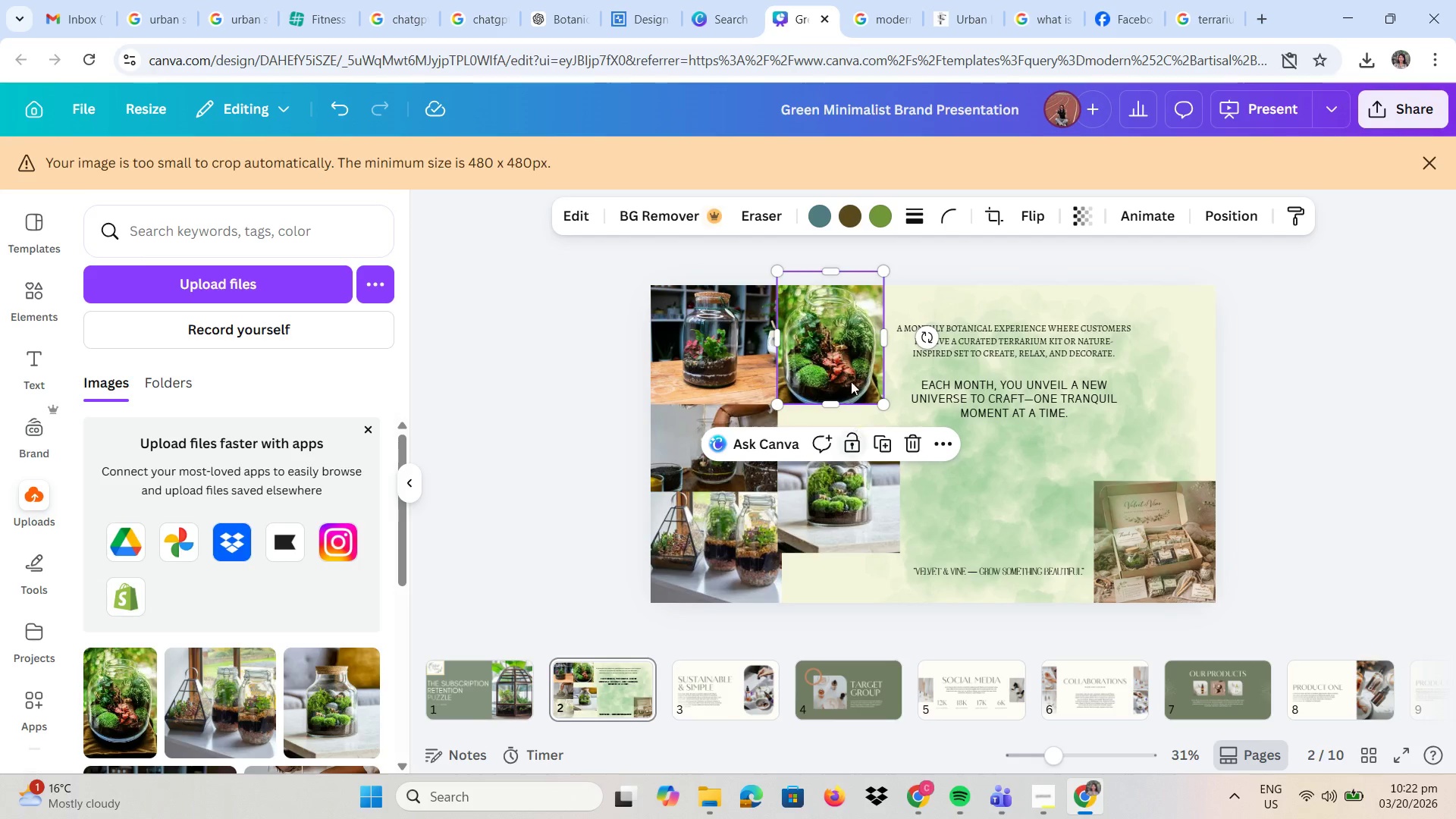 
left_click([846, 359])
 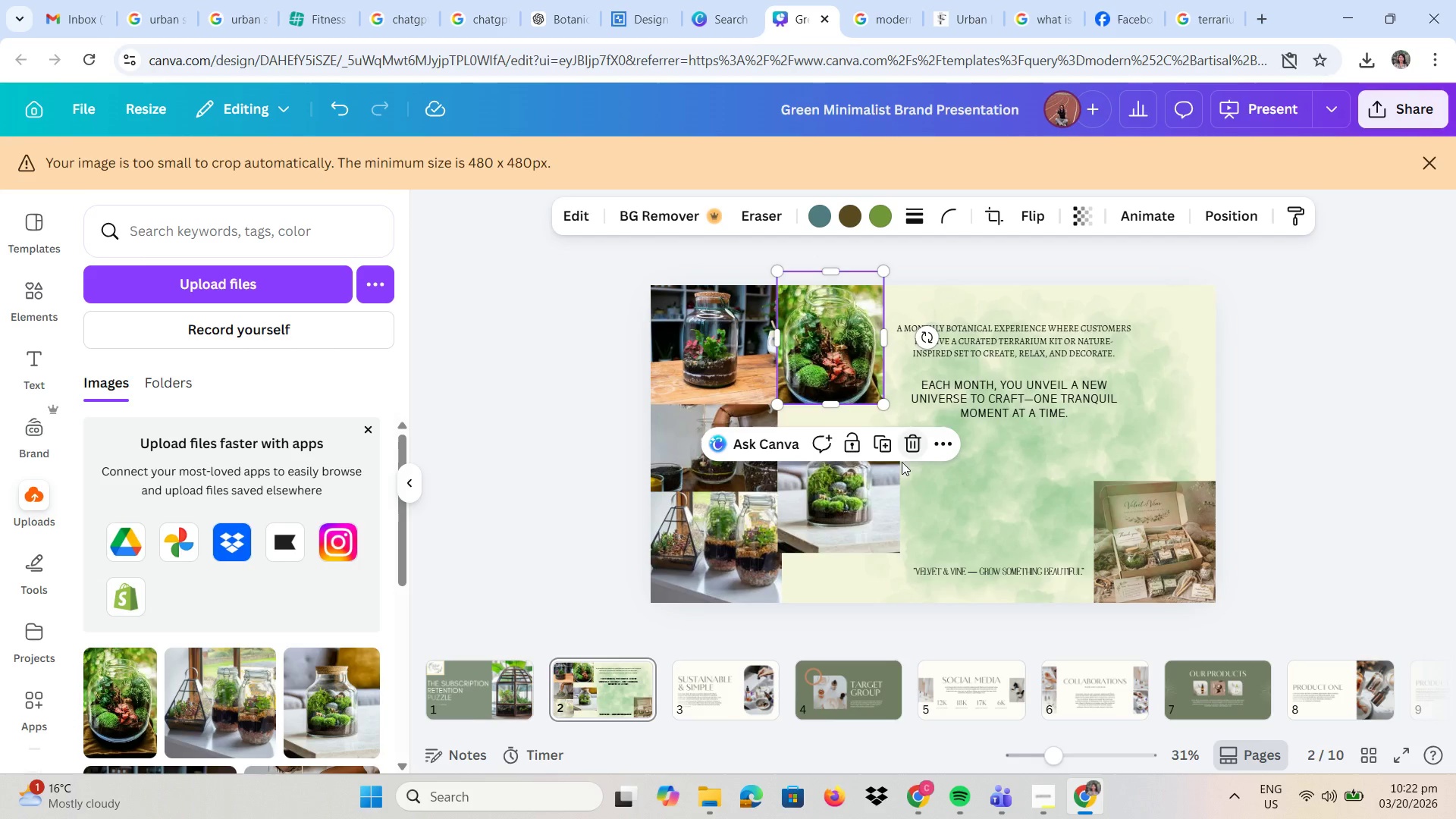 
left_click_drag(start_coordinate=[922, 446], to_coordinate=[918, 445])
 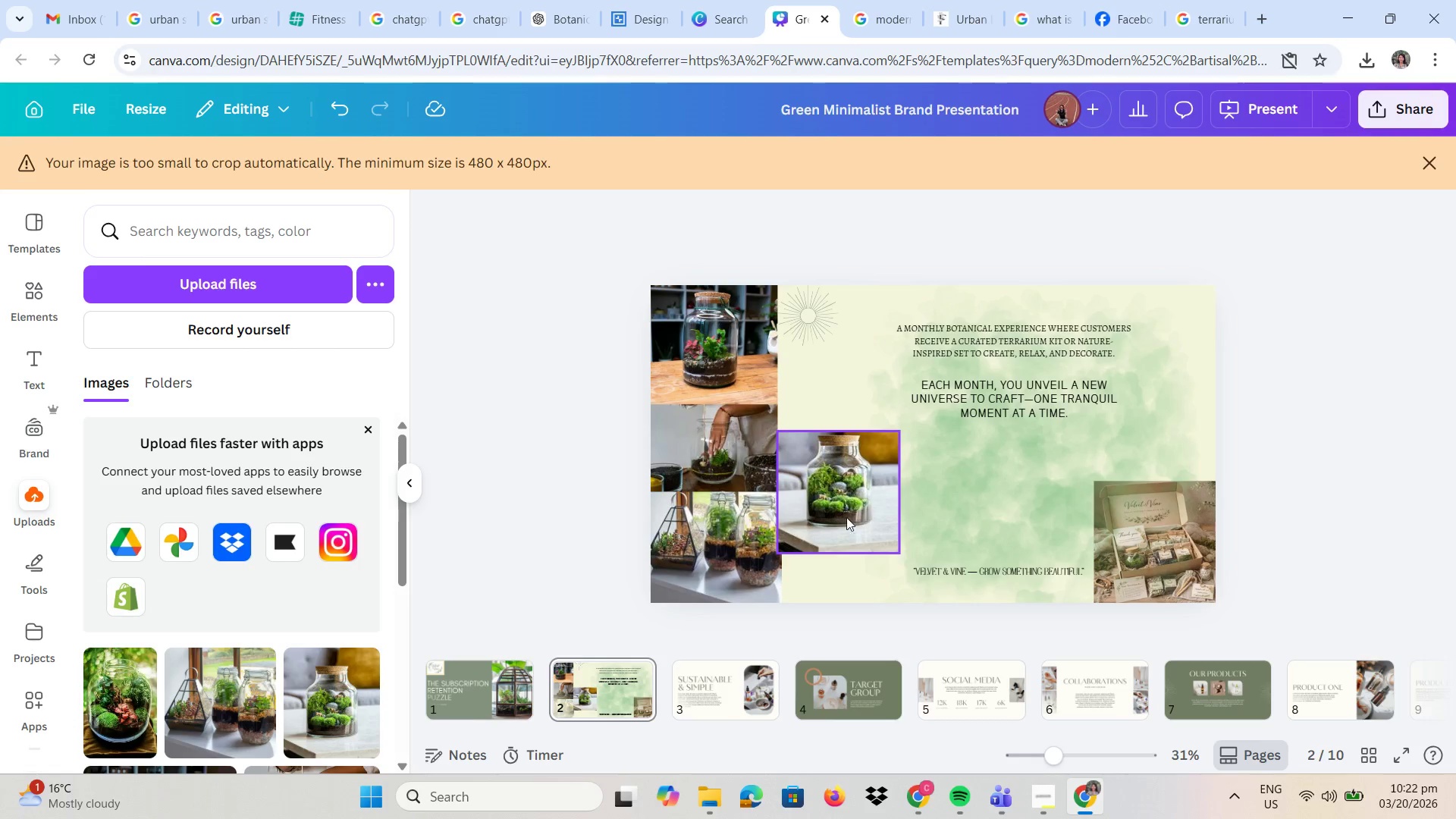 
left_click_drag(start_coordinate=[839, 516], to_coordinate=[839, 372])
 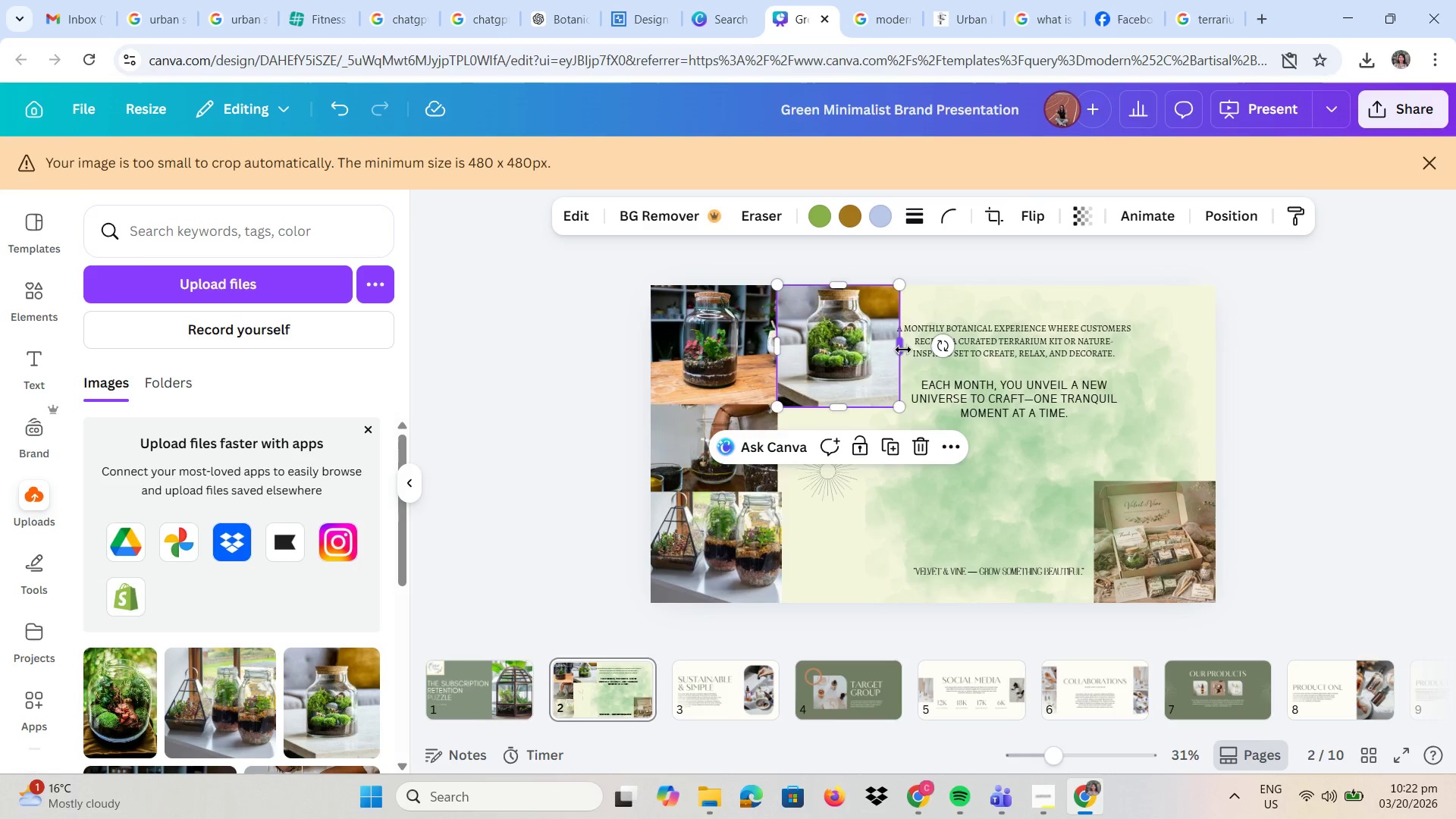 
left_click_drag(start_coordinate=[901, 352], to_coordinate=[887, 357])
 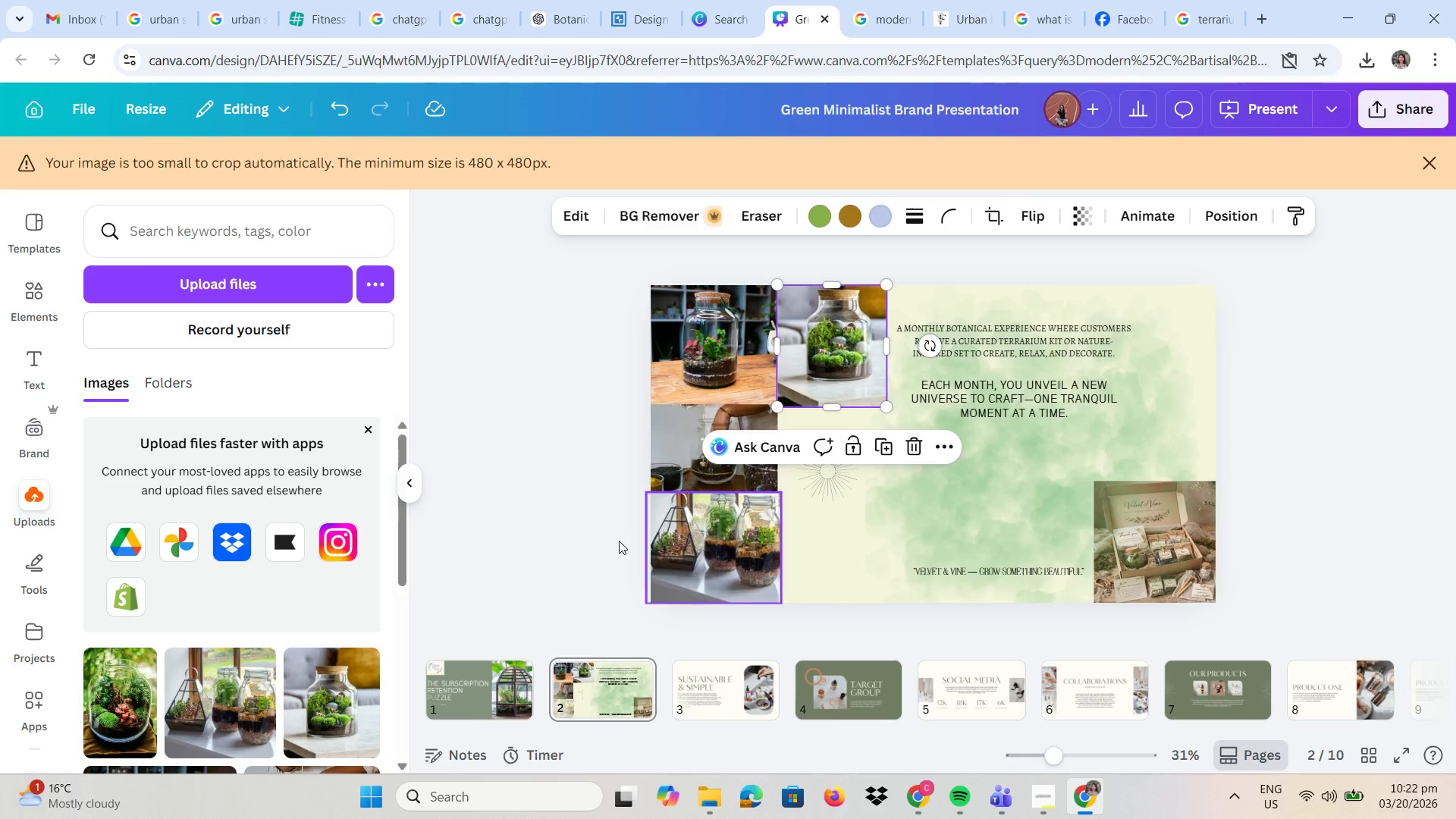 
scroll: coordinate [315, 626], scroll_direction: down, amount: 3.0
 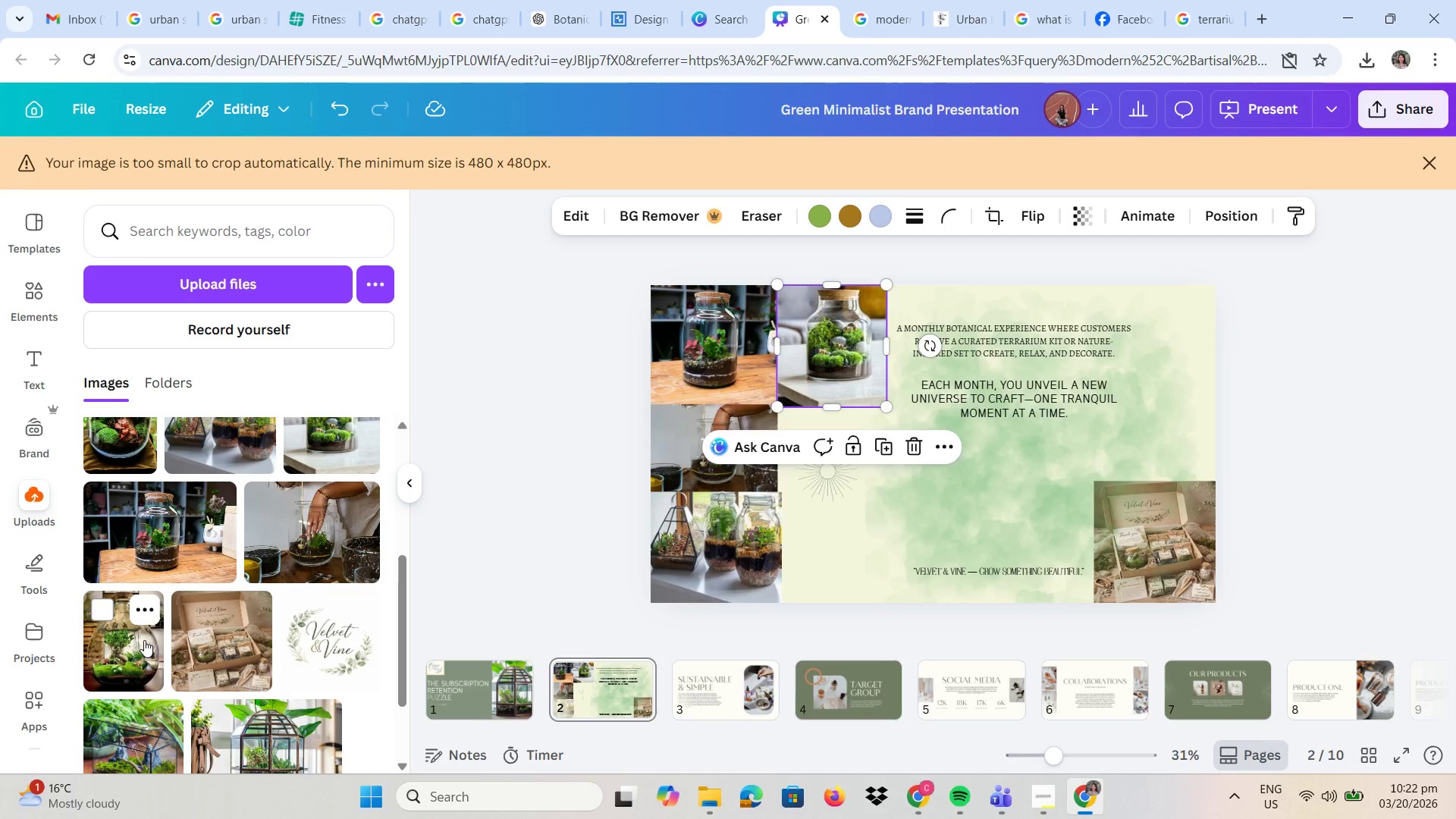 
left_click([141, 640])
 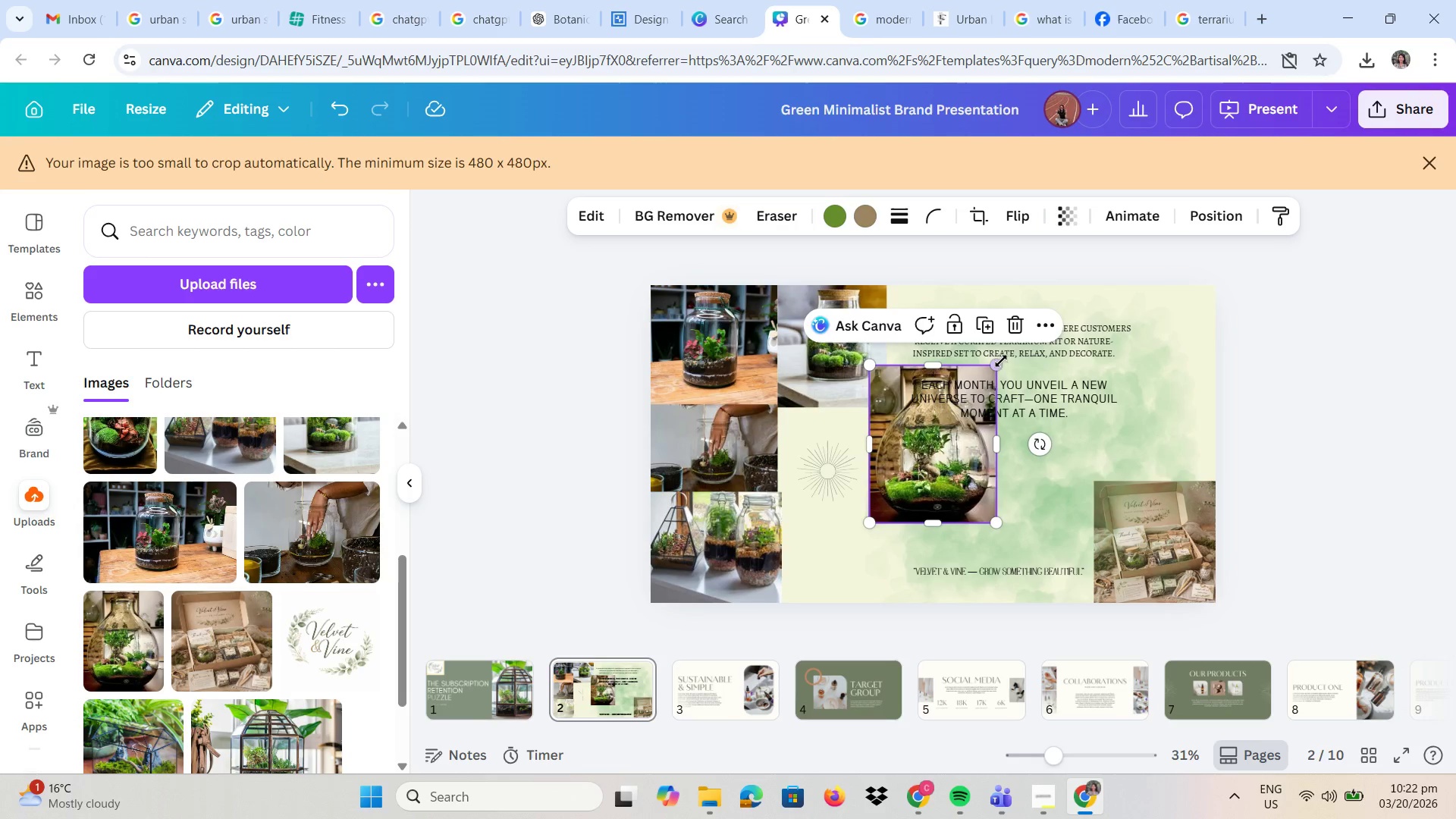 
left_click_drag(start_coordinate=[999, 365], to_coordinate=[940, 414])
 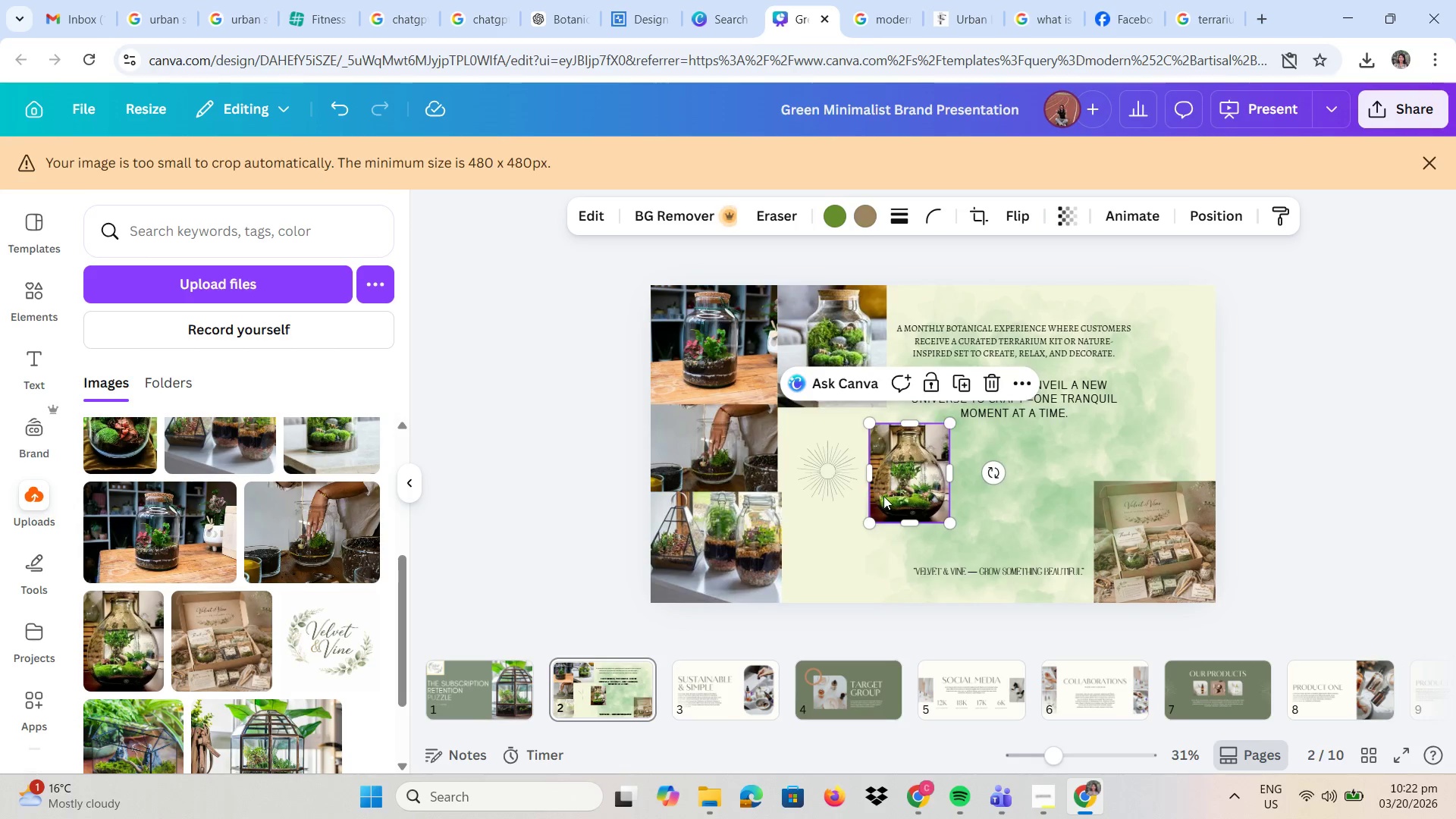 
left_click_drag(start_coordinate=[883, 496], to_coordinate=[793, 477])
 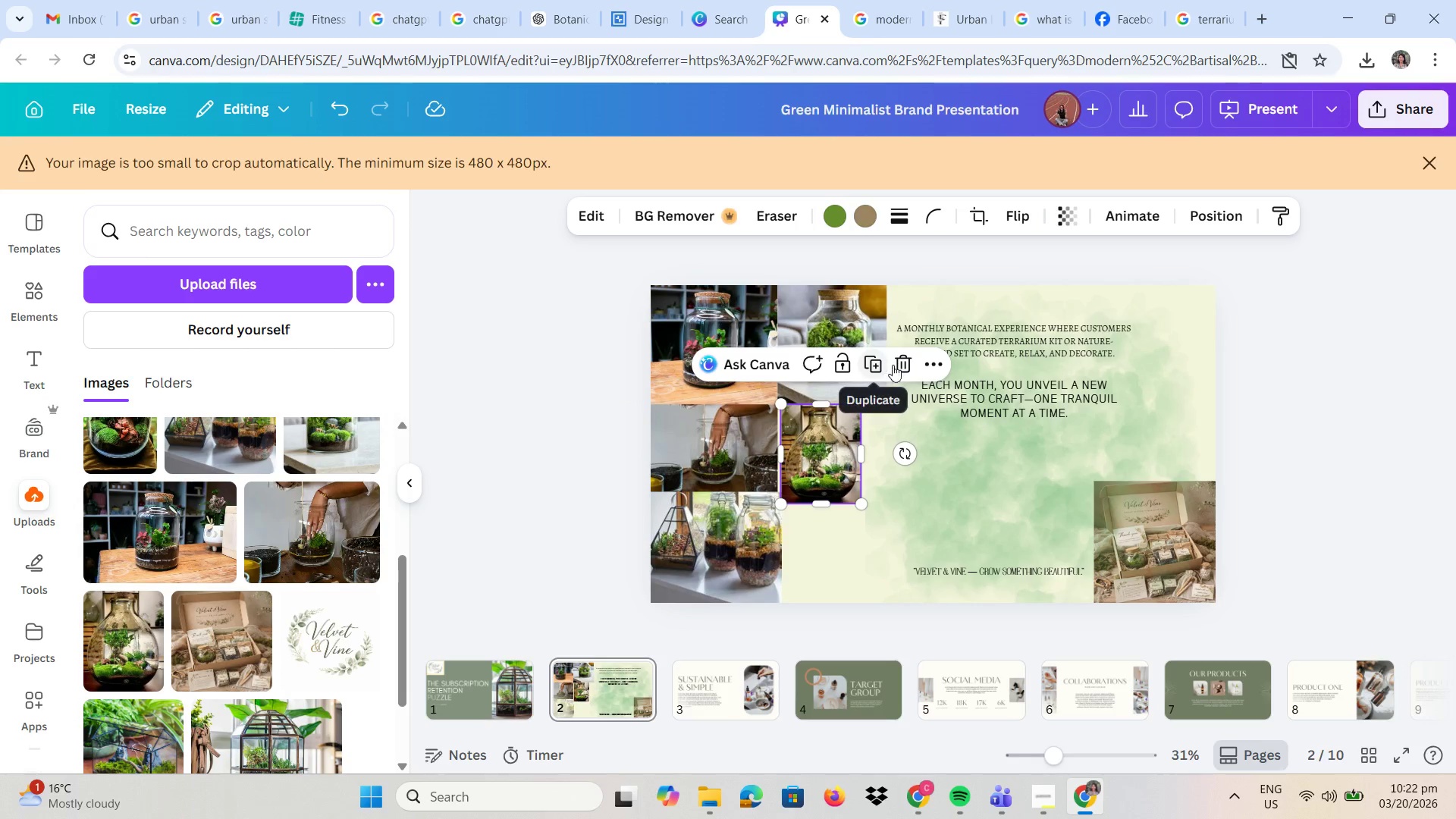 
left_click_drag(start_coordinate=[899, 365], to_coordinate=[896, 366])
 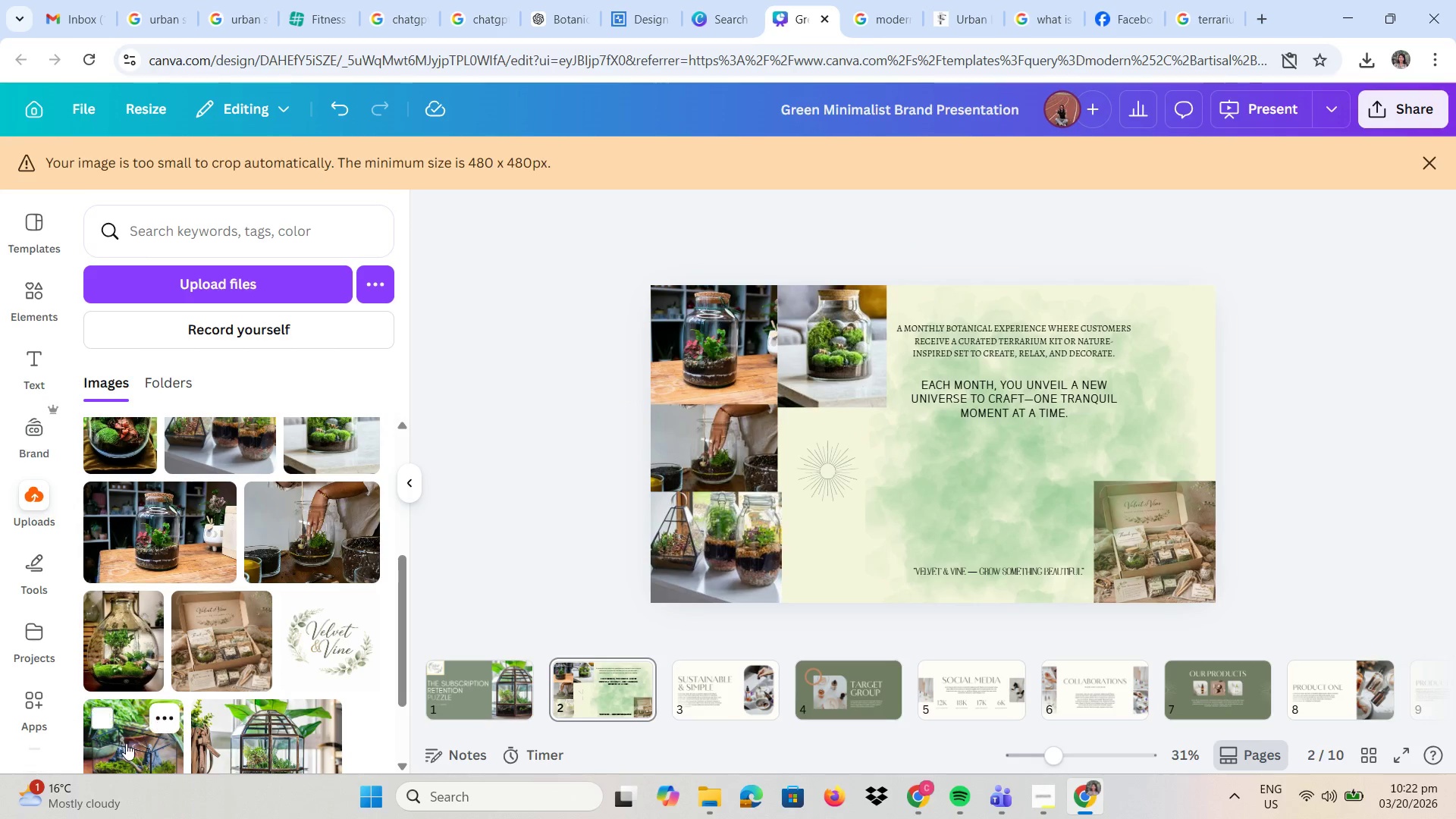 
left_click([126, 743])
 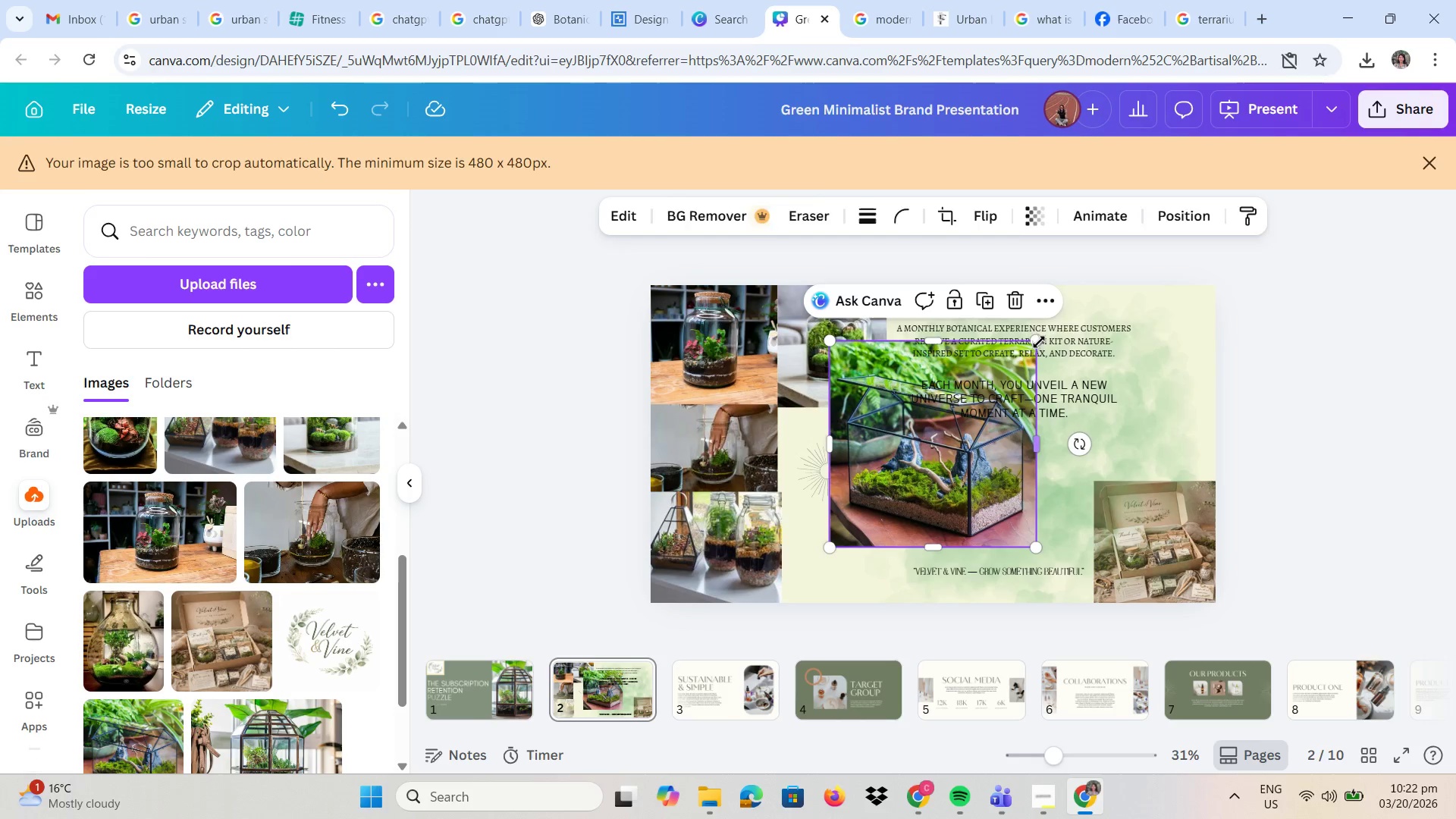 
left_click_drag(start_coordinate=[1037, 339], to_coordinate=[952, 433])
 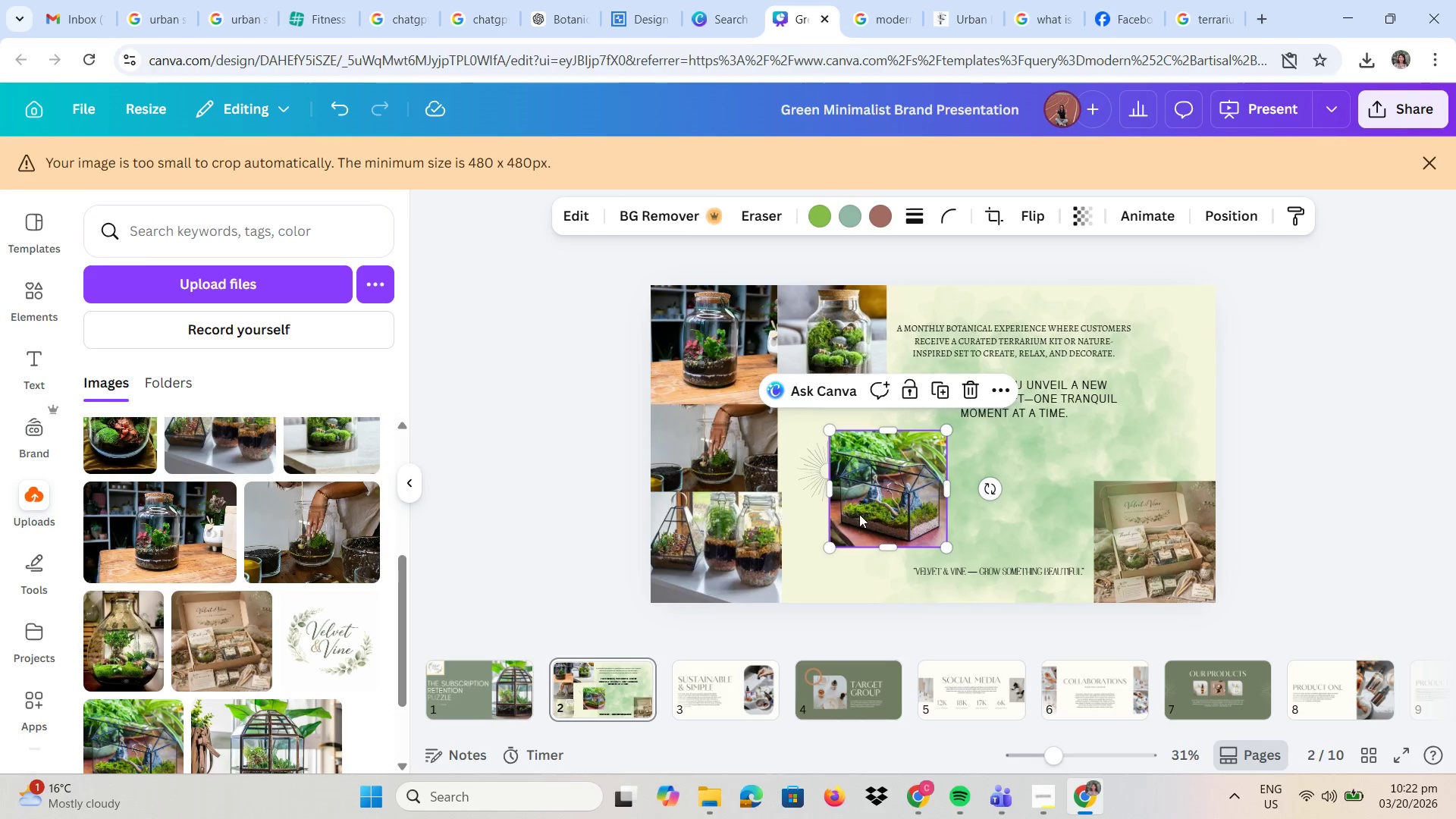 
left_click_drag(start_coordinate=[858, 514], to_coordinate=[804, 488])
 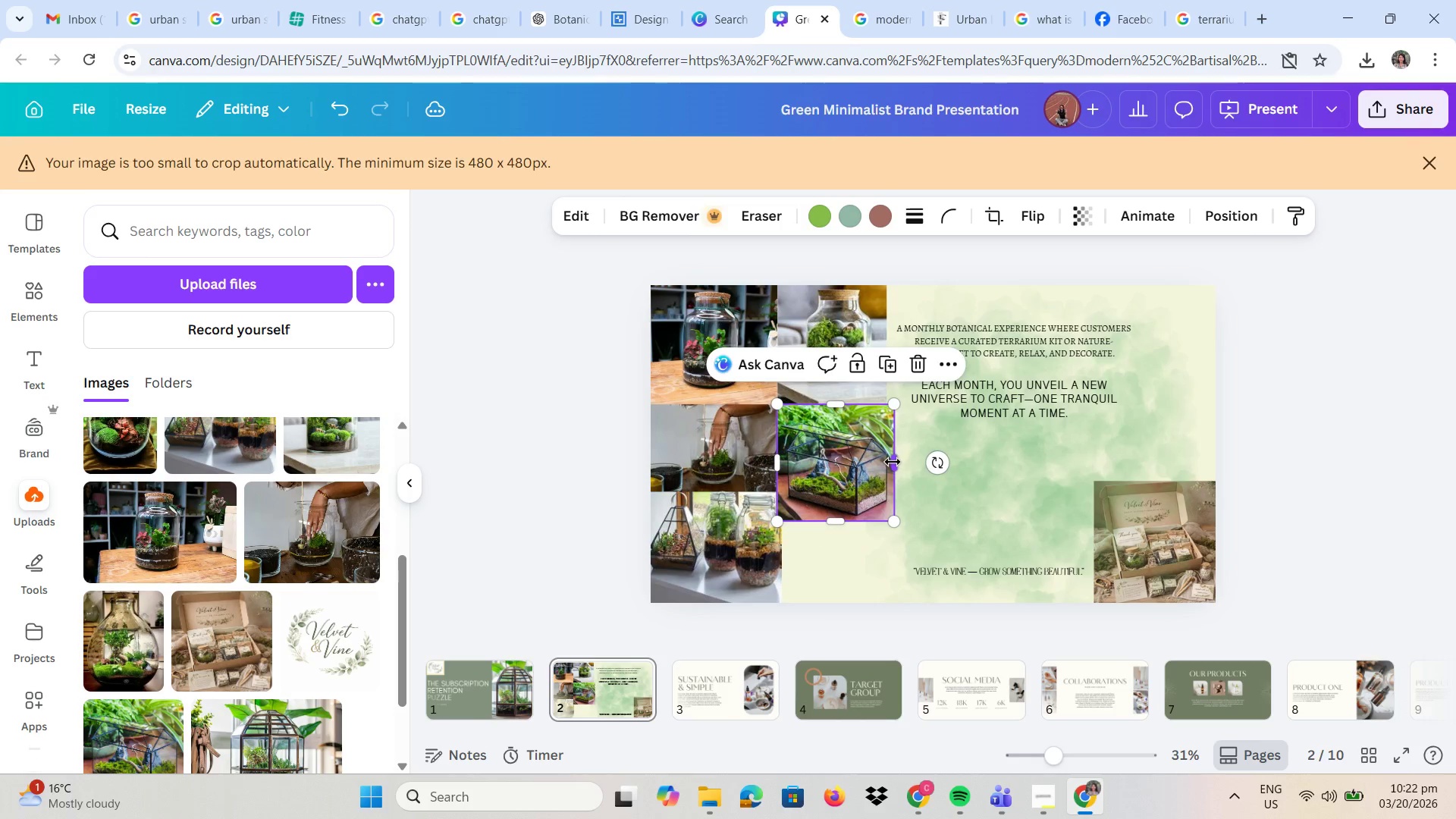 
left_click_drag(start_coordinate=[893, 462], to_coordinate=[886, 466])
 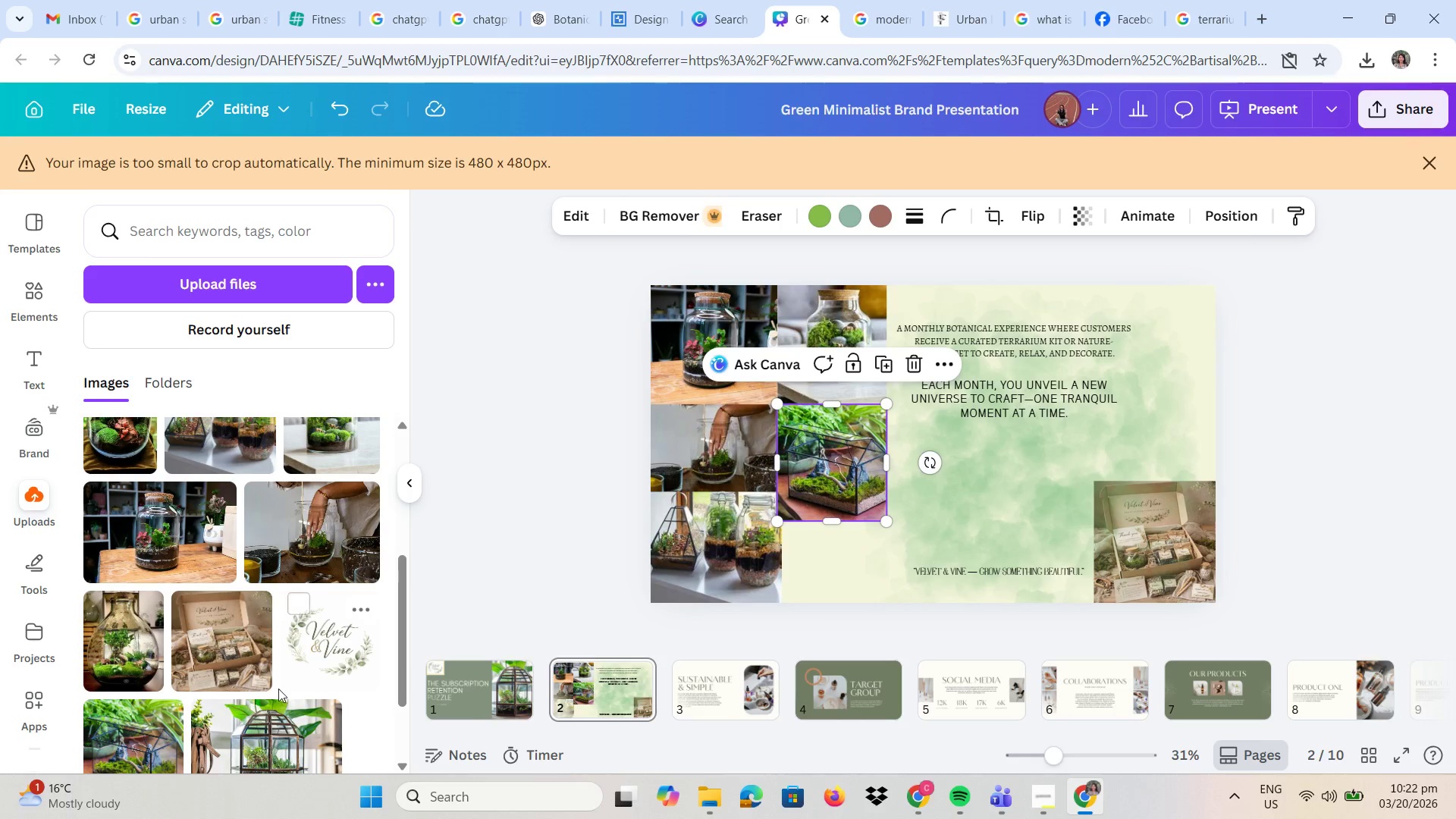 
scroll: coordinate [275, 678], scroll_direction: down, amount: 1.0
 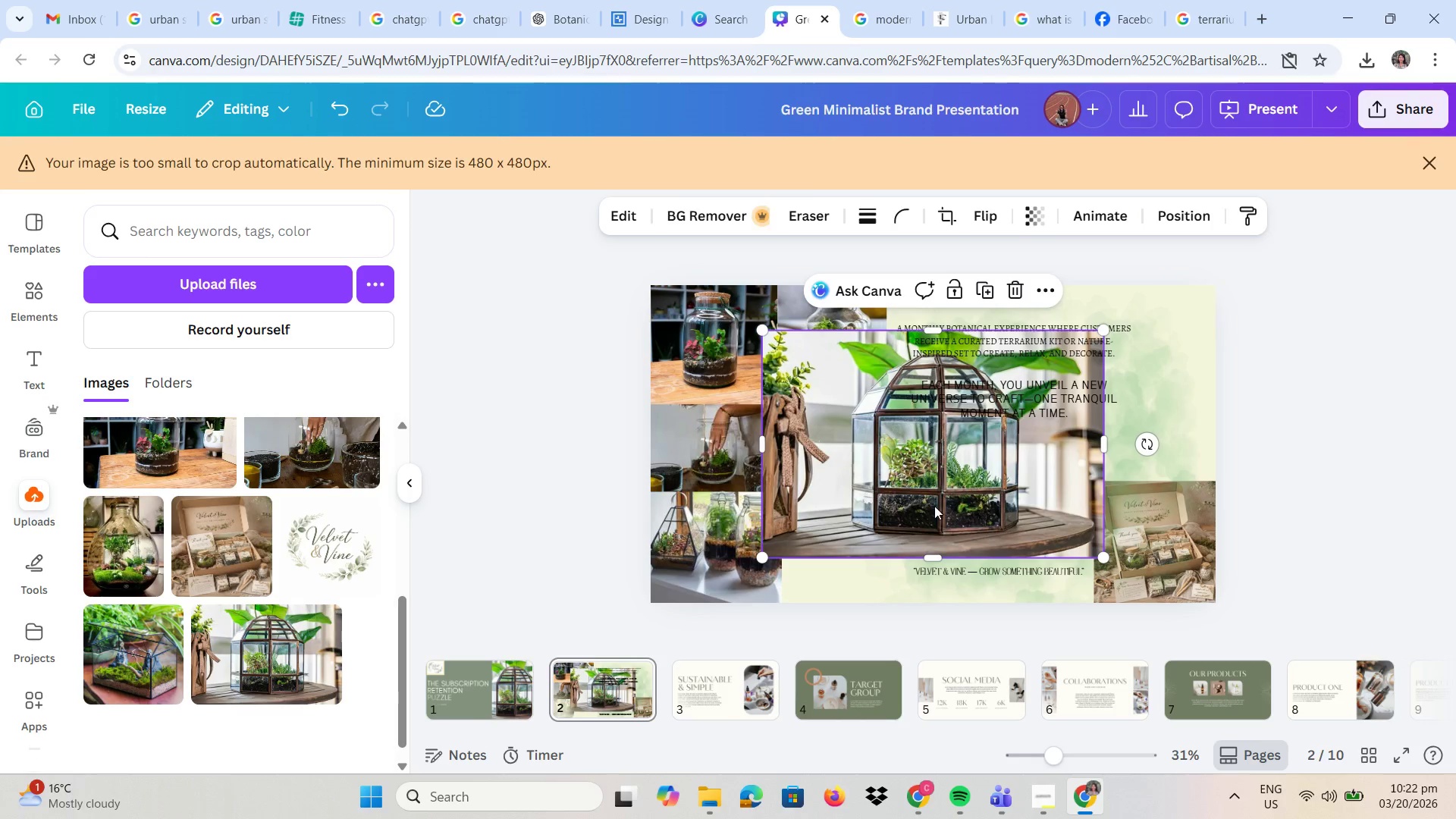 
left_click_drag(start_coordinate=[989, 420], to_coordinate=[971, 441])
 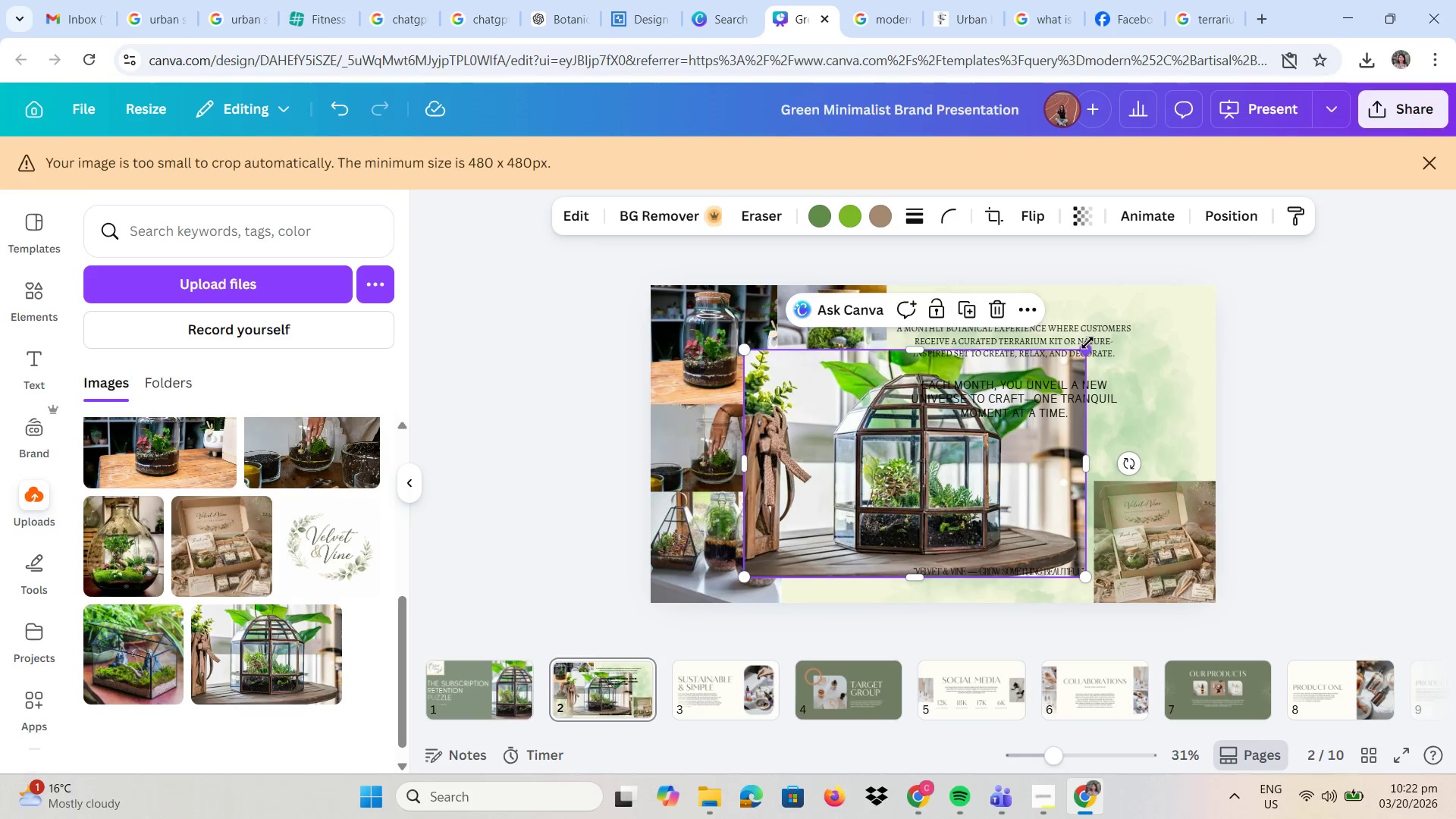 
left_click_drag(start_coordinate=[1087, 347], to_coordinate=[855, 472])
 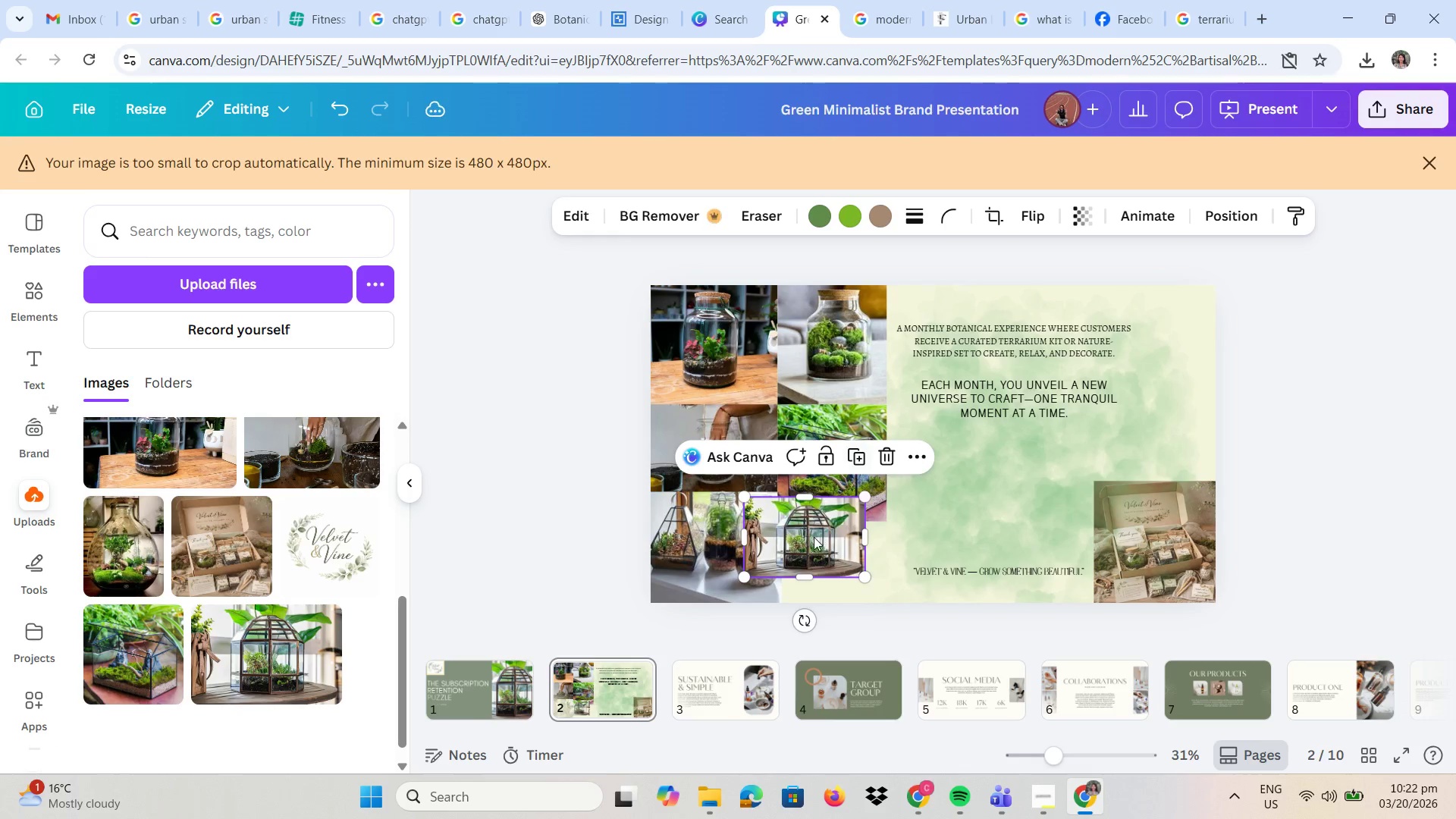 
left_click_drag(start_coordinate=[814, 537], to_coordinate=[850, 557])
 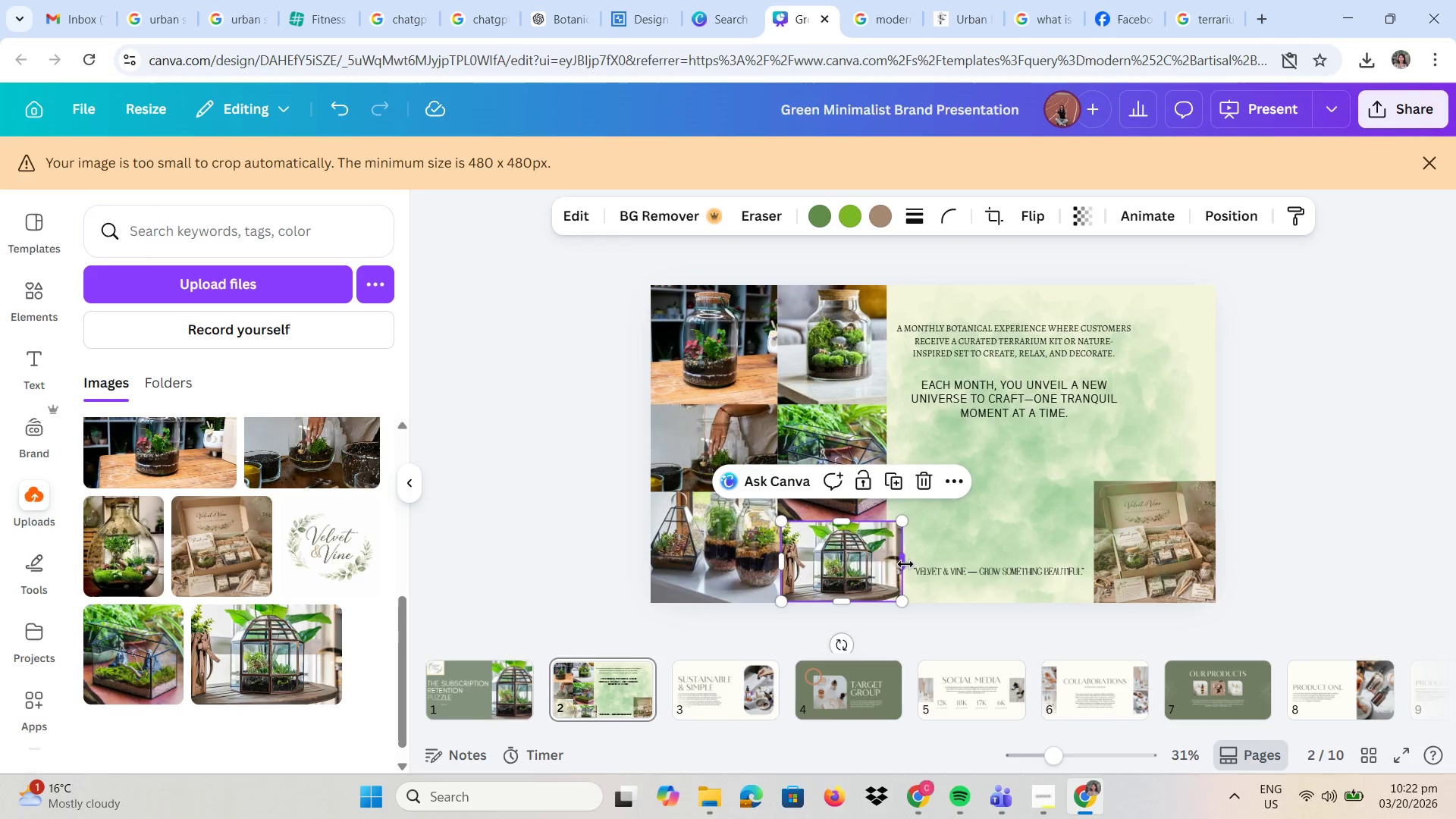 
left_click_drag(start_coordinate=[905, 564], to_coordinate=[890, 563])
 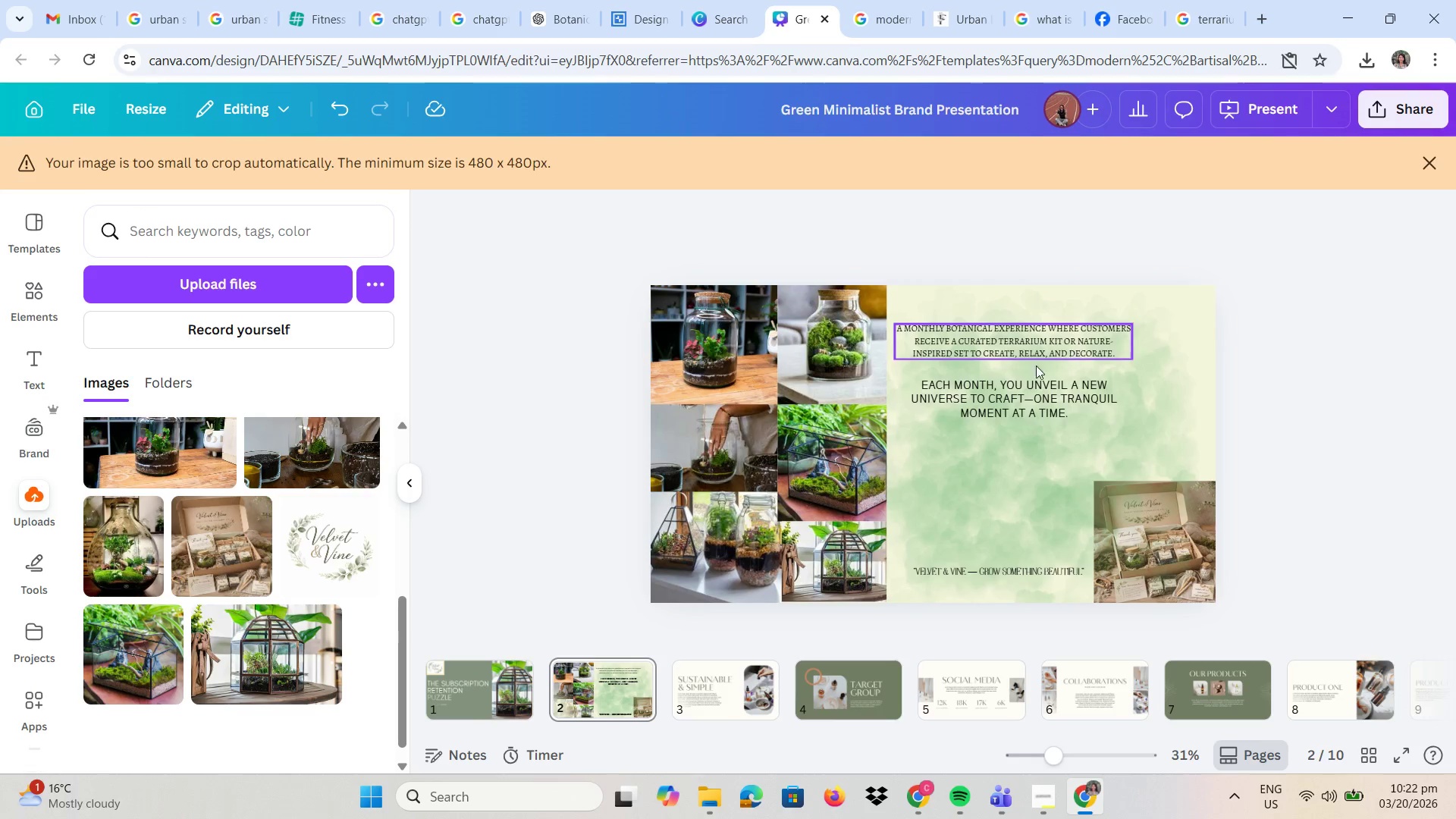 
left_click([701, 374])
 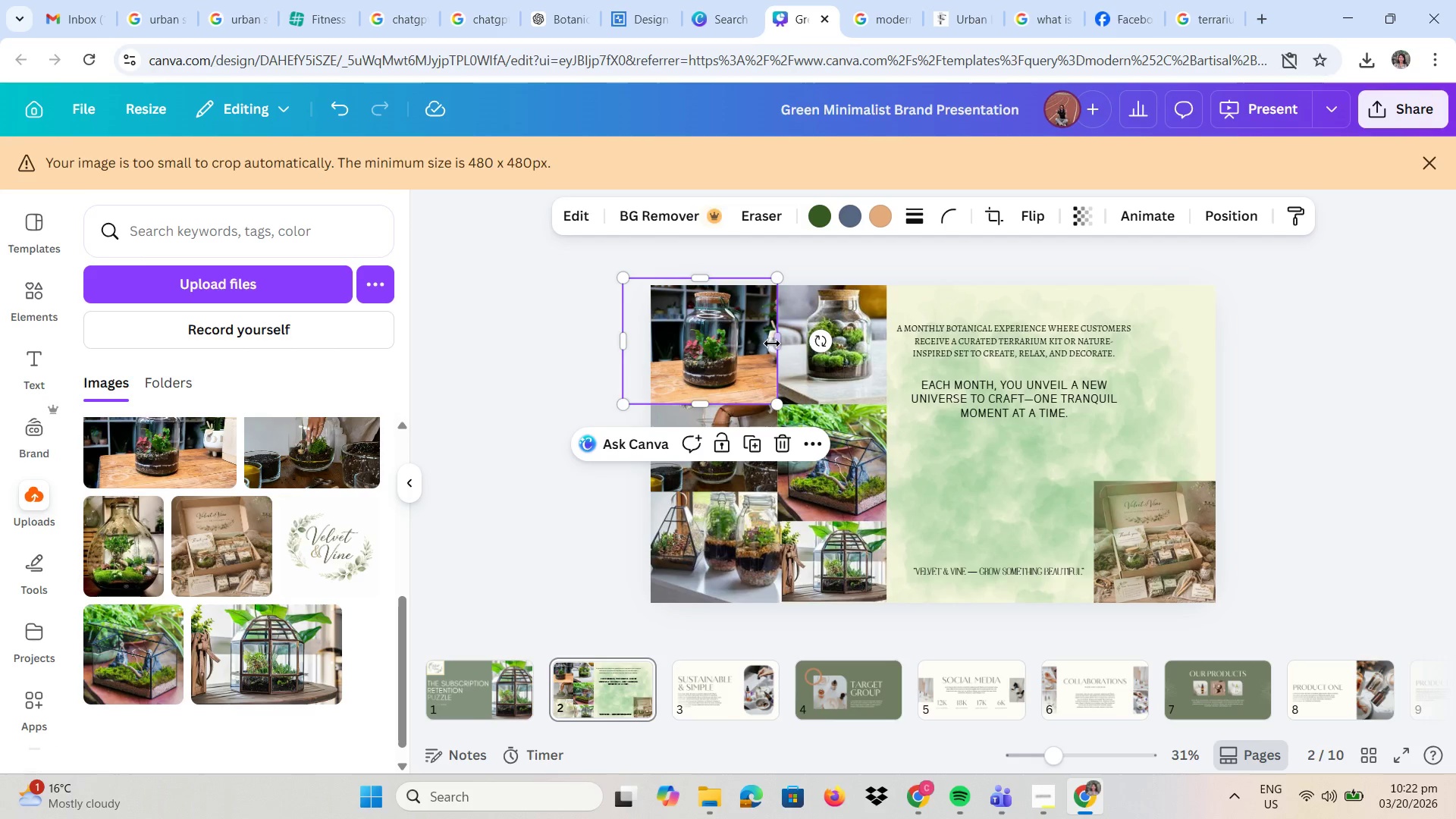 
left_click_drag(start_coordinate=[775, 344], to_coordinate=[764, 346])
 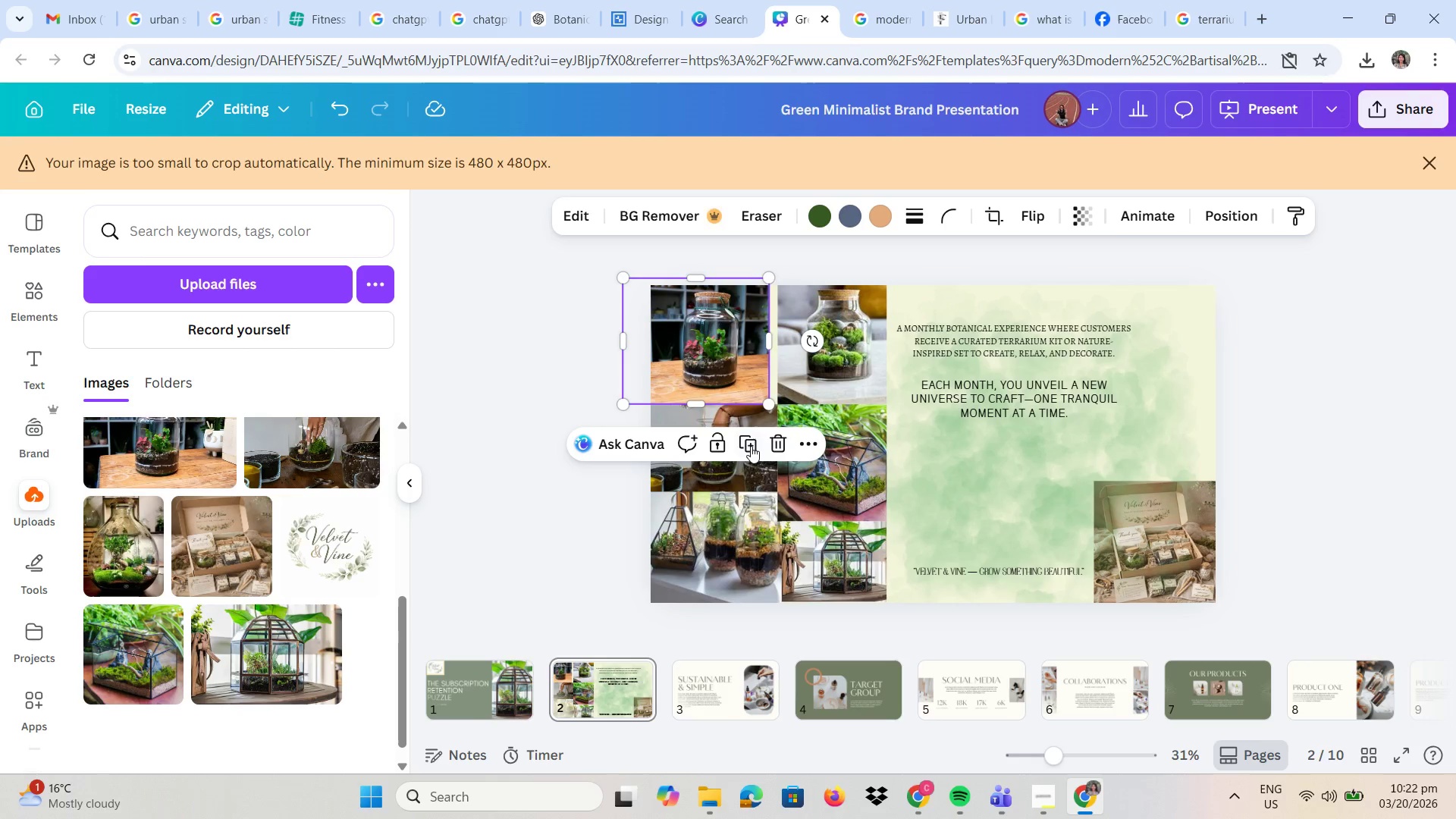 
left_click([751, 446])
 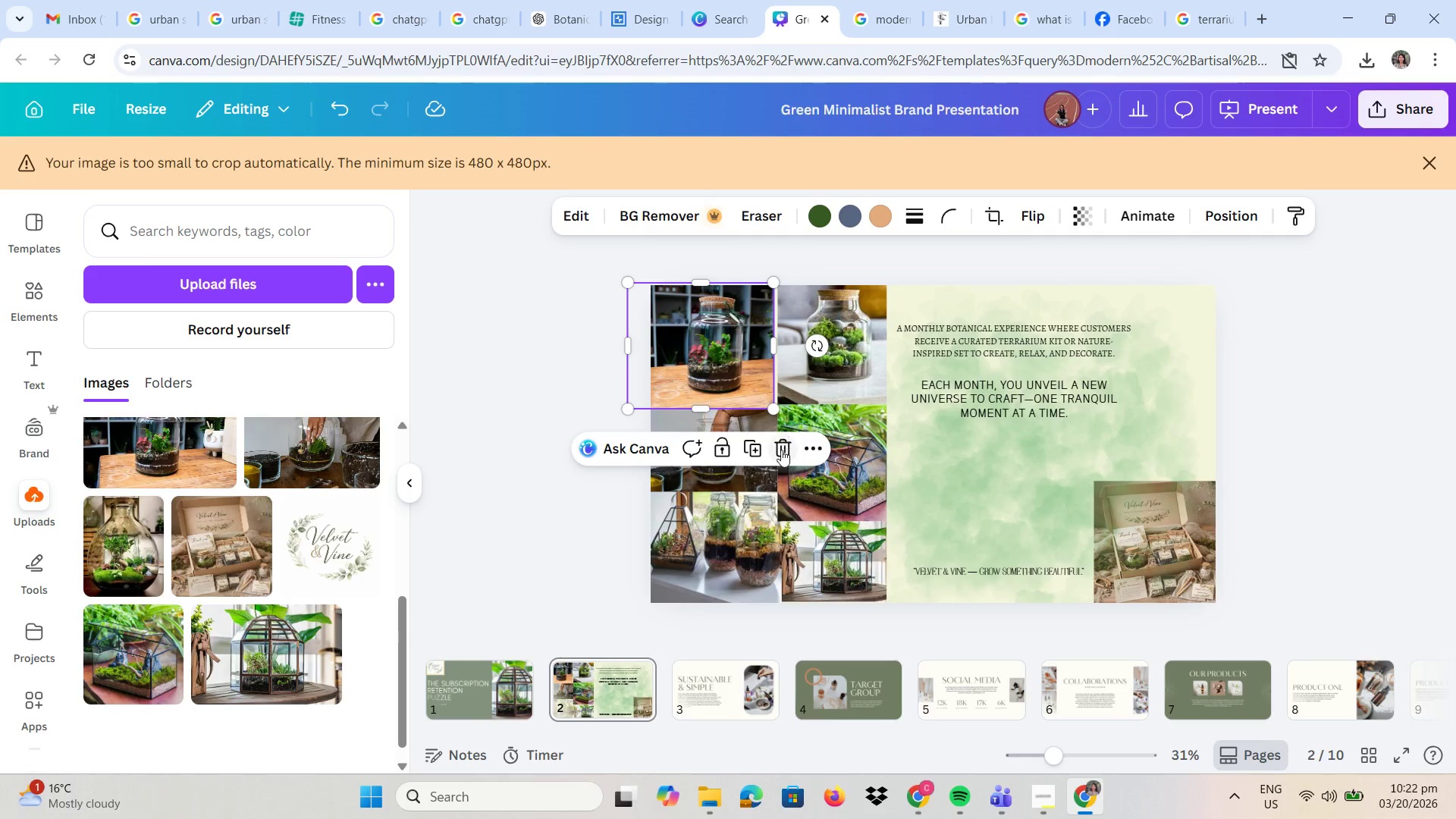 
left_click_drag(start_coordinate=[732, 460], to_coordinate=[723, 458])
 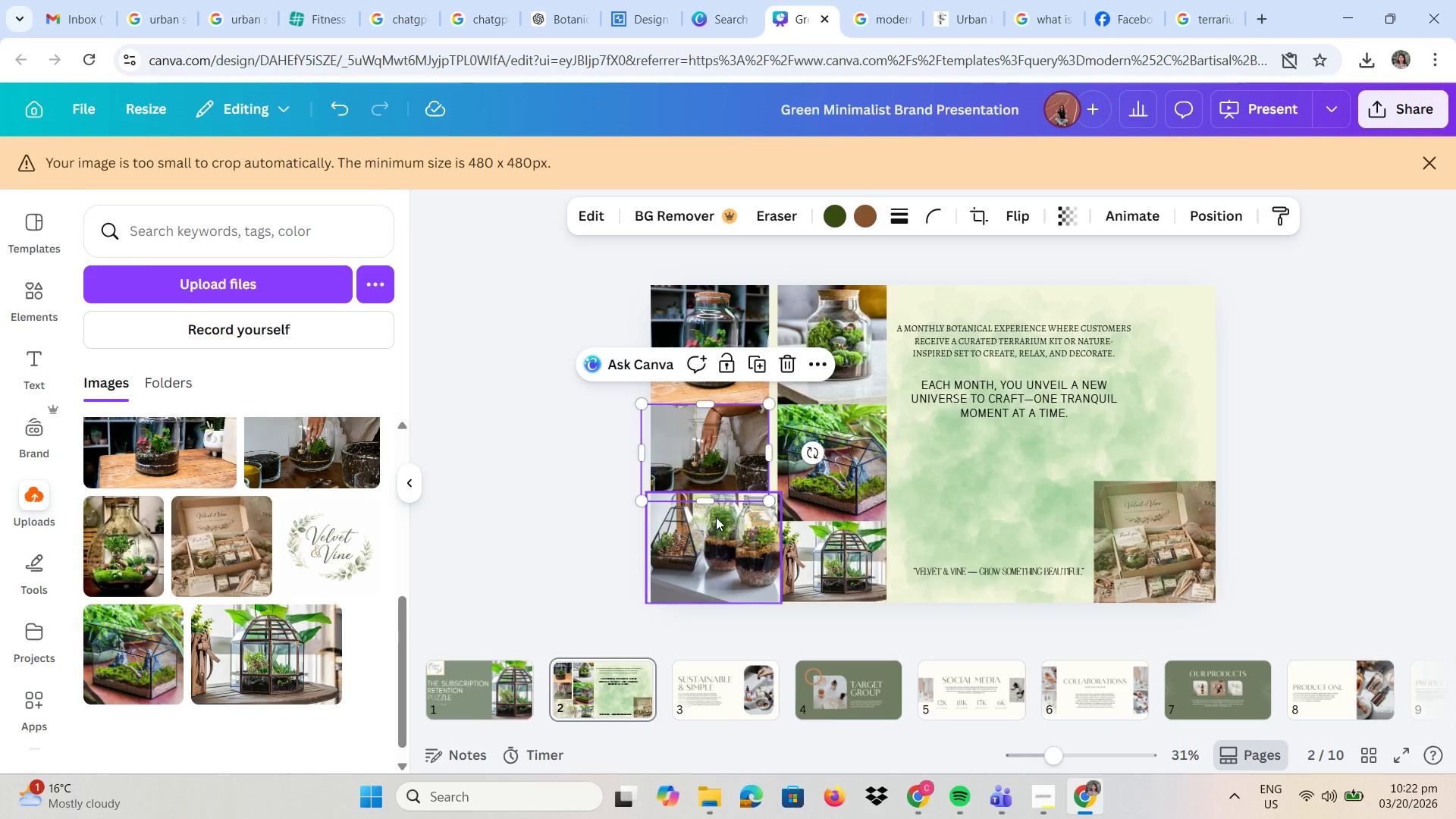 
left_click_drag(start_coordinate=[712, 521], to_coordinate=[698, 516])
 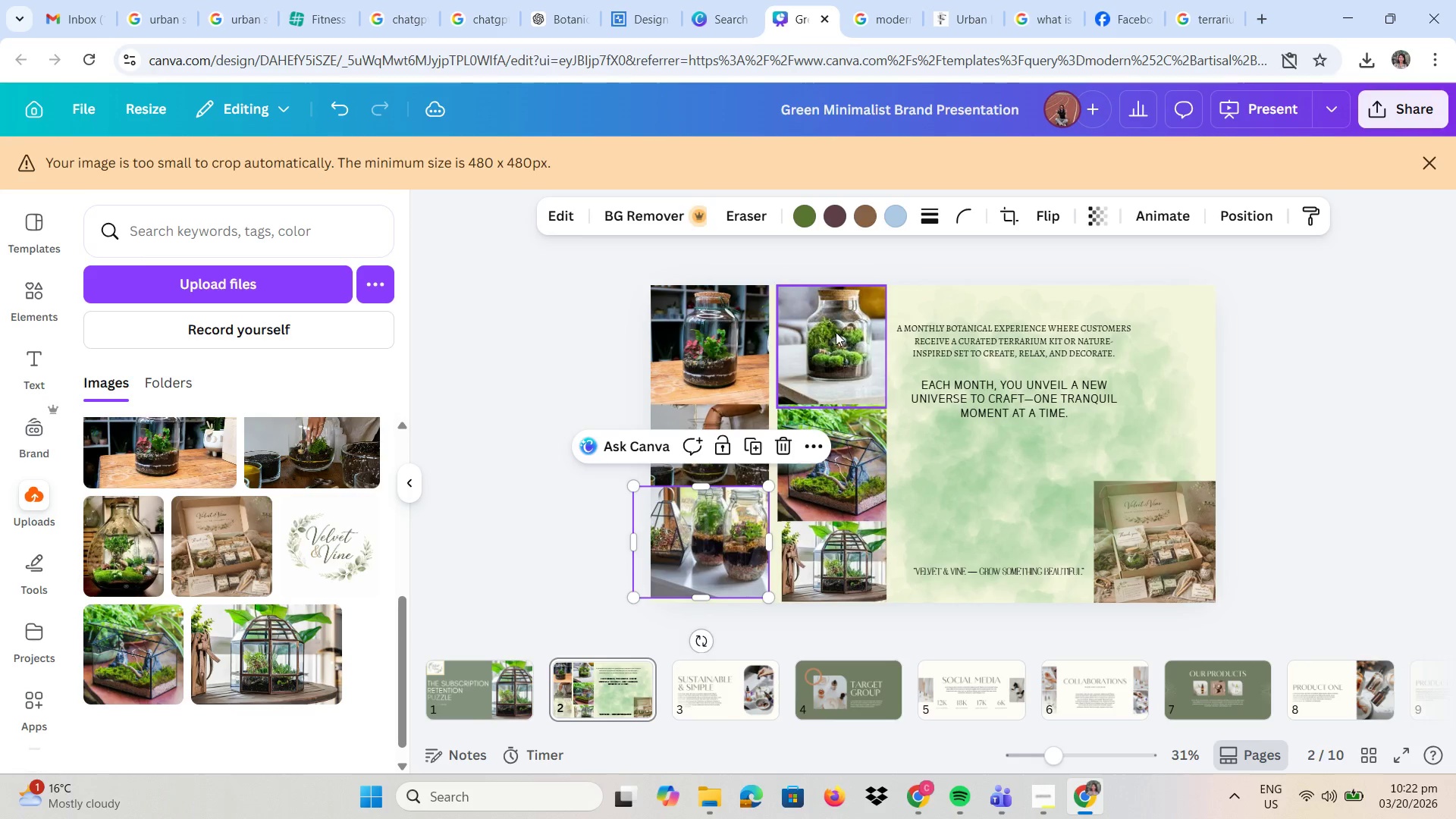 
left_click_drag(start_coordinate=[836, 338], to_coordinate=[828, 338])
 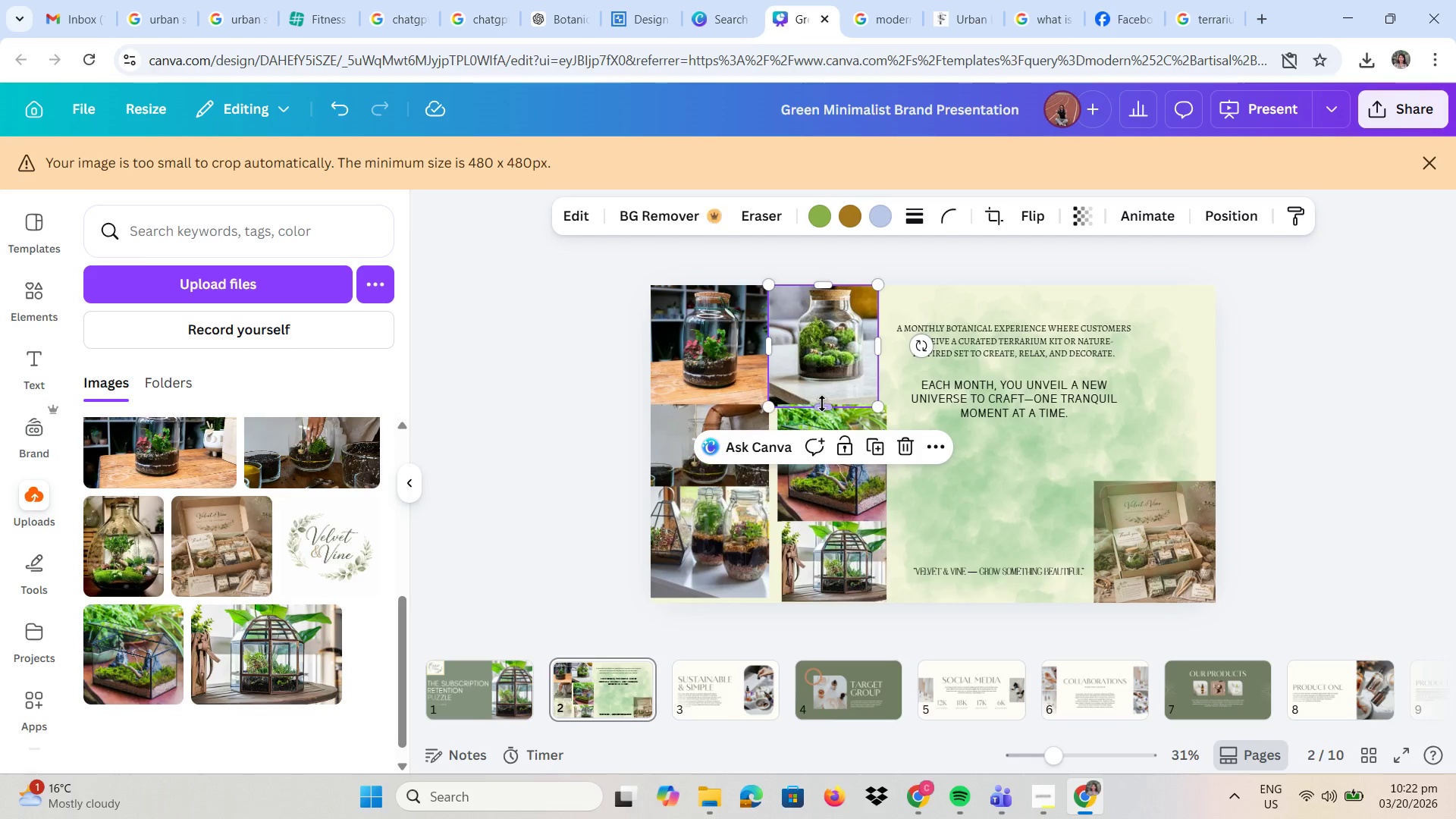 
left_click_drag(start_coordinate=[822, 404], to_coordinate=[818, 398])
 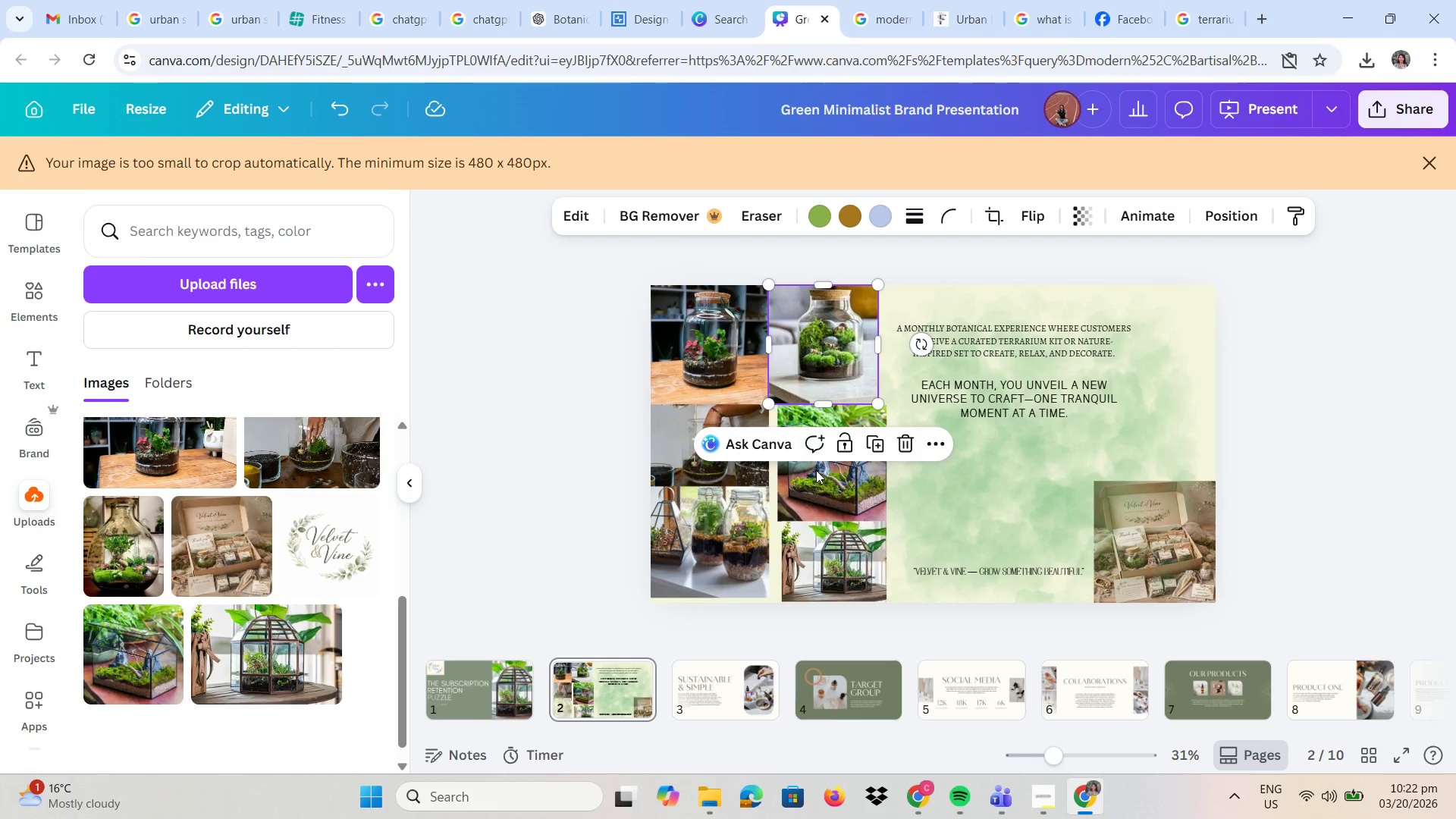 
left_click_drag(start_coordinate=[817, 482], to_coordinate=[808, 482])
 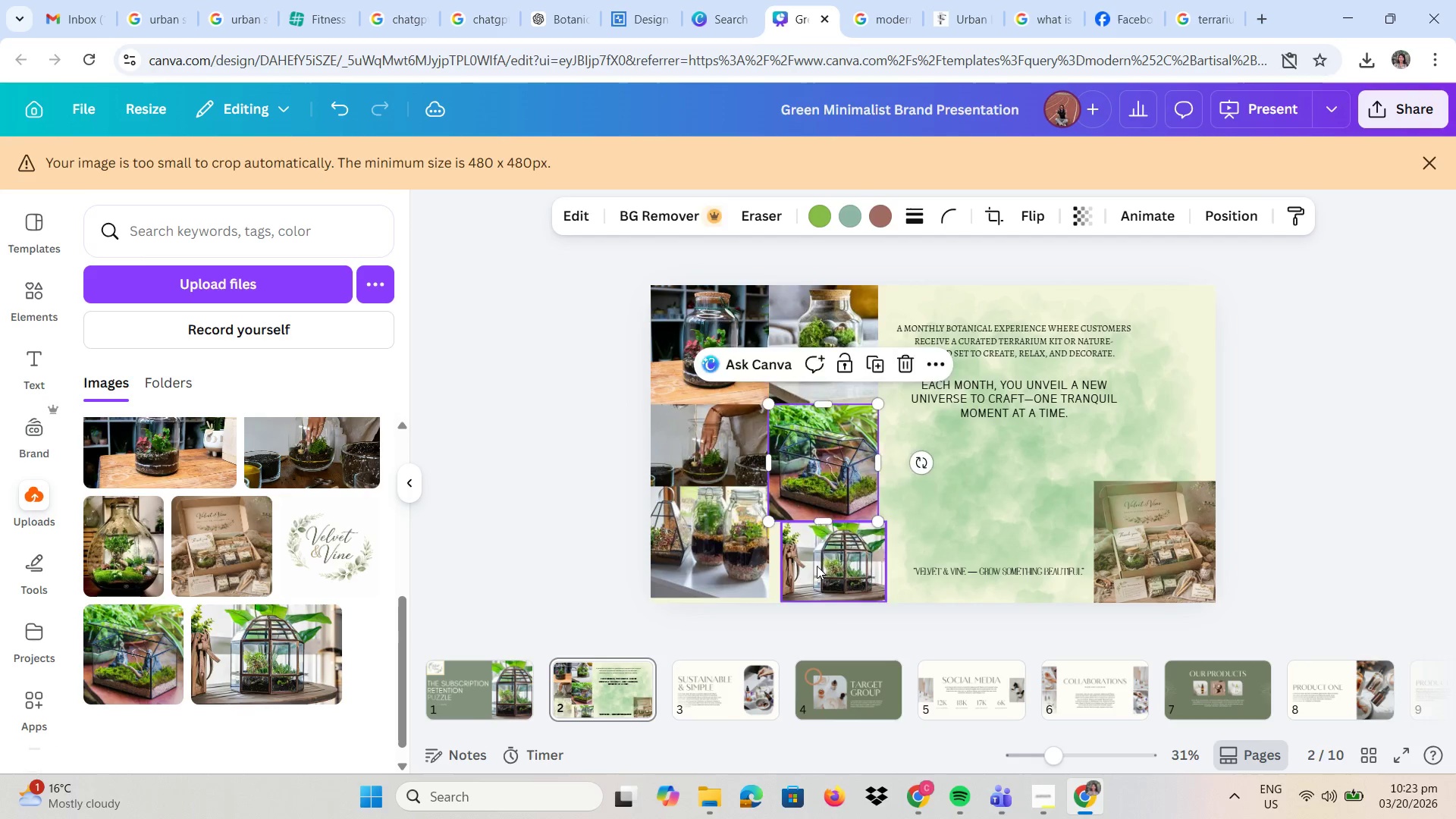 
left_click_drag(start_coordinate=[817, 566], to_coordinate=[803, 558])
 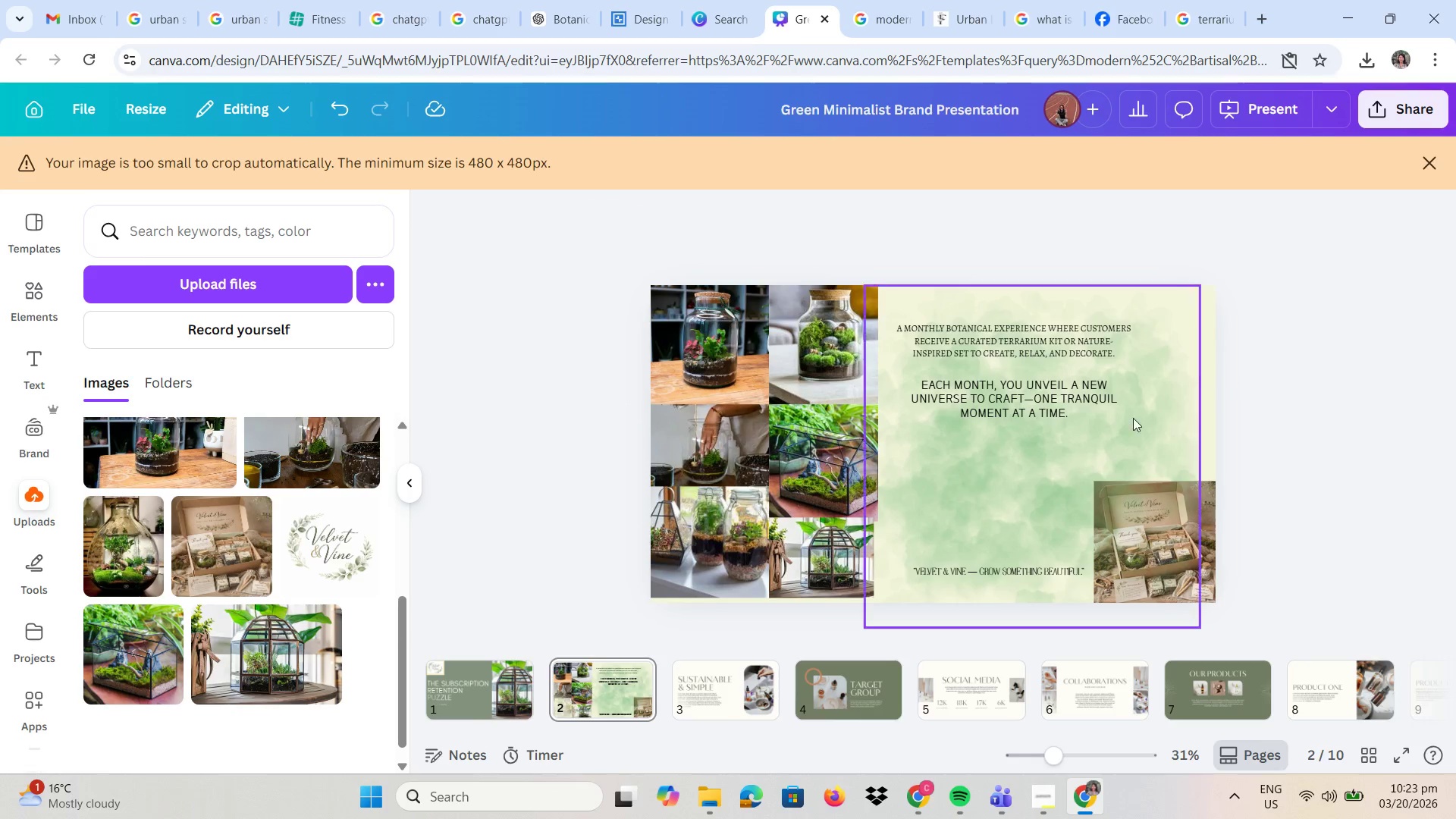 
left_click([682, 575])
 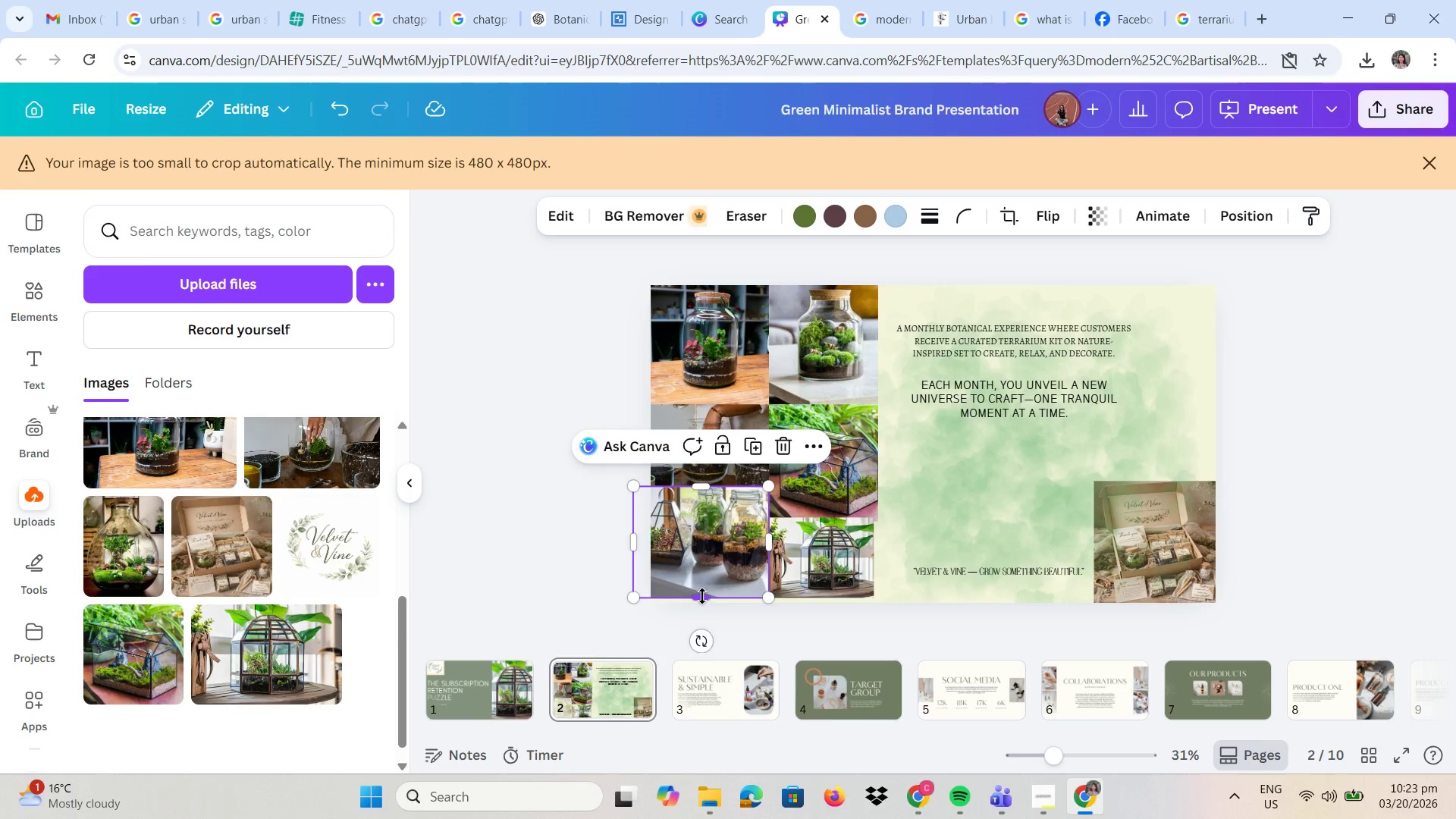 
left_click_drag(start_coordinate=[701, 596], to_coordinate=[701, 604])
 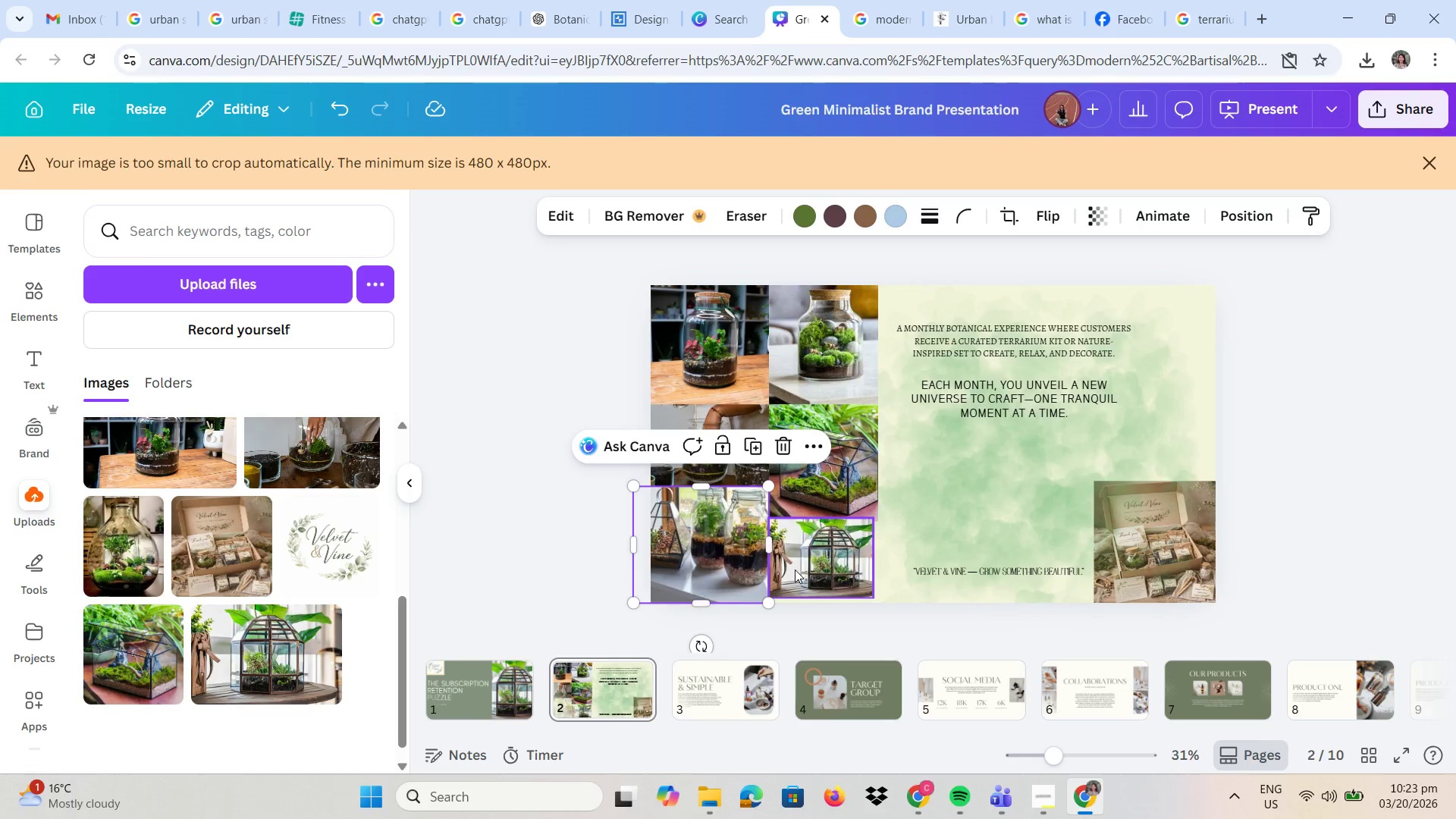 
left_click([795, 569])
 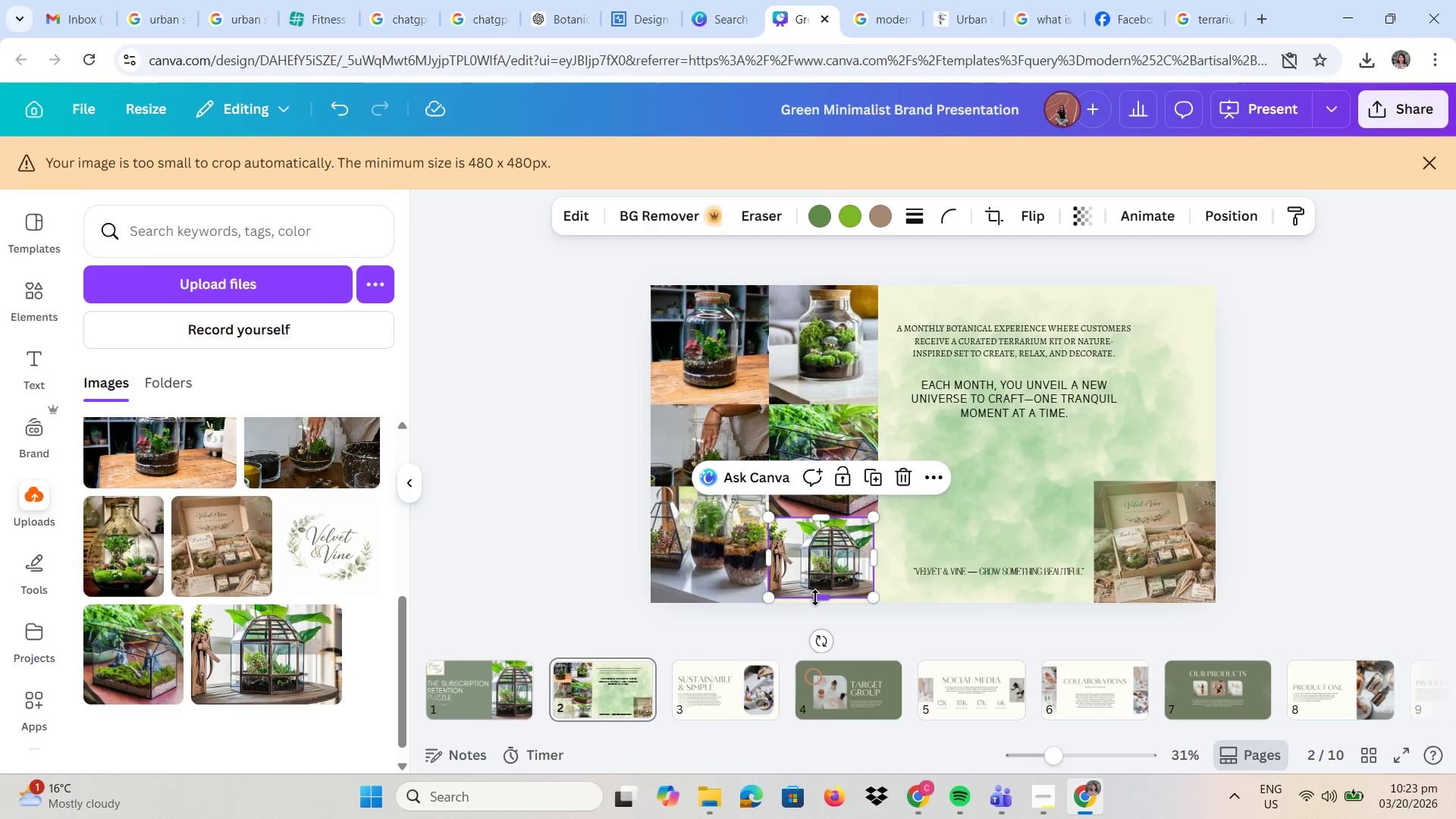 
left_click_drag(start_coordinate=[814, 598], to_coordinate=[812, 605])
 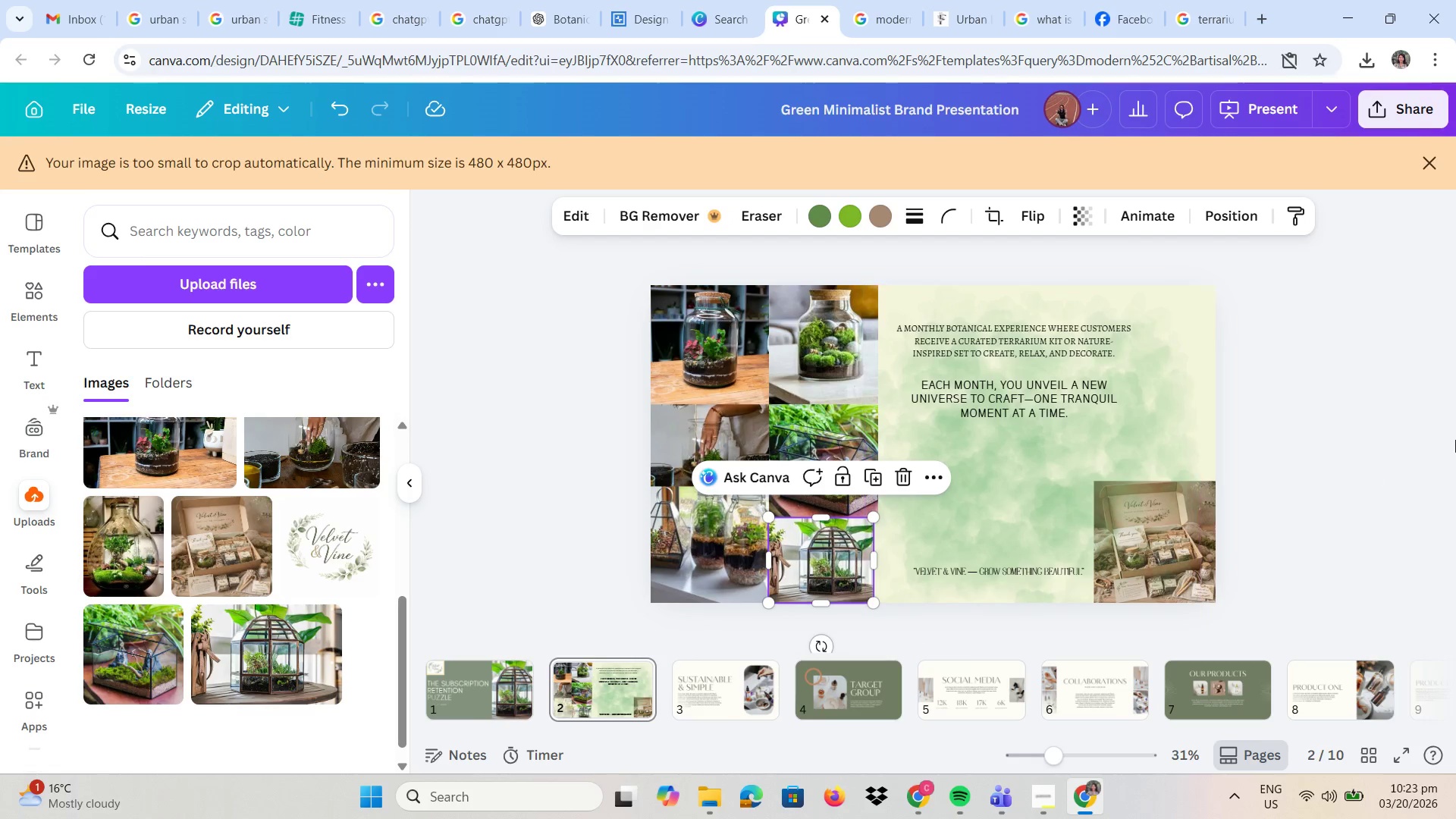 
left_click([1444, 447])
 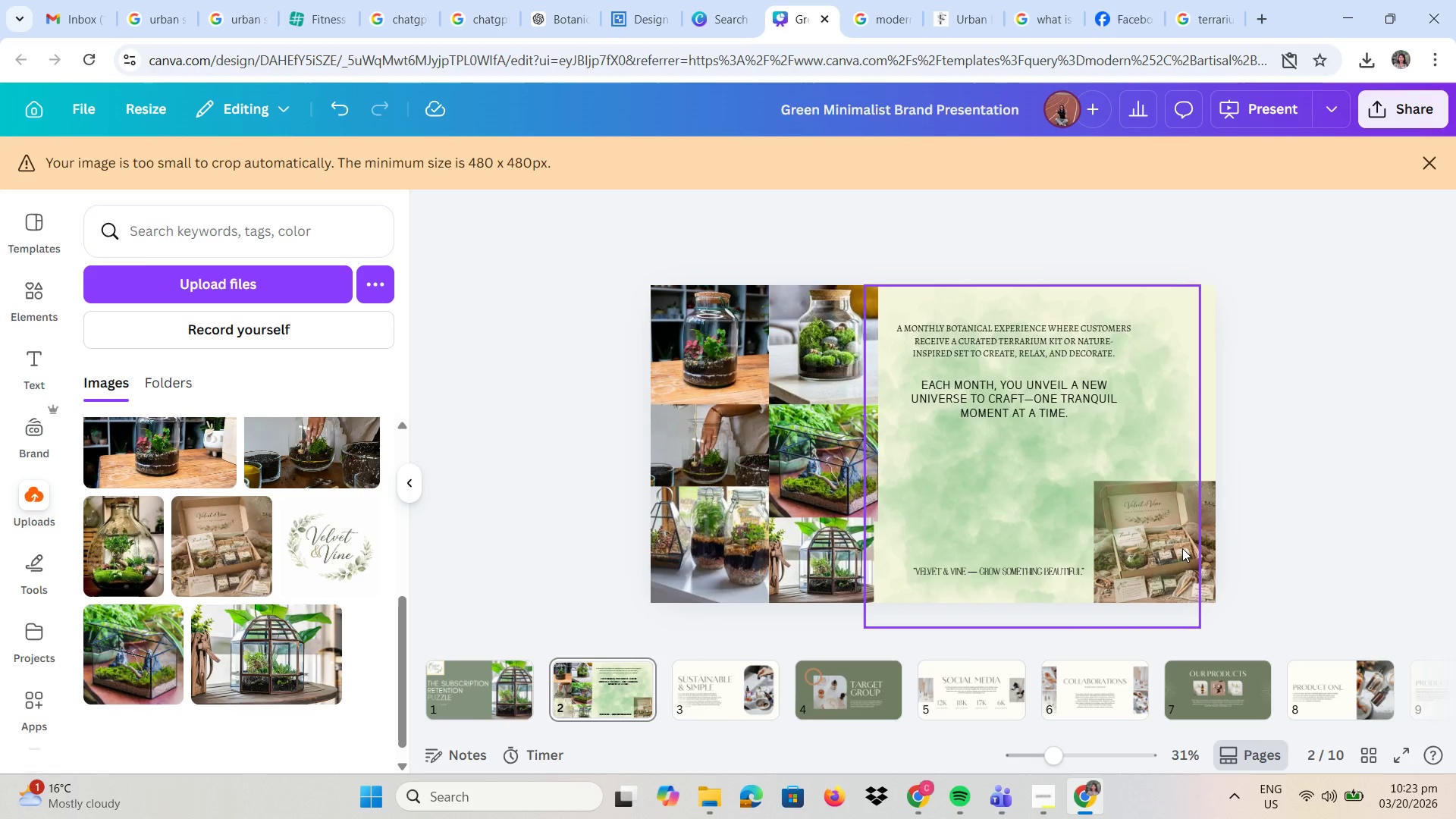 
left_click([1178, 552])
 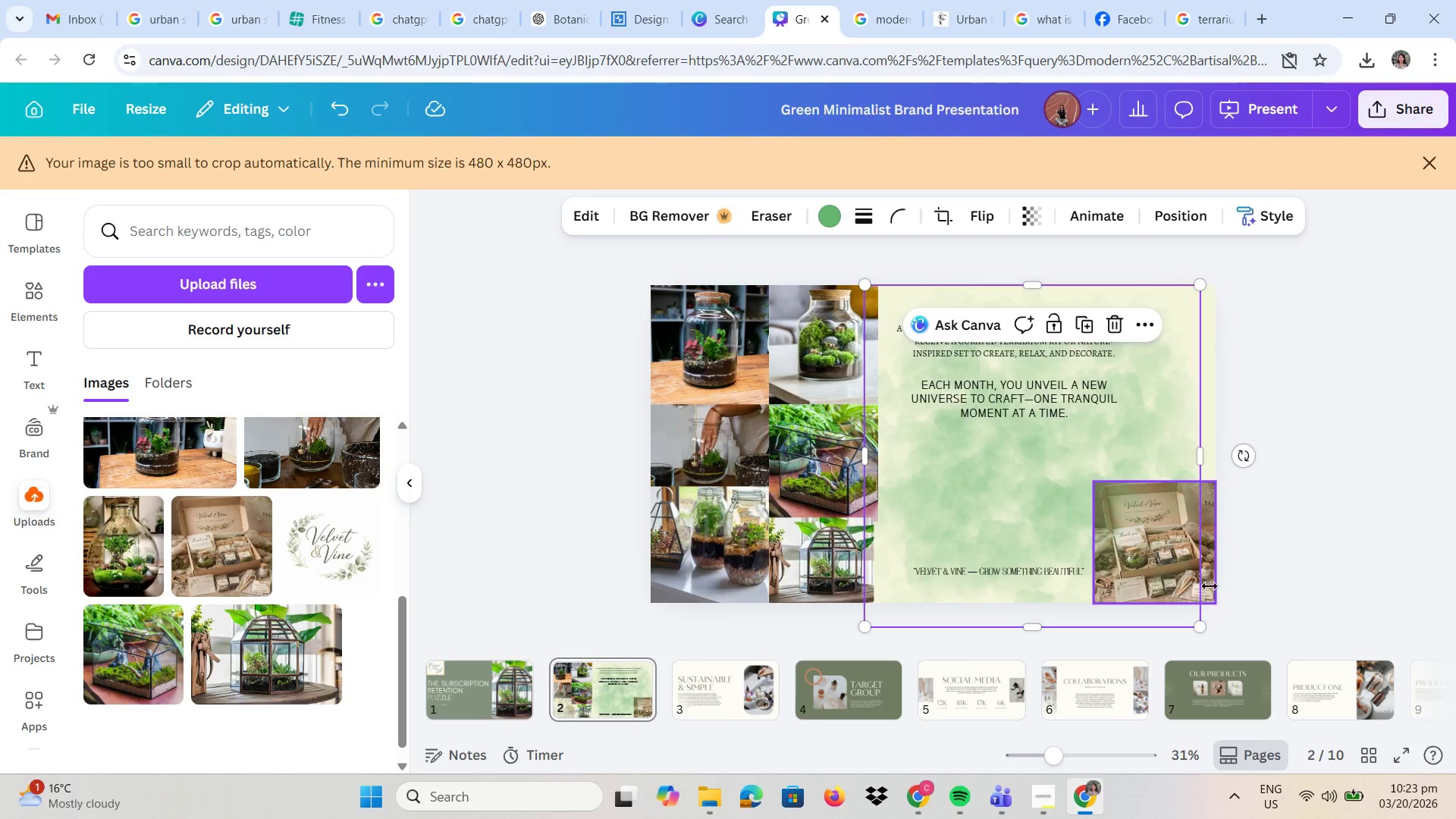 
left_click_drag(start_coordinate=[1203, 586], to_coordinate=[1050, 398])
 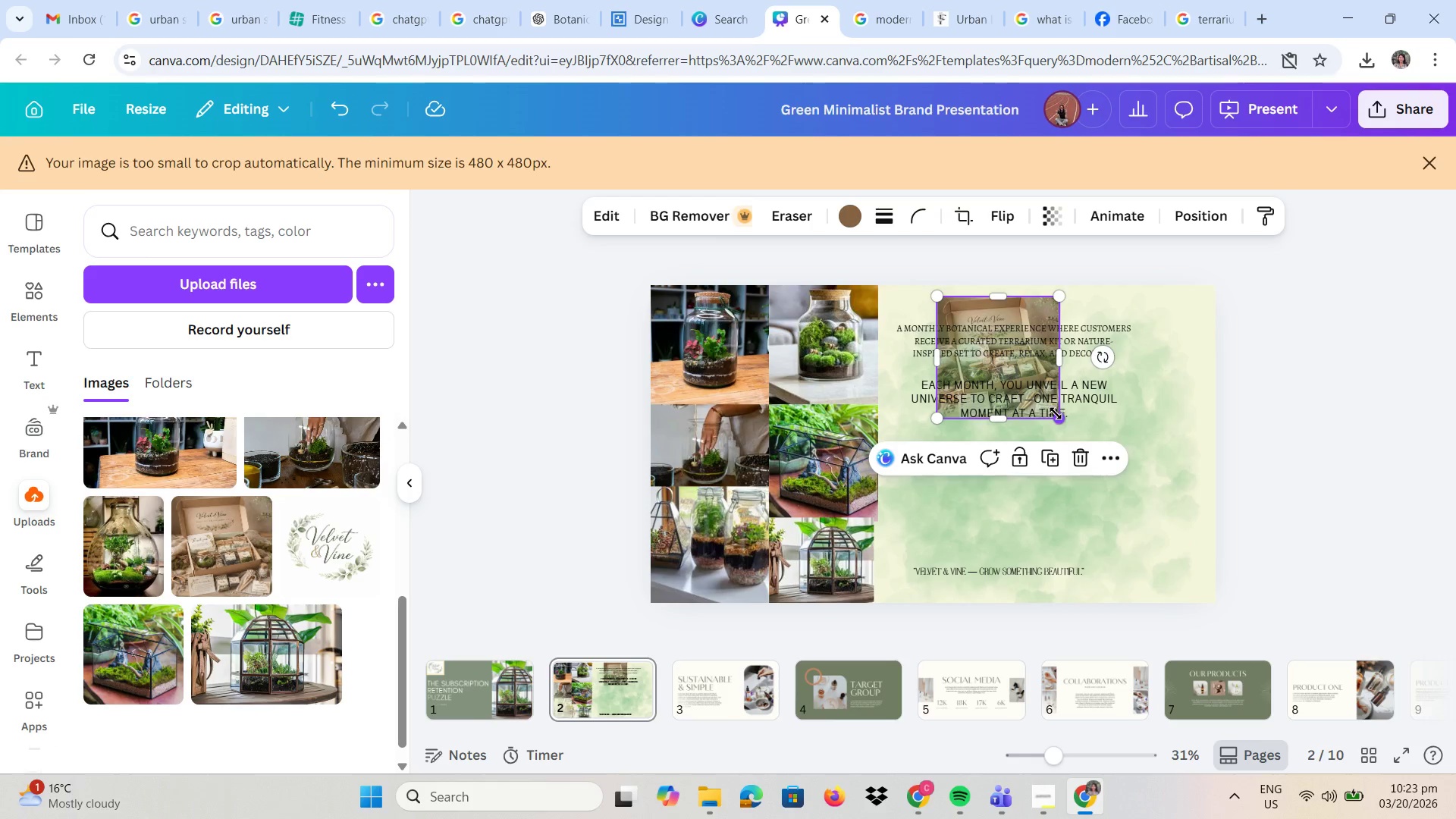 
left_click_drag(start_coordinate=[1056, 415], to_coordinate=[1049, 479])
 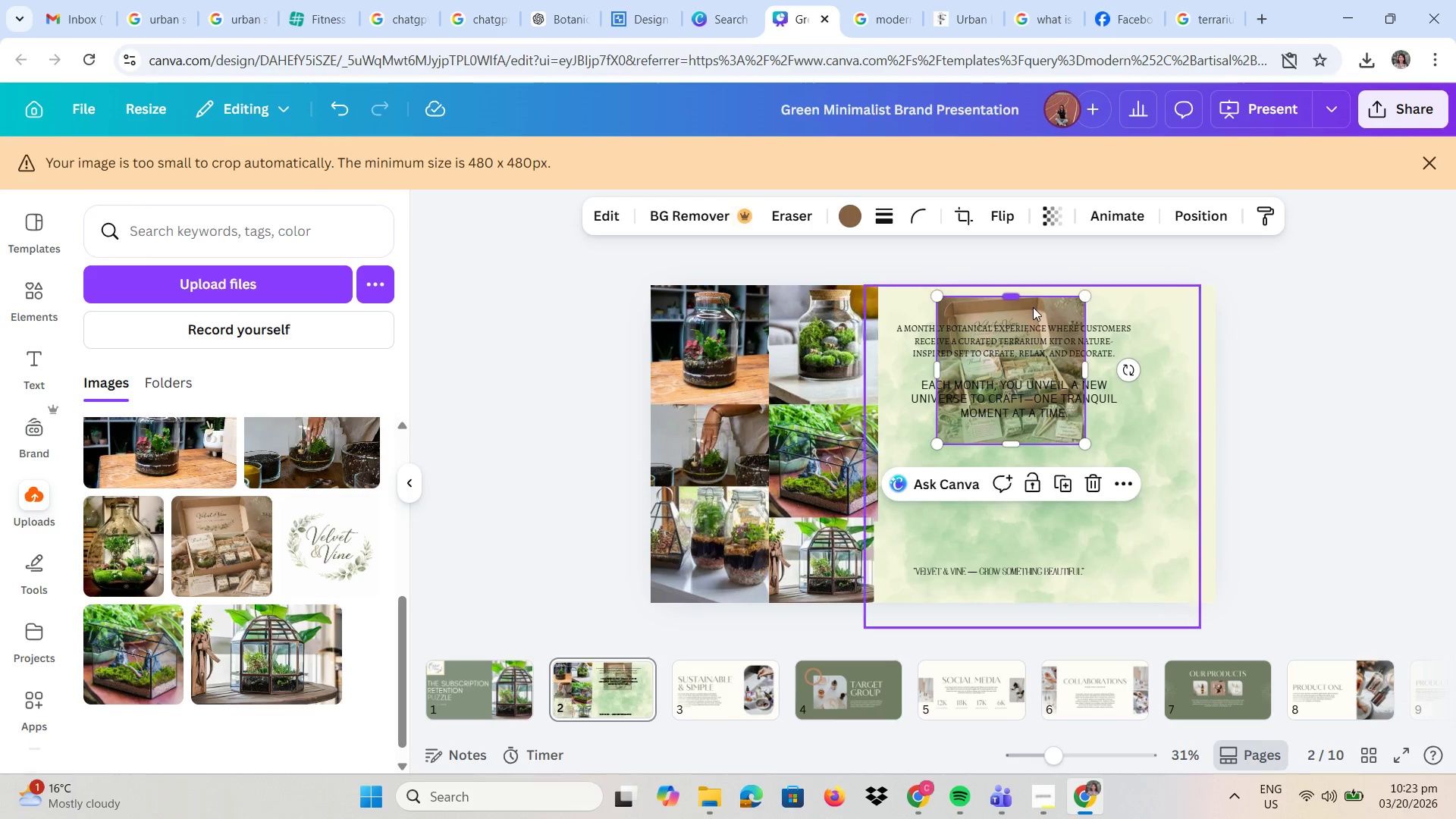 
left_click_drag(start_coordinate=[1030, 311], to_coordinate=[1145, 466])
 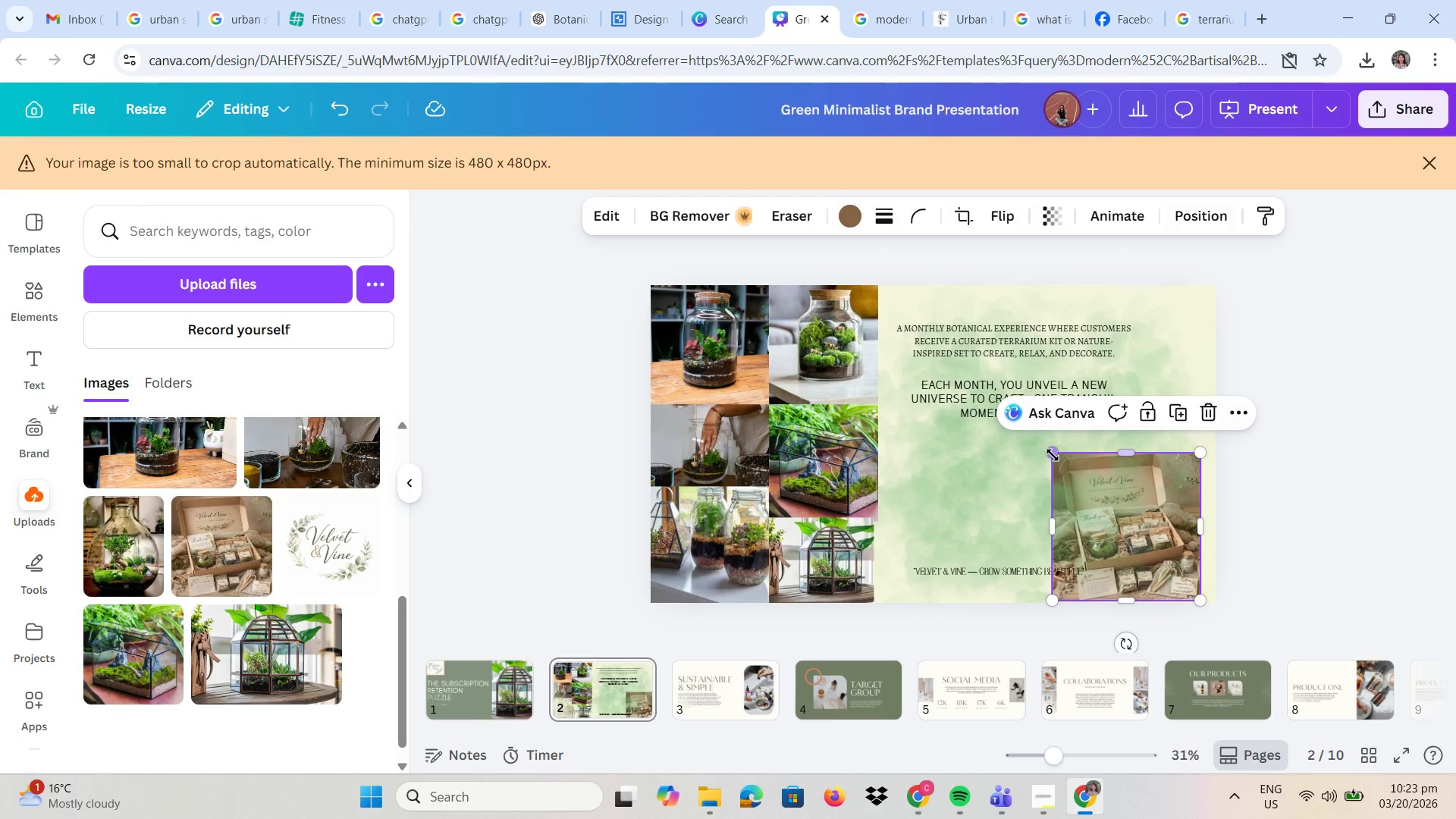 
left_click_drag(start_coordinate=[1052, 454], to_coordinate=[1122, 499])
 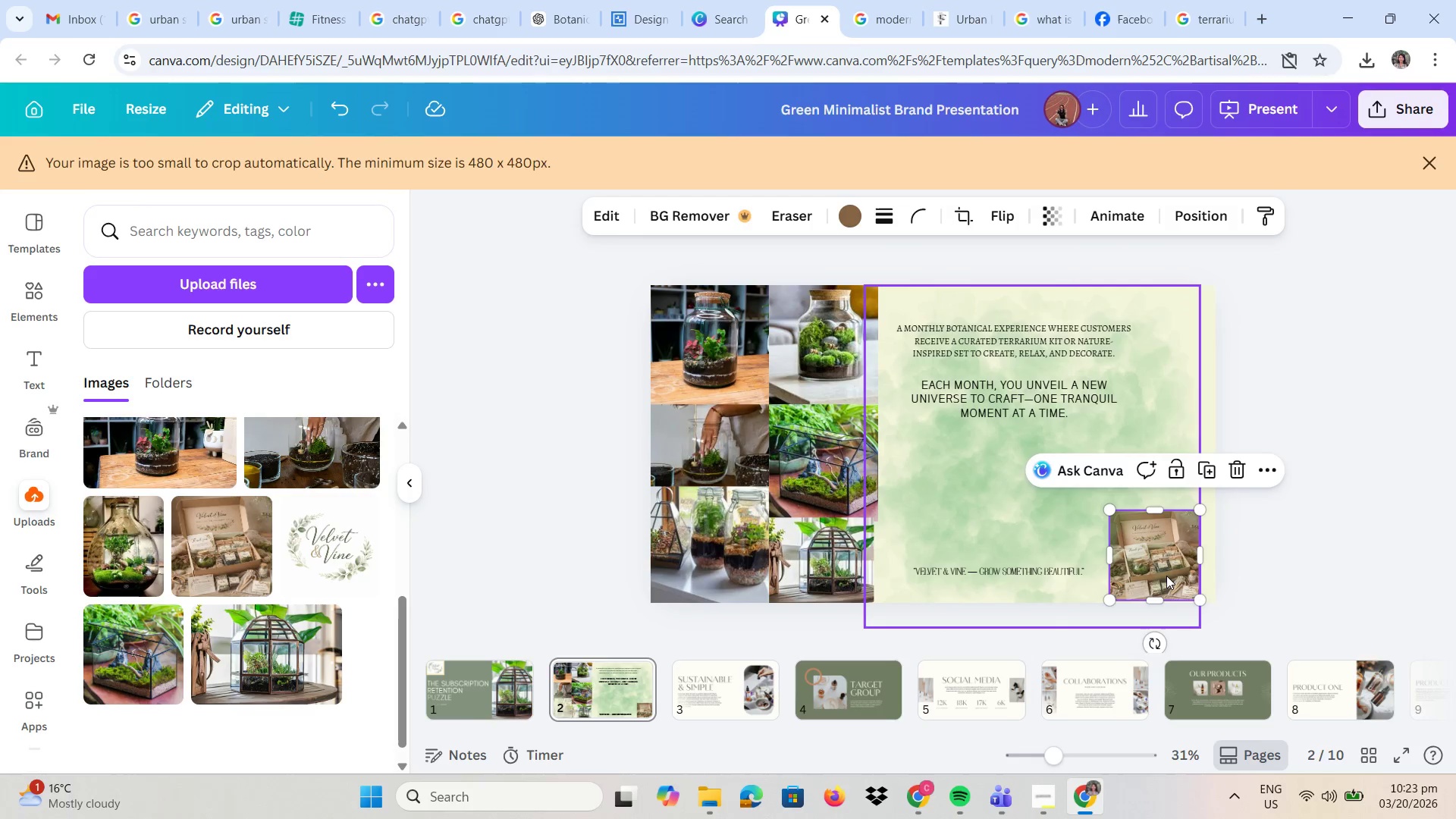 
left_click_drag(start_coordinate=[1166, 576], to_coordinate=[1168, 570])
 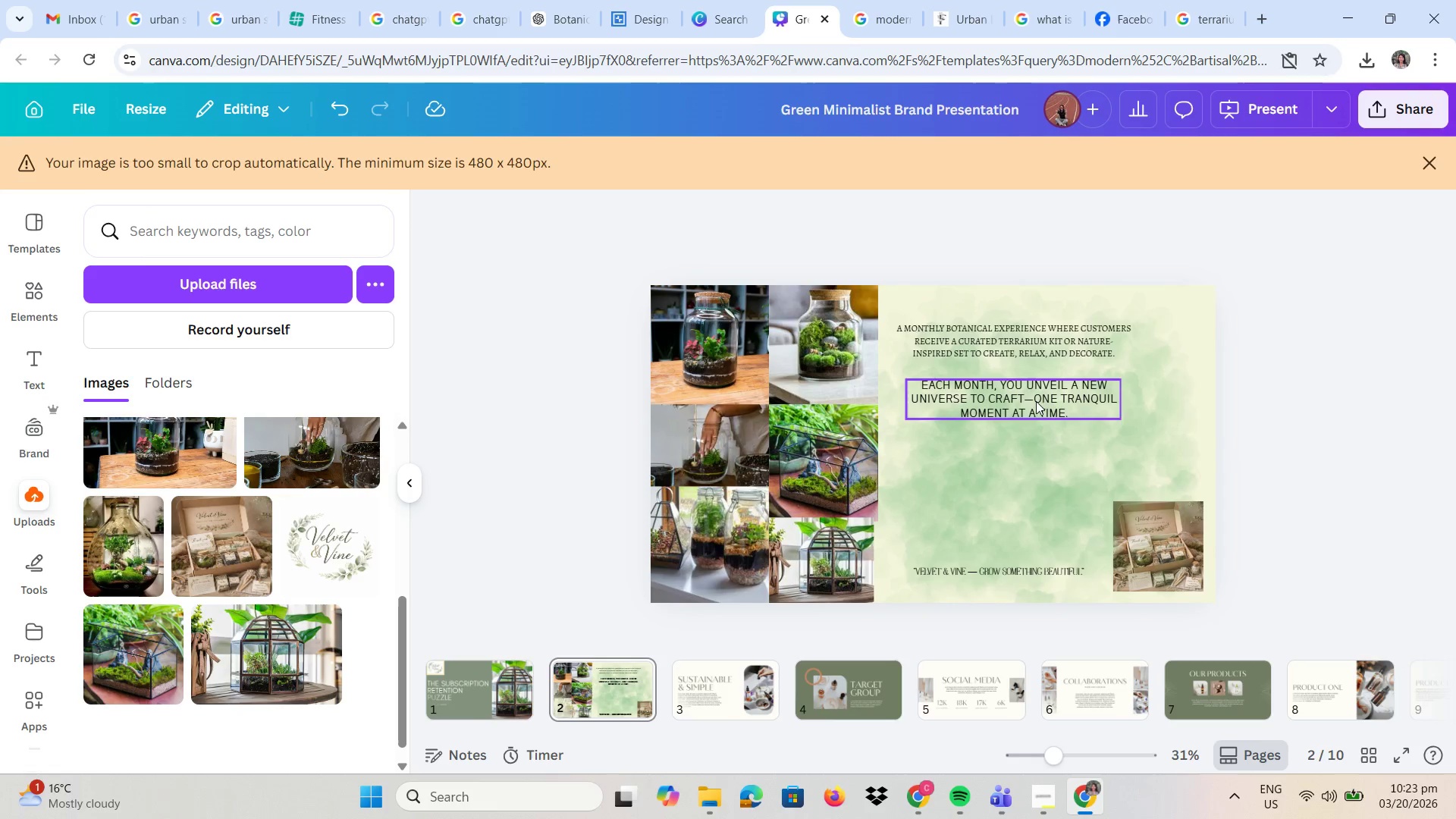 
left_click_drag(start_coordinate=[995, 356], to_coordinate=[1021, 359])
 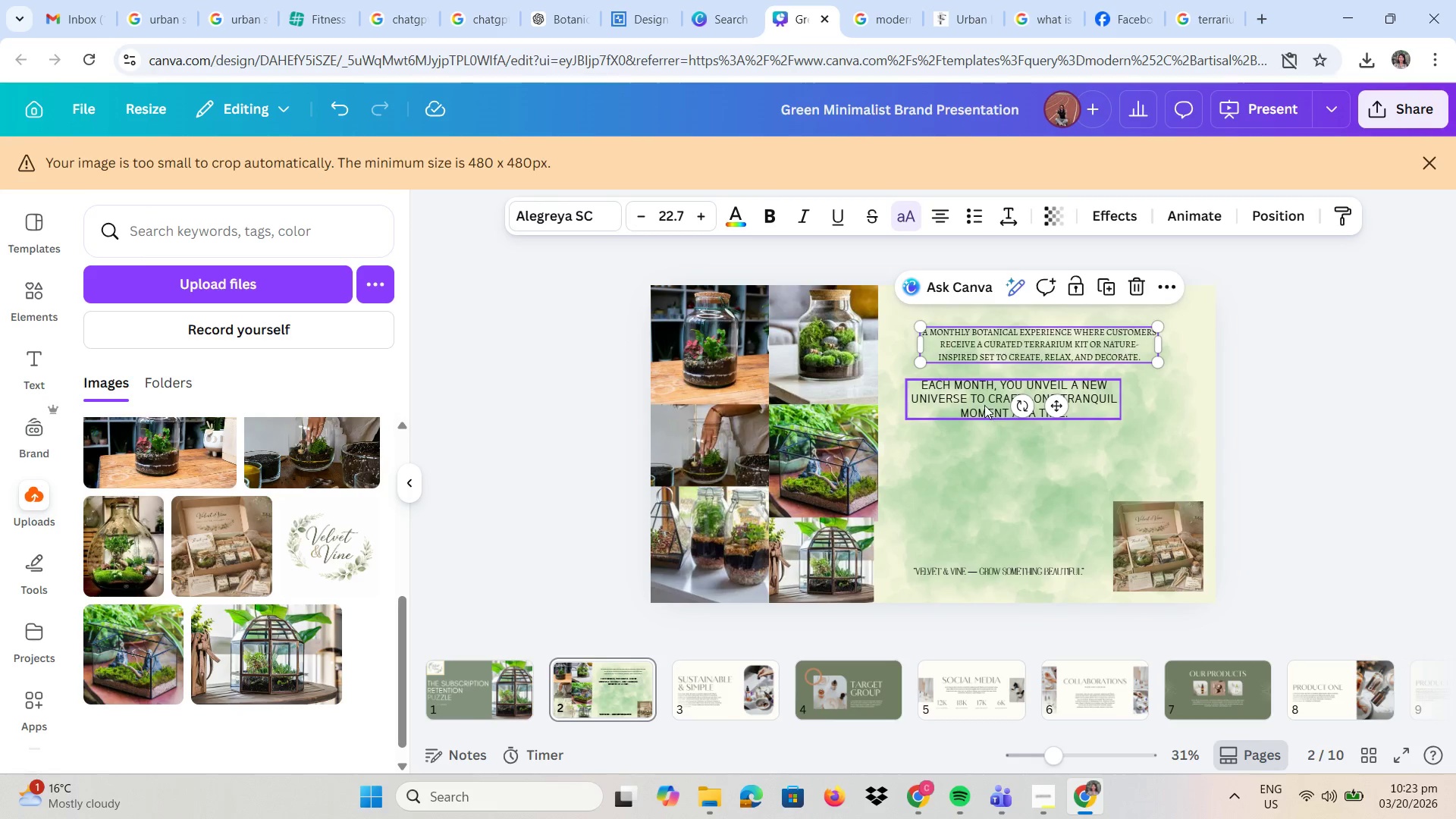 
left_click_drag(start_coordinate=[984, 405], to_coordinate=[1003, 421])
 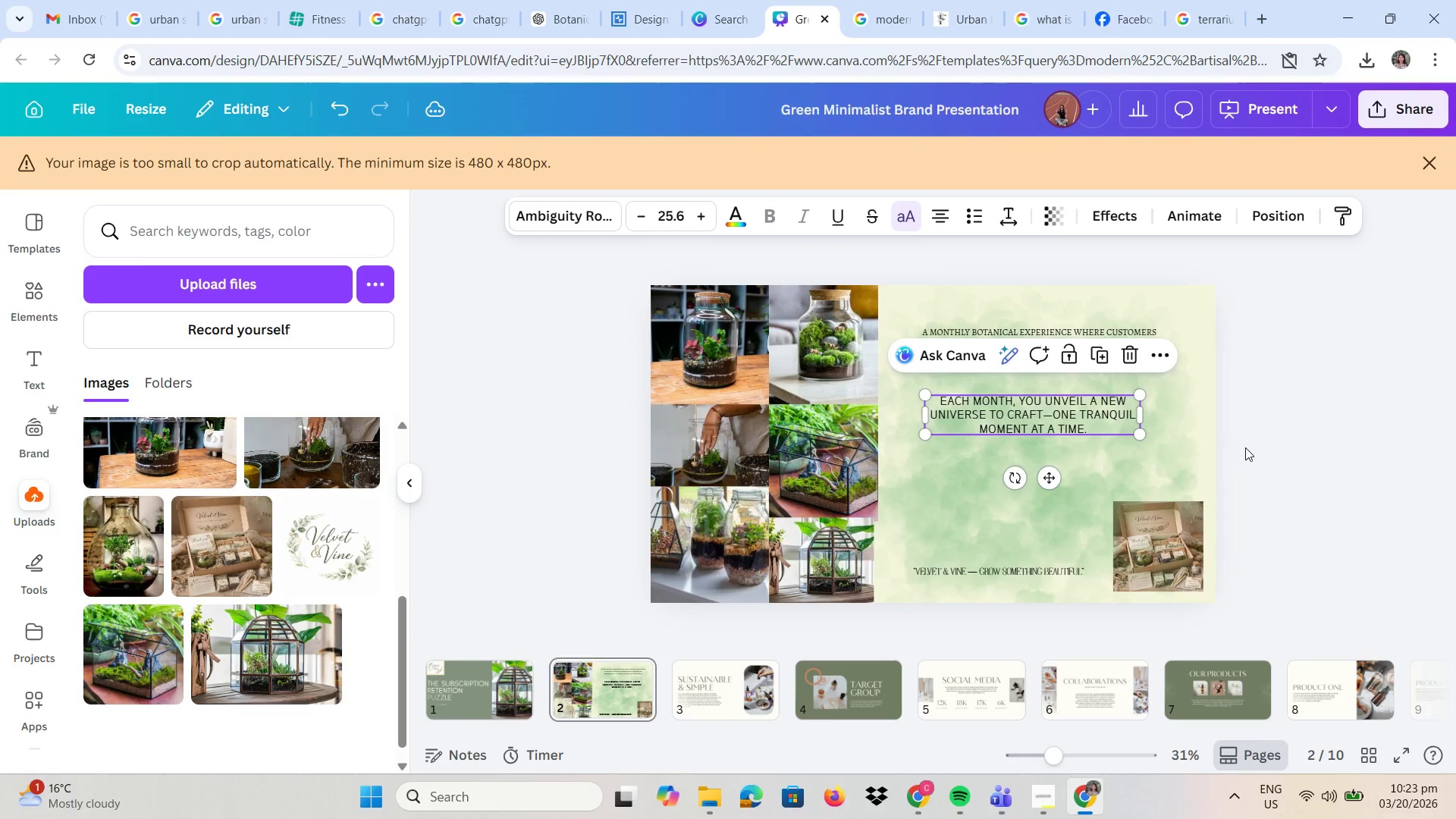 
left_click_drag(start_coordinate=[1244, 450], to_coordinate=[1241, 451])
 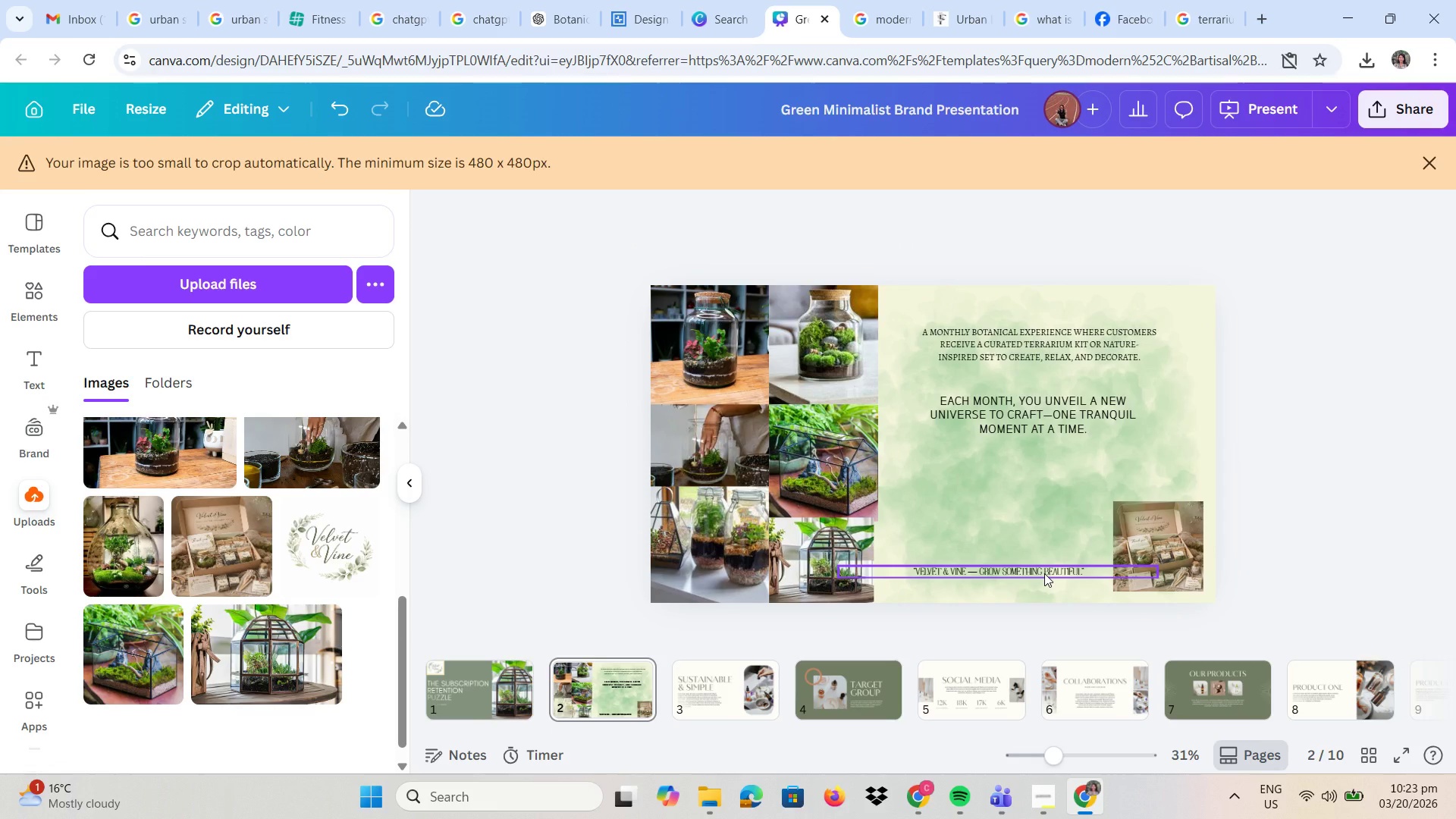 
left_click_drag(start_coordinate=[1044, 573], to_coordinate=[1060, 596])
 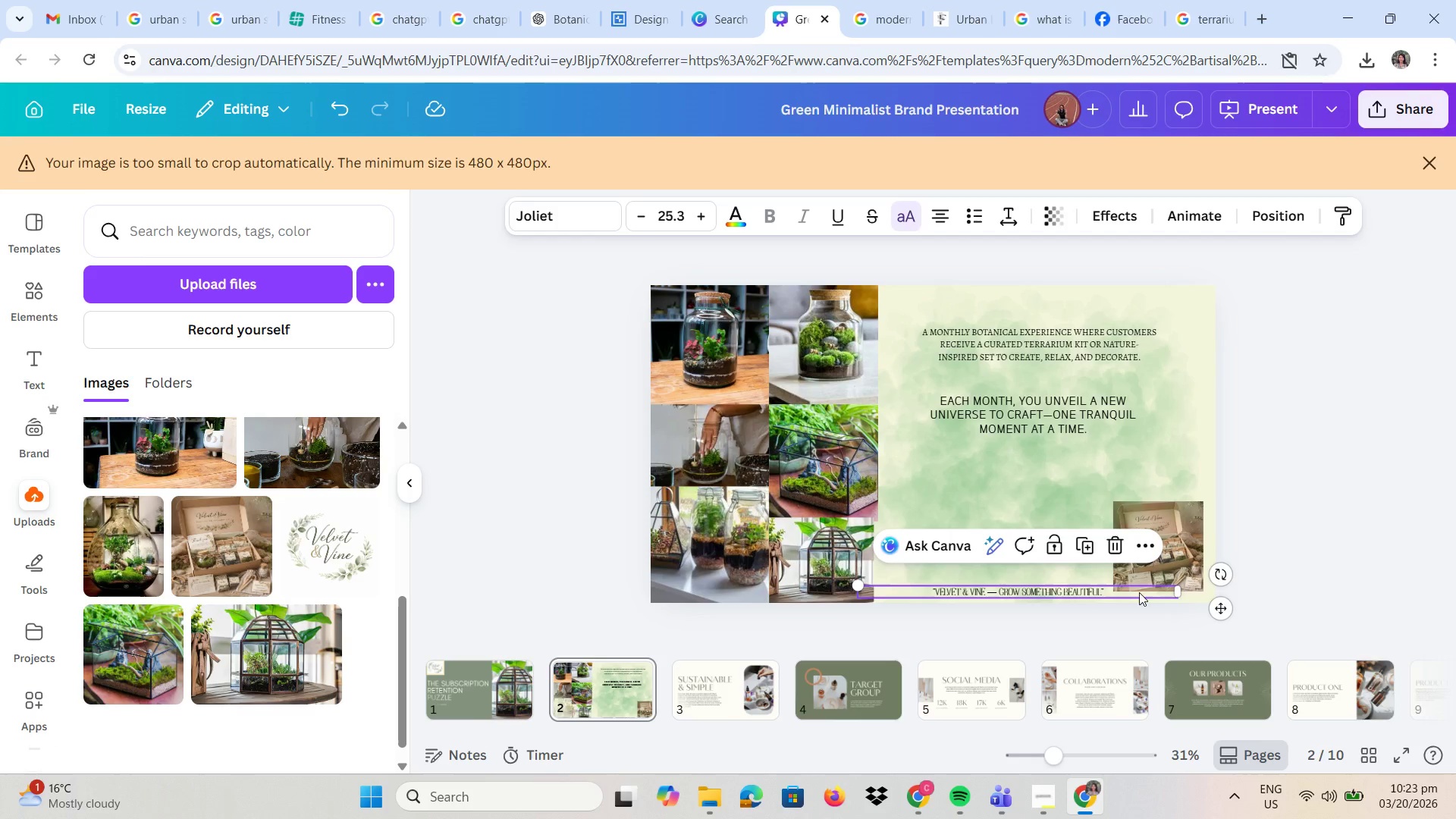 
left_click_drag(start_coordinate=[1068, 589], to_coordinate=[1083, 583])
 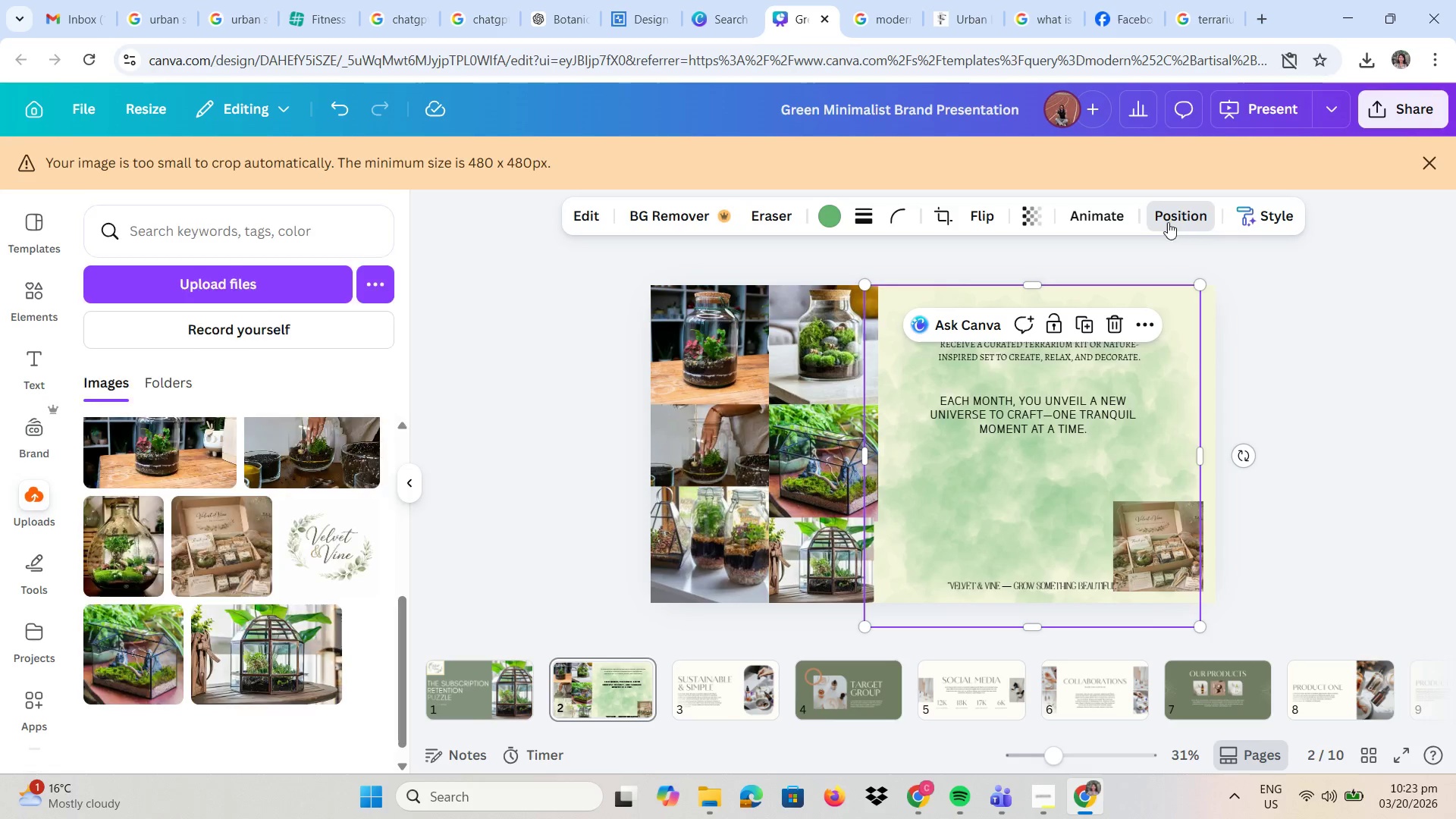 
wait(6.86)
 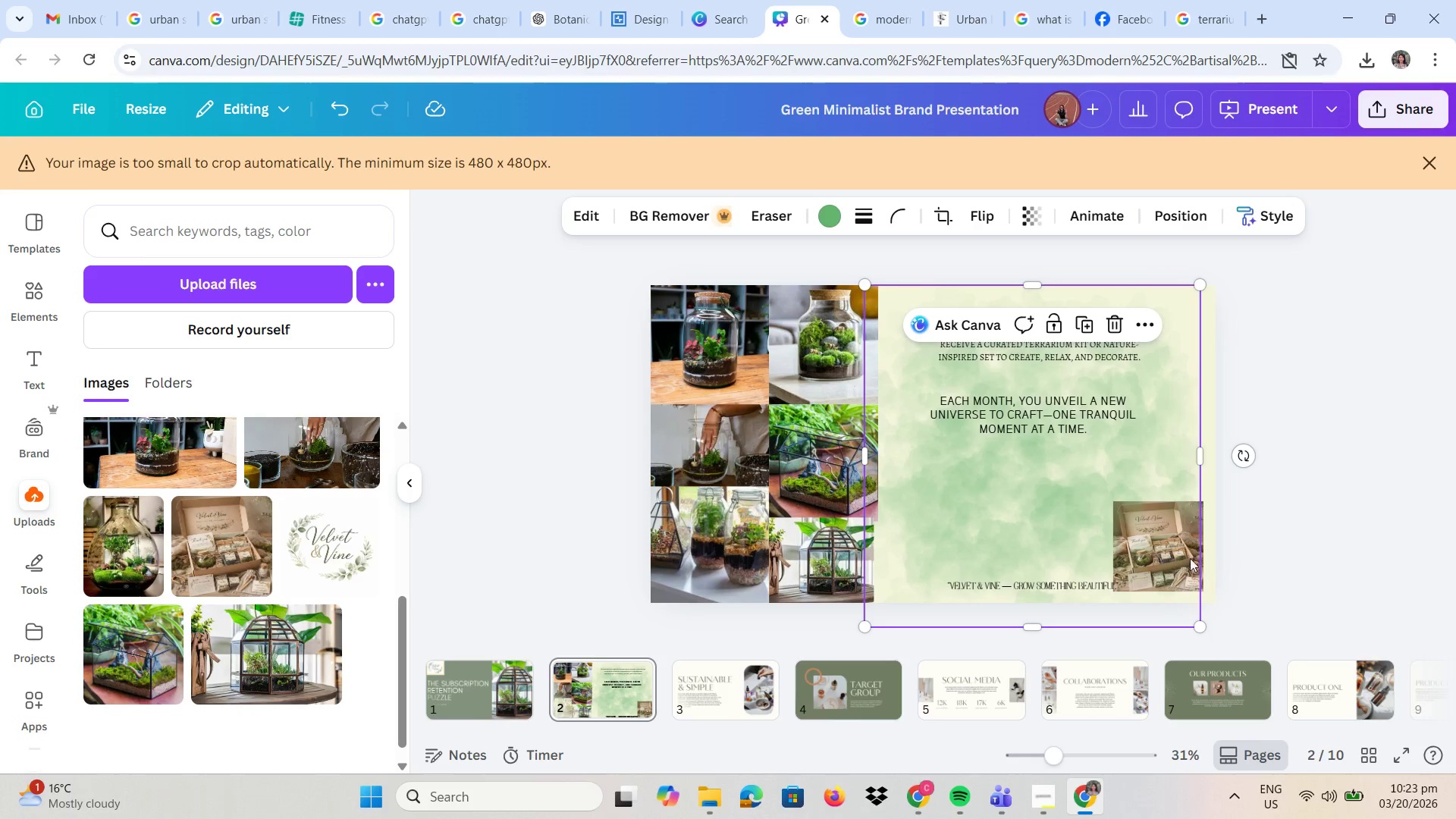 
scroll: coordinate [261, 586], scroll_direction: down, amount: 3.0
 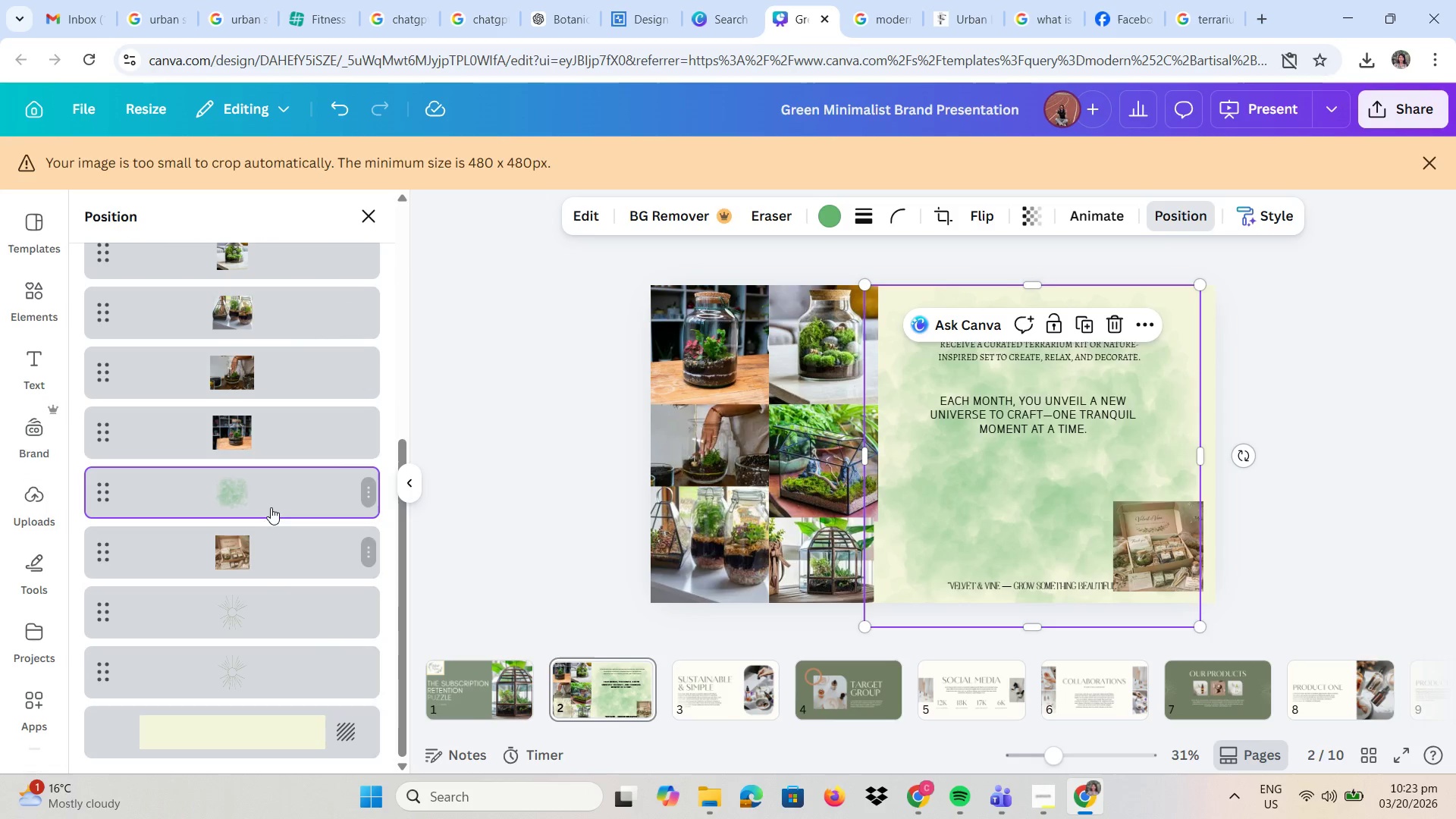 
left_click_drag(start_coordinate=[271, 505], to_coordinate=[259, 595])
 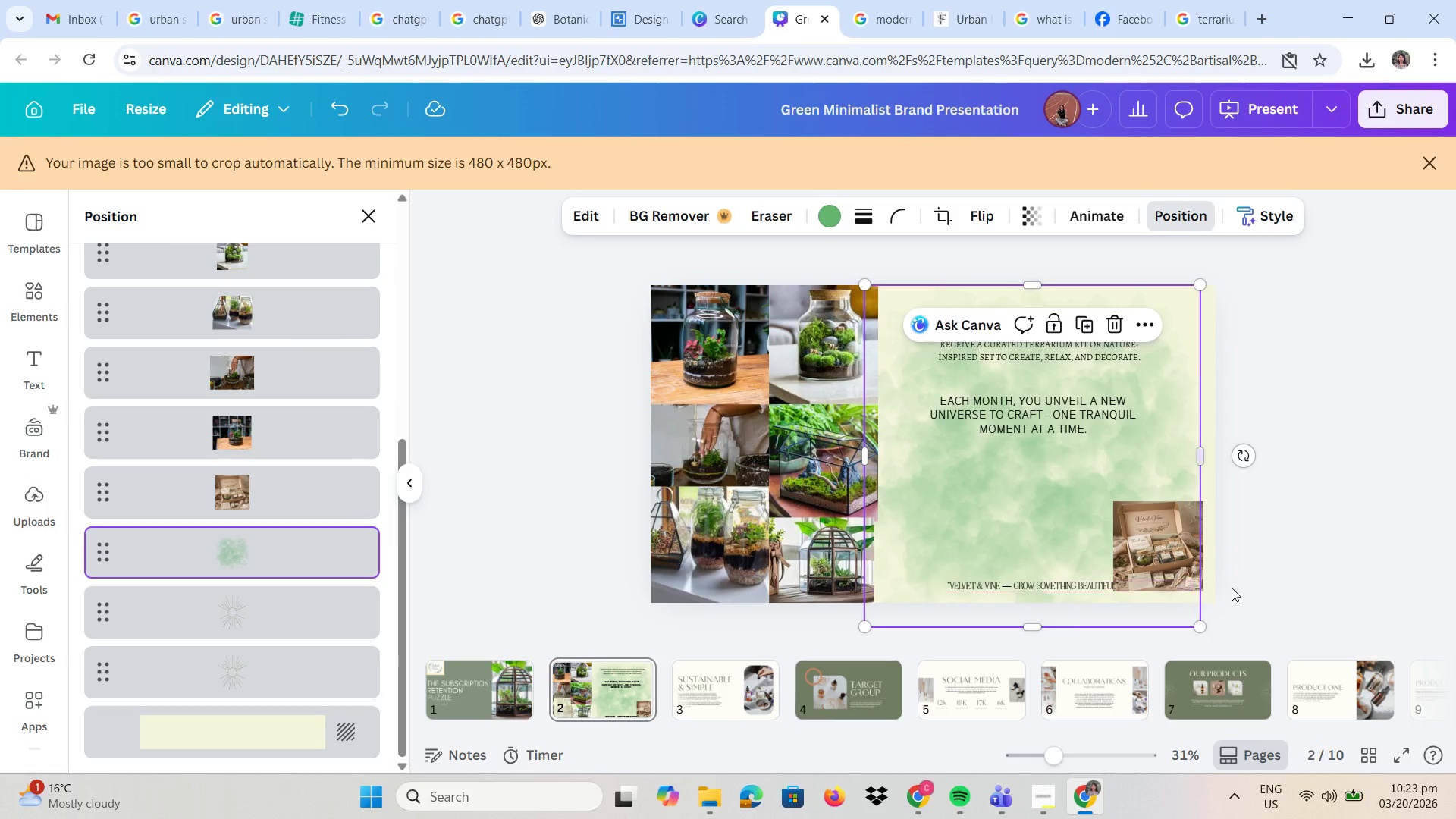 
left_click([1329, 551])
 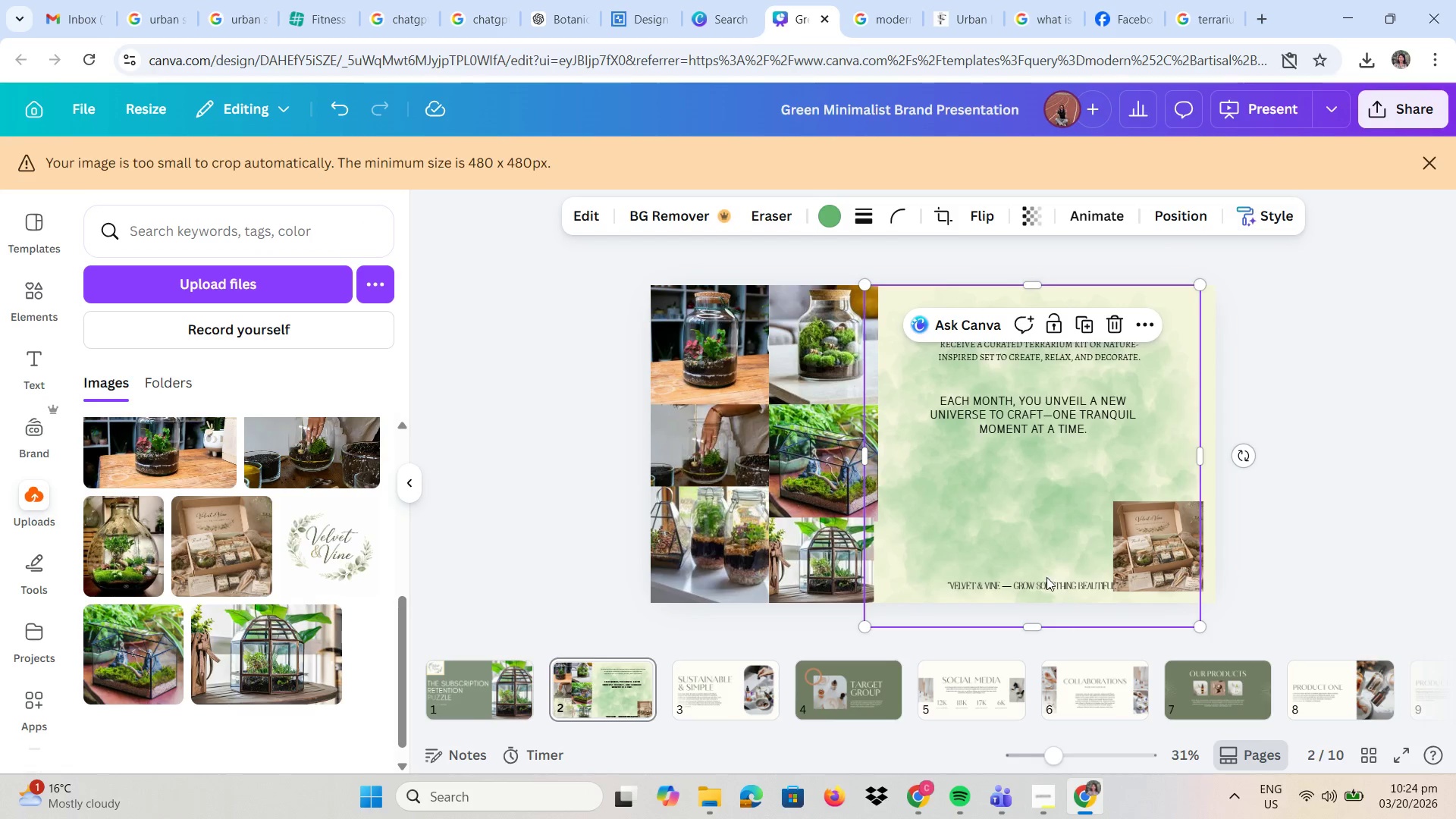 
left_click_drag(start_coordinate=[1044, 582], to_coordinate=[1053, 585])
 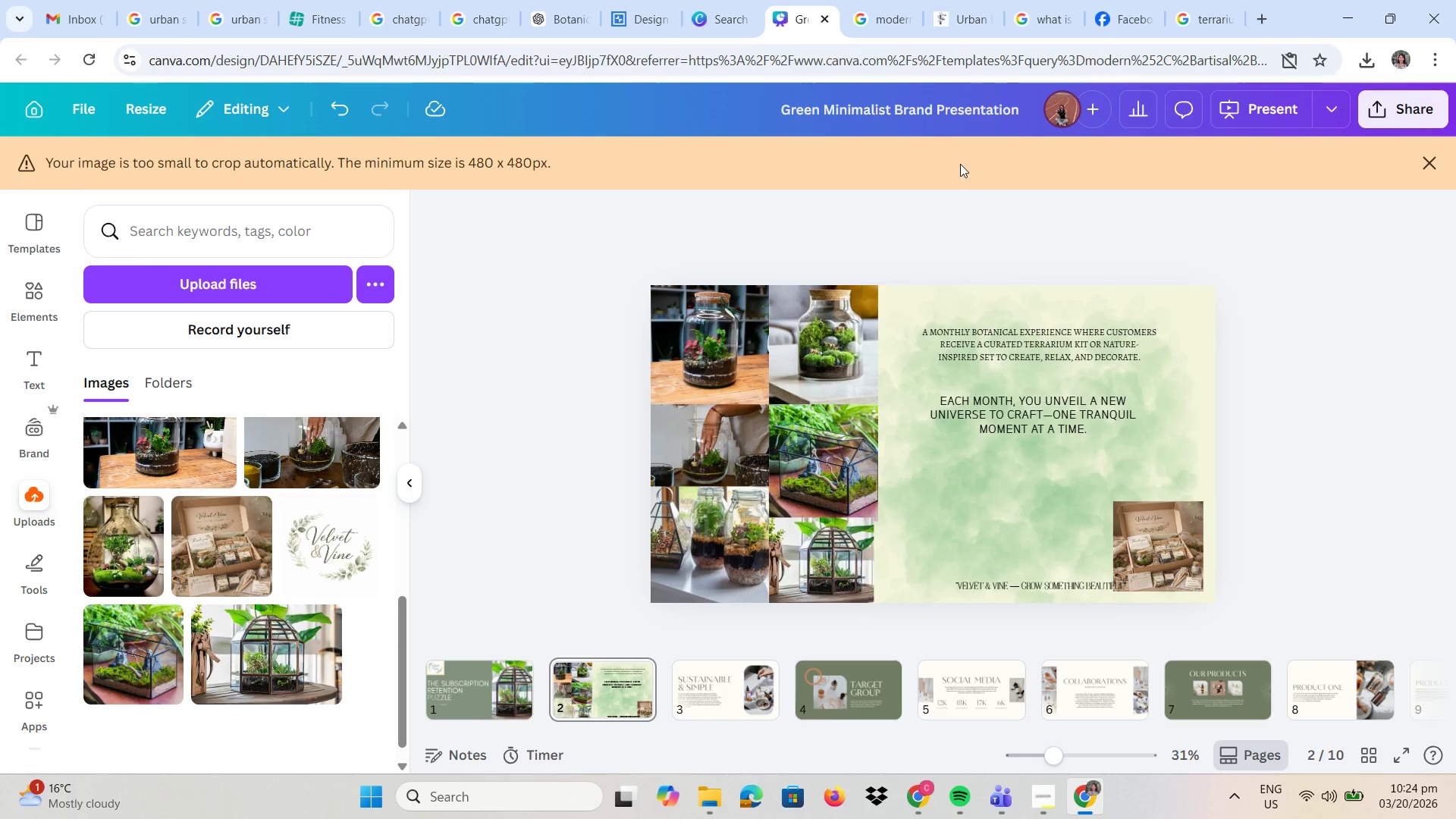 
left_click([962, 11])
 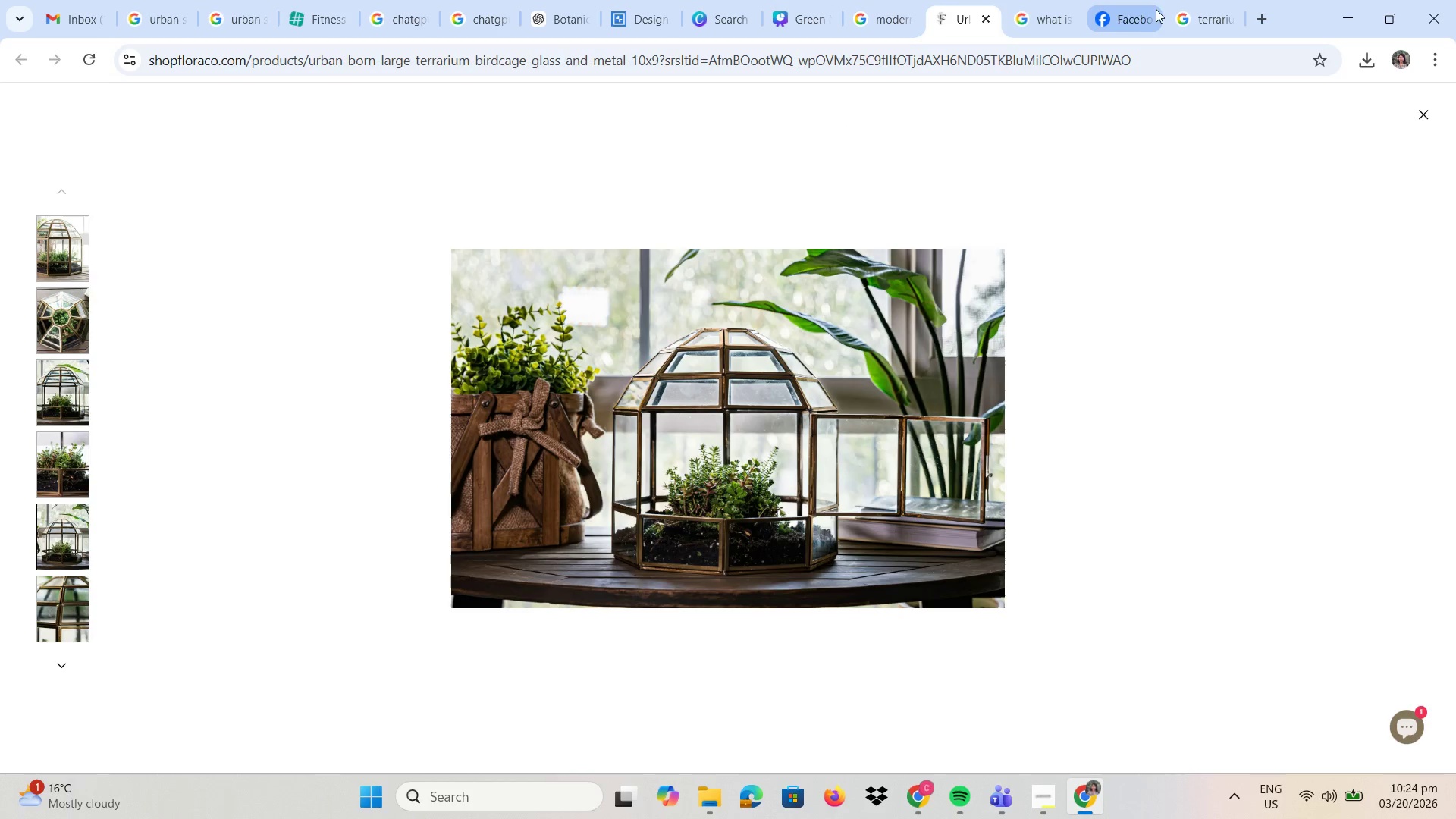 
left_click([548, 6])
 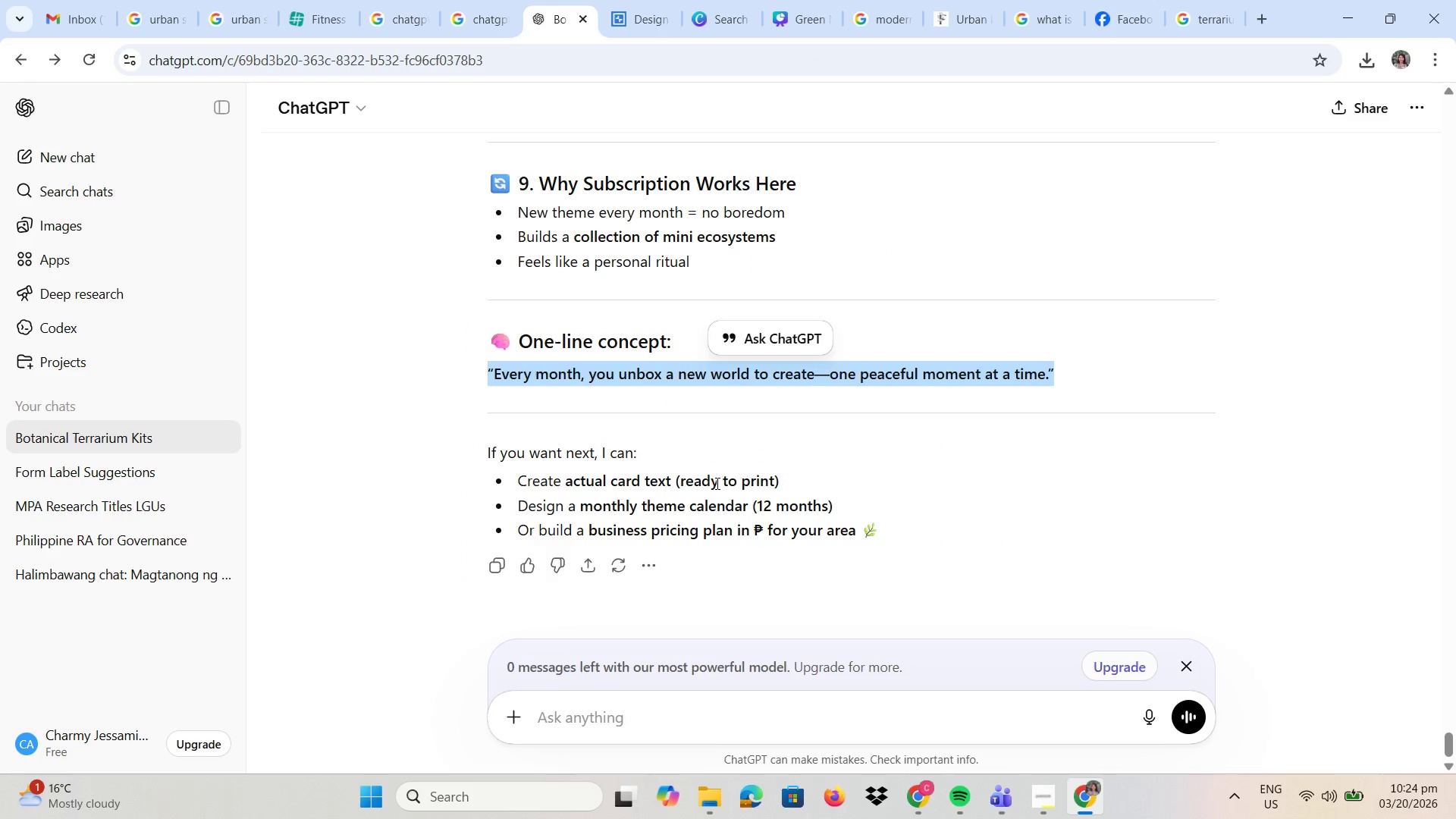 
scroll: coordinate [598, 514], scroll_direction: up, amount: 19.0
 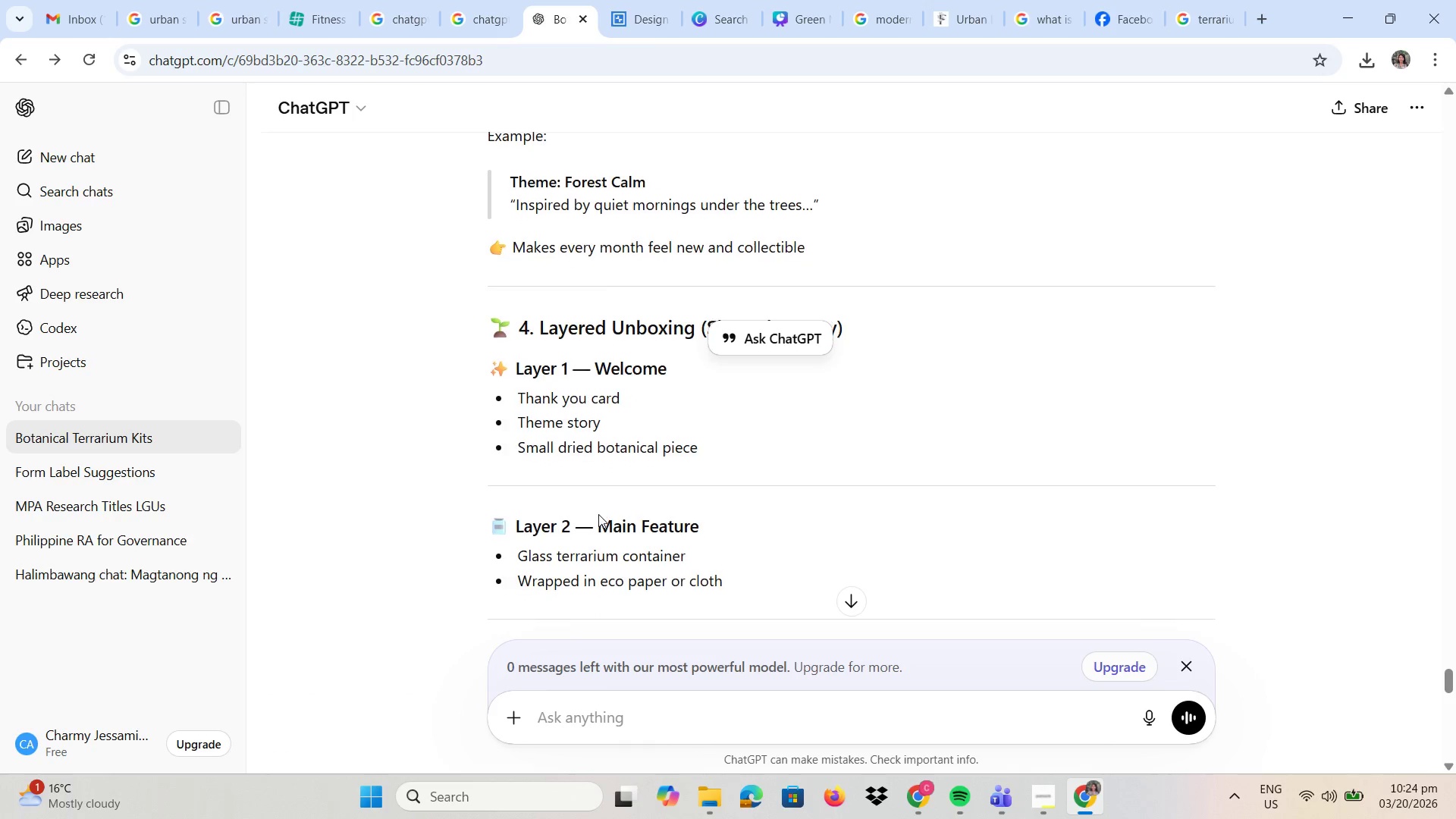 
scroll: coordinate [707, 529], scroll_direction: down, amount: 22.0
 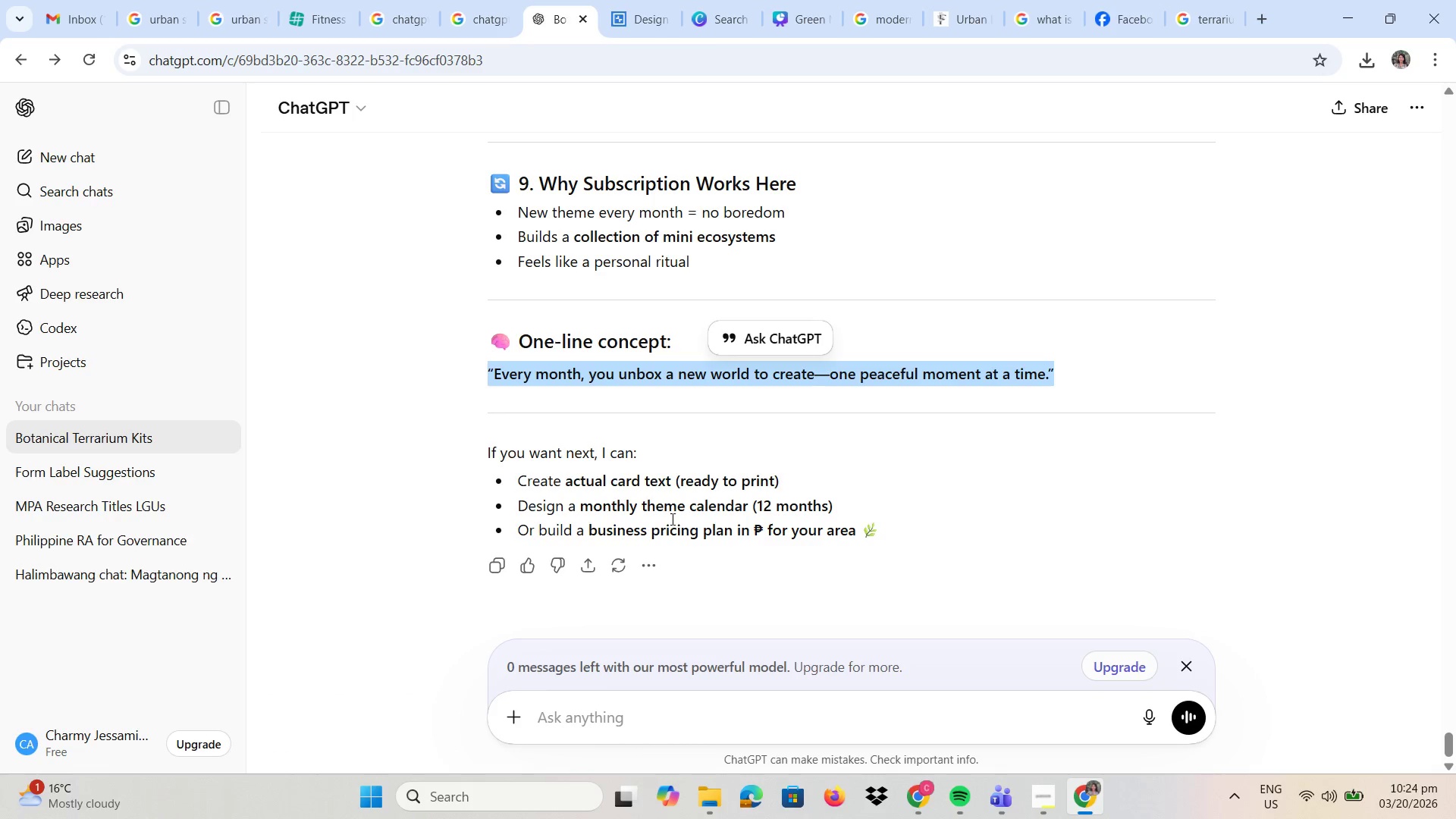 
right_click([599, 374])
 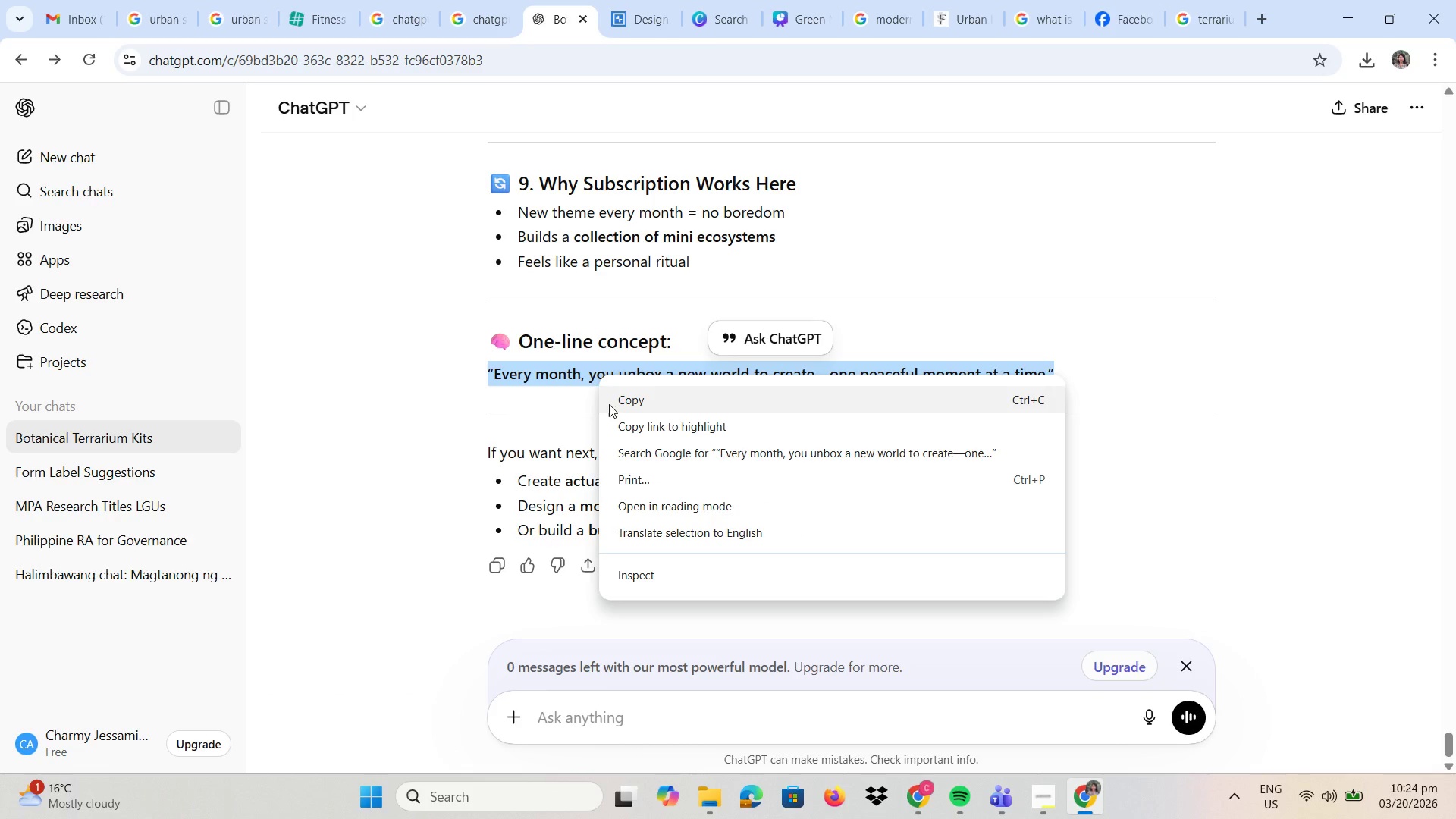 
left_click_drag(start_coordinate=[610, 403], to_coordinate=[605, 405])
 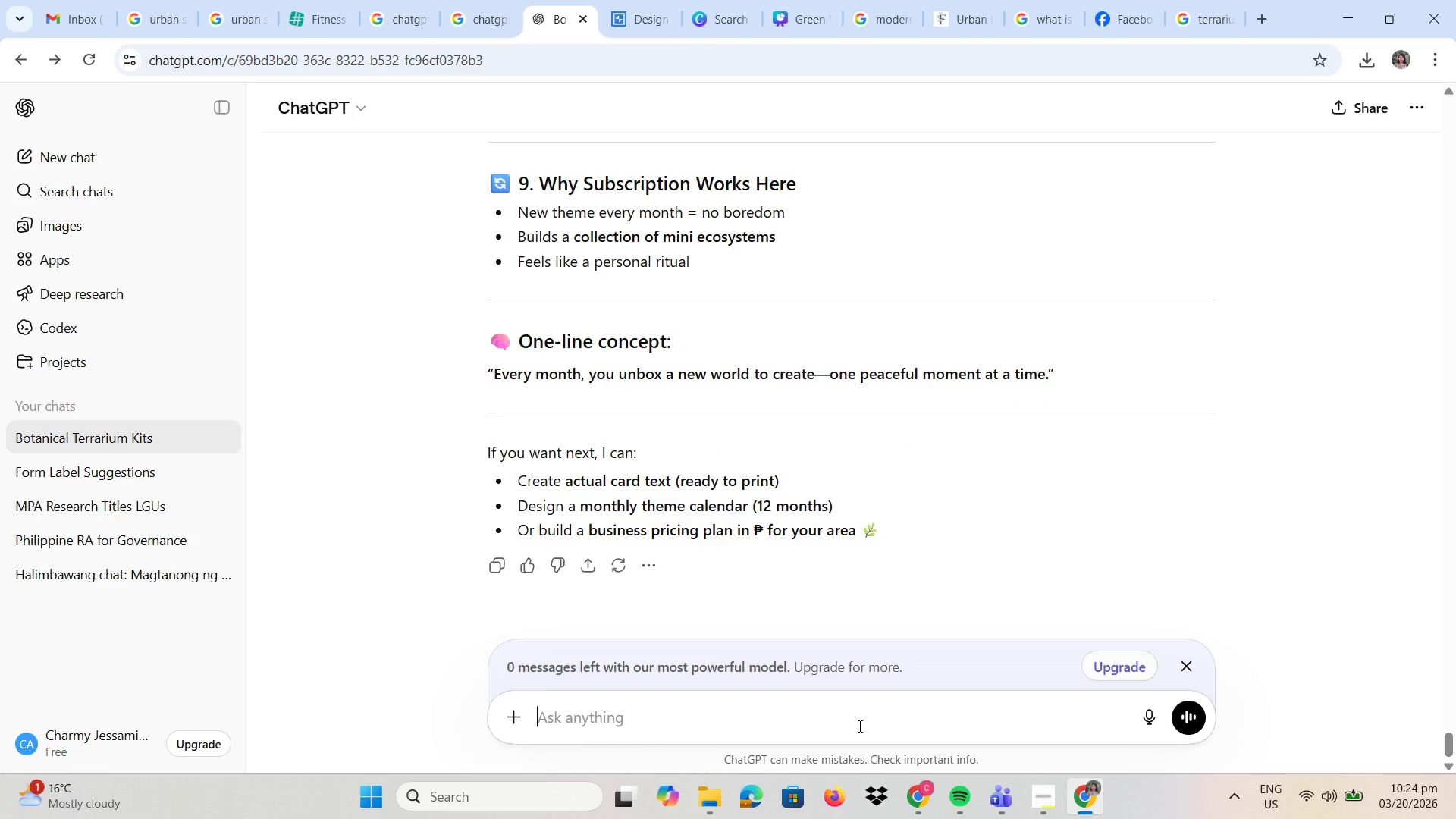 
type(make me an unboxing experience feedback)
 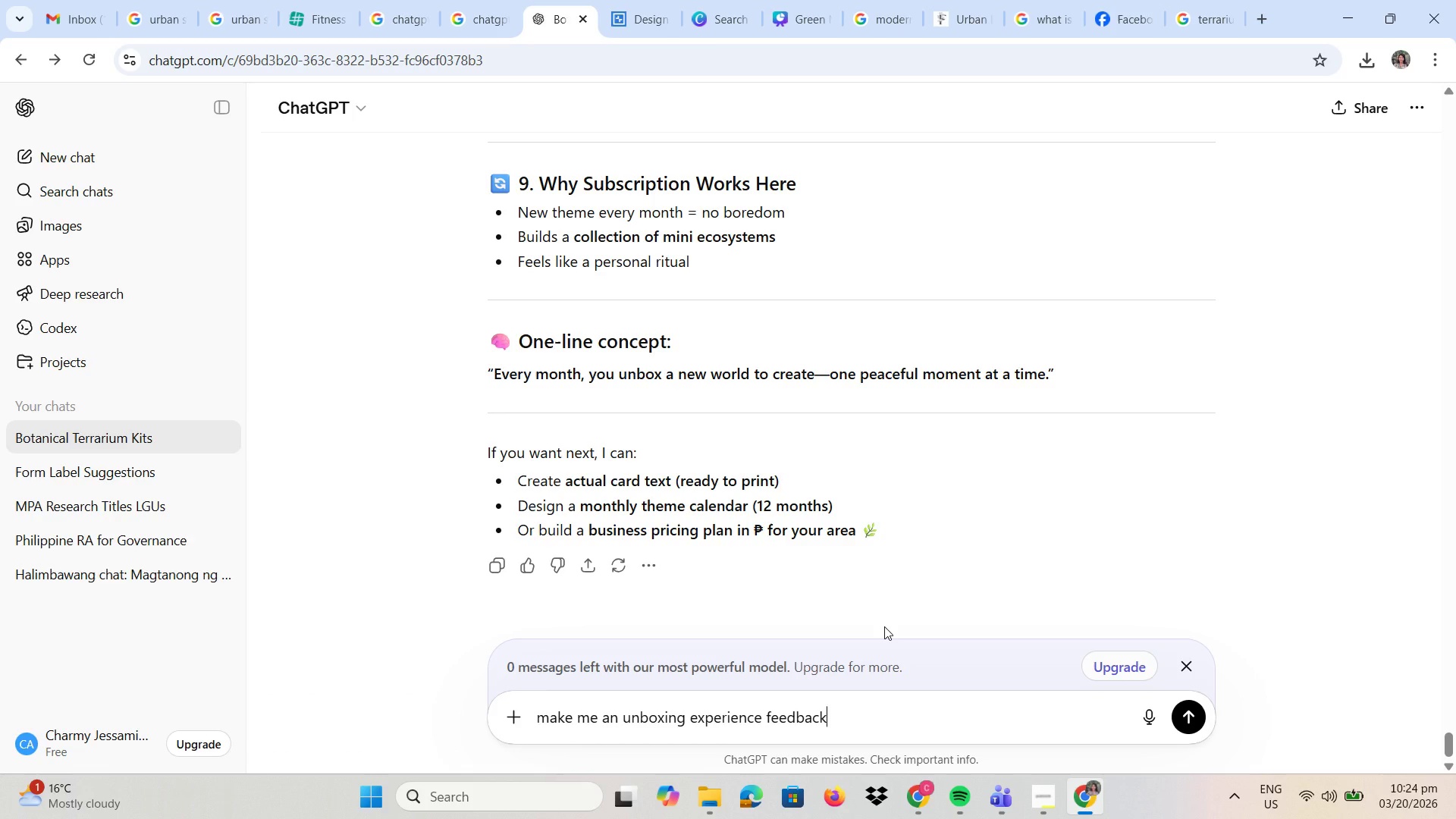 
key(Enter)
 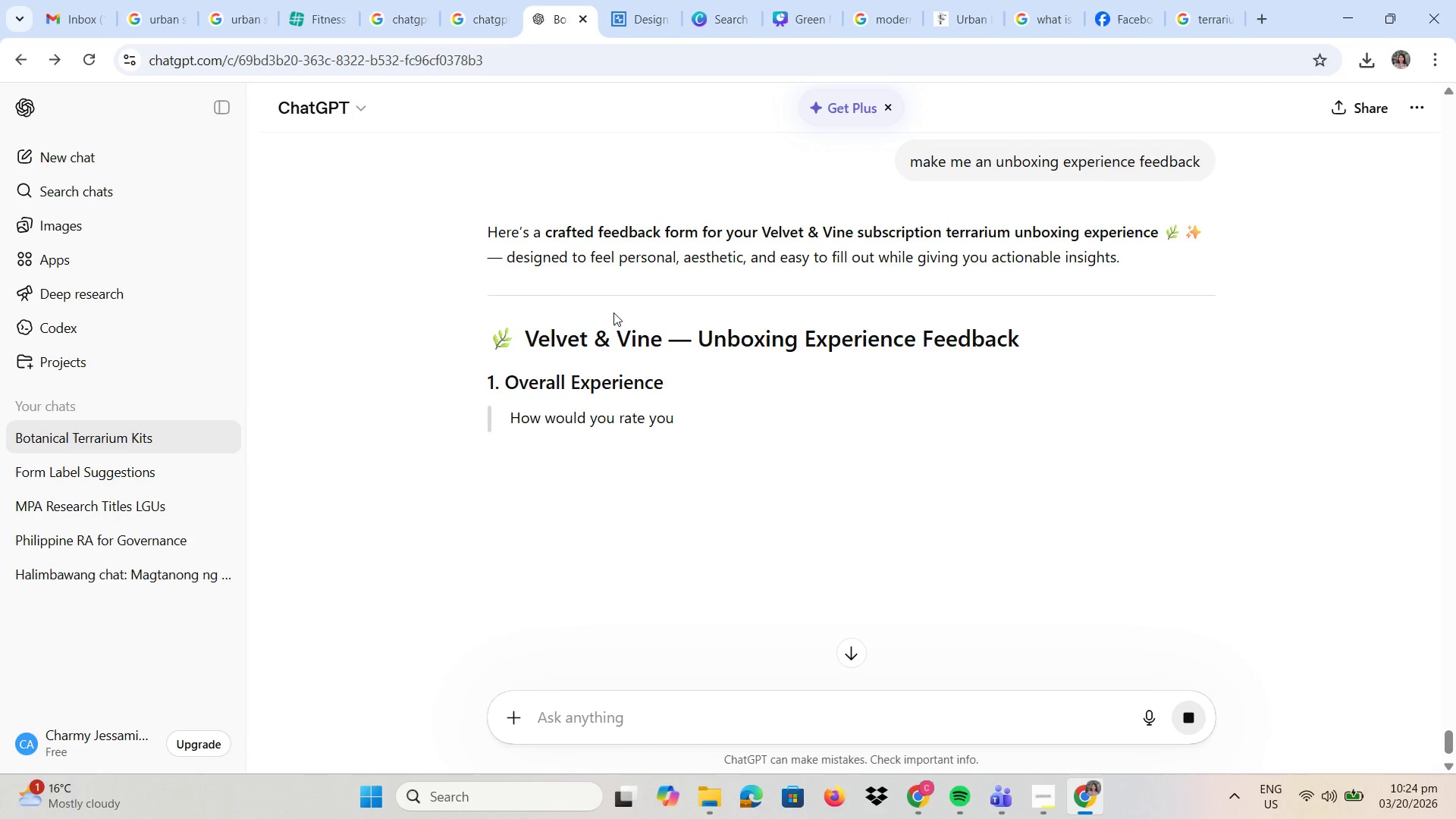 
scroll: coordinate [566, 362], scroll_direction: down, amount: 8.0
 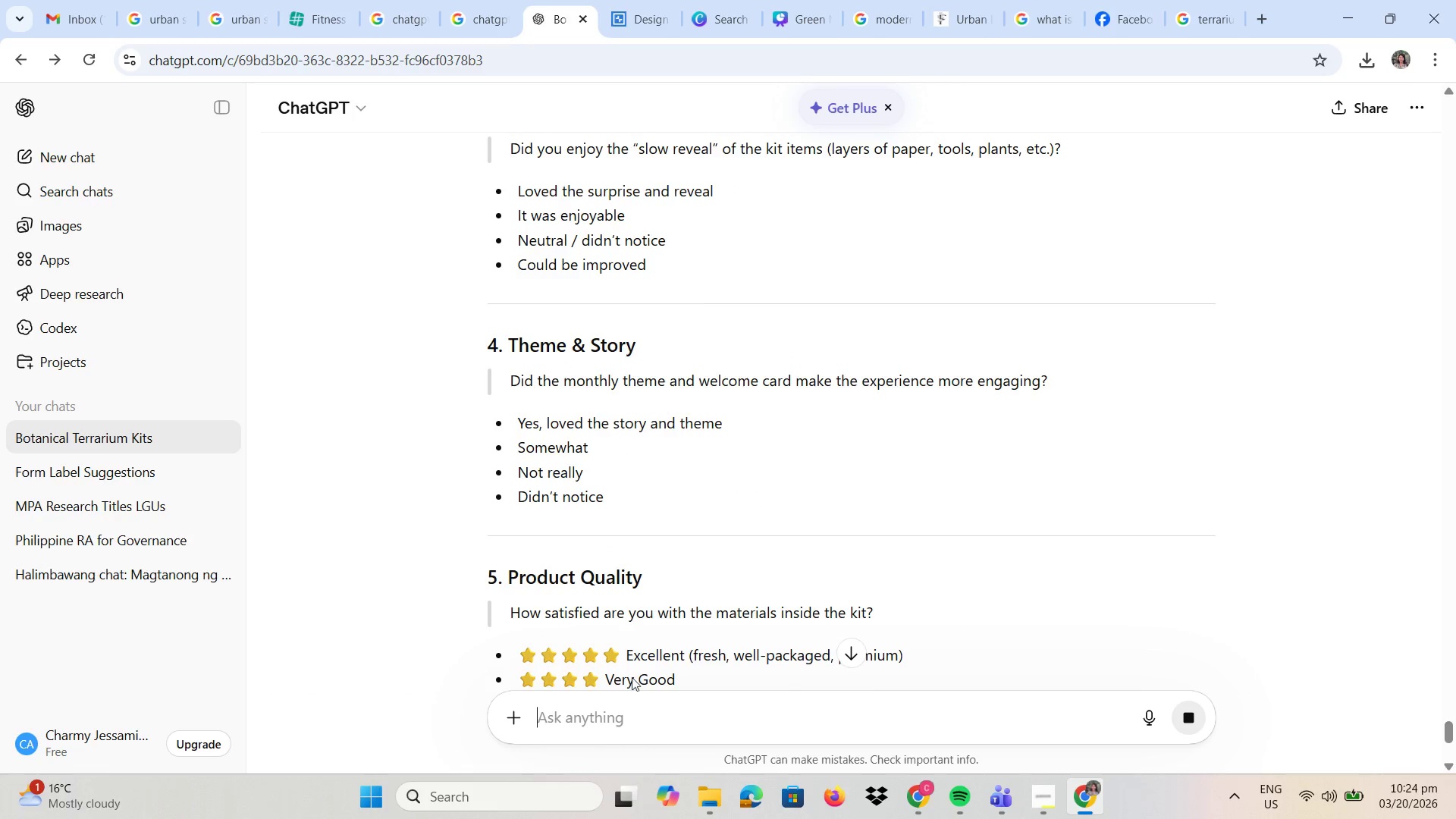 
left_click_drag(start_coordinate=[616, 735], to_coordinate=[623, 736])
 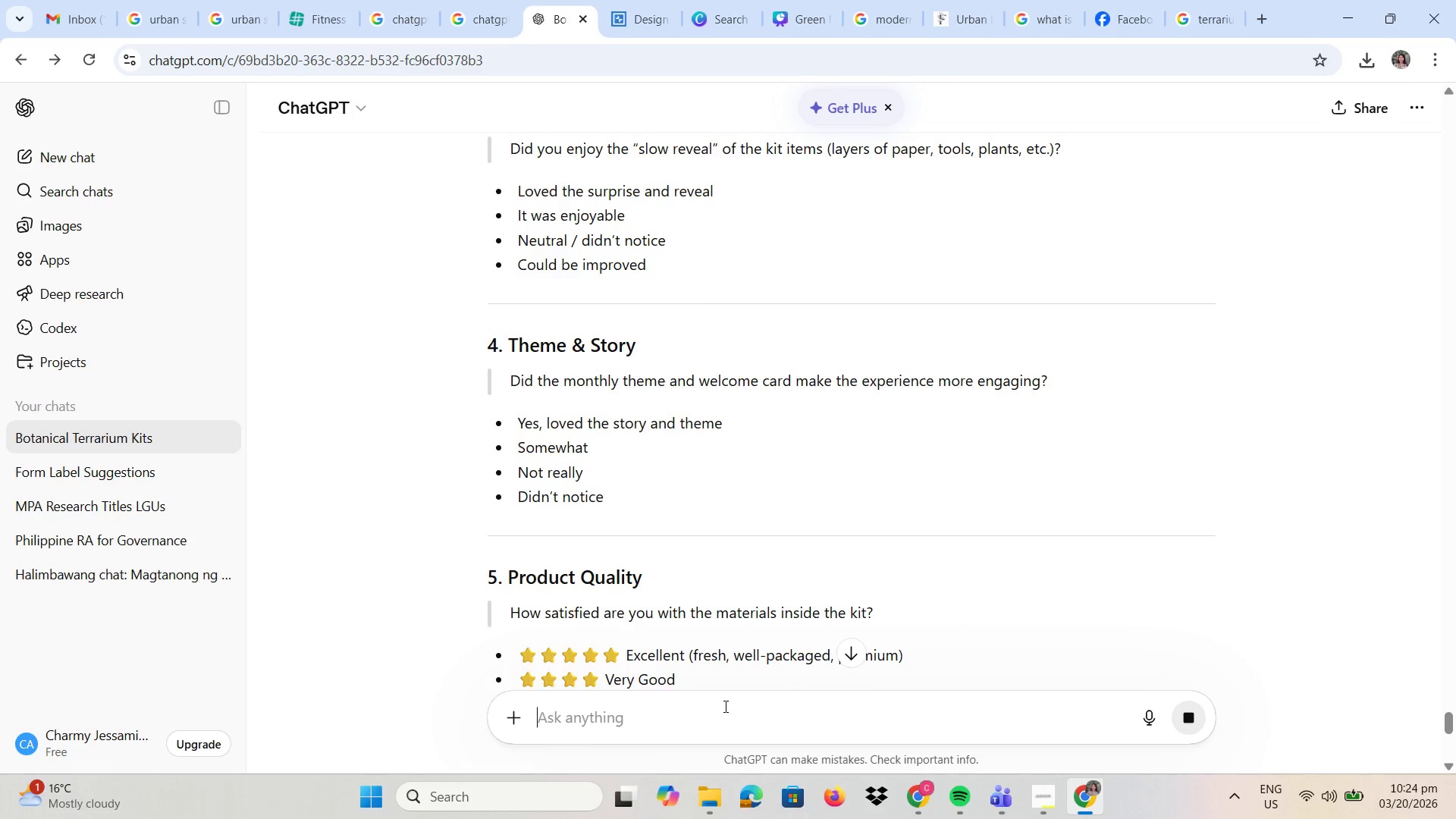 
type(unboxing experince quote)
 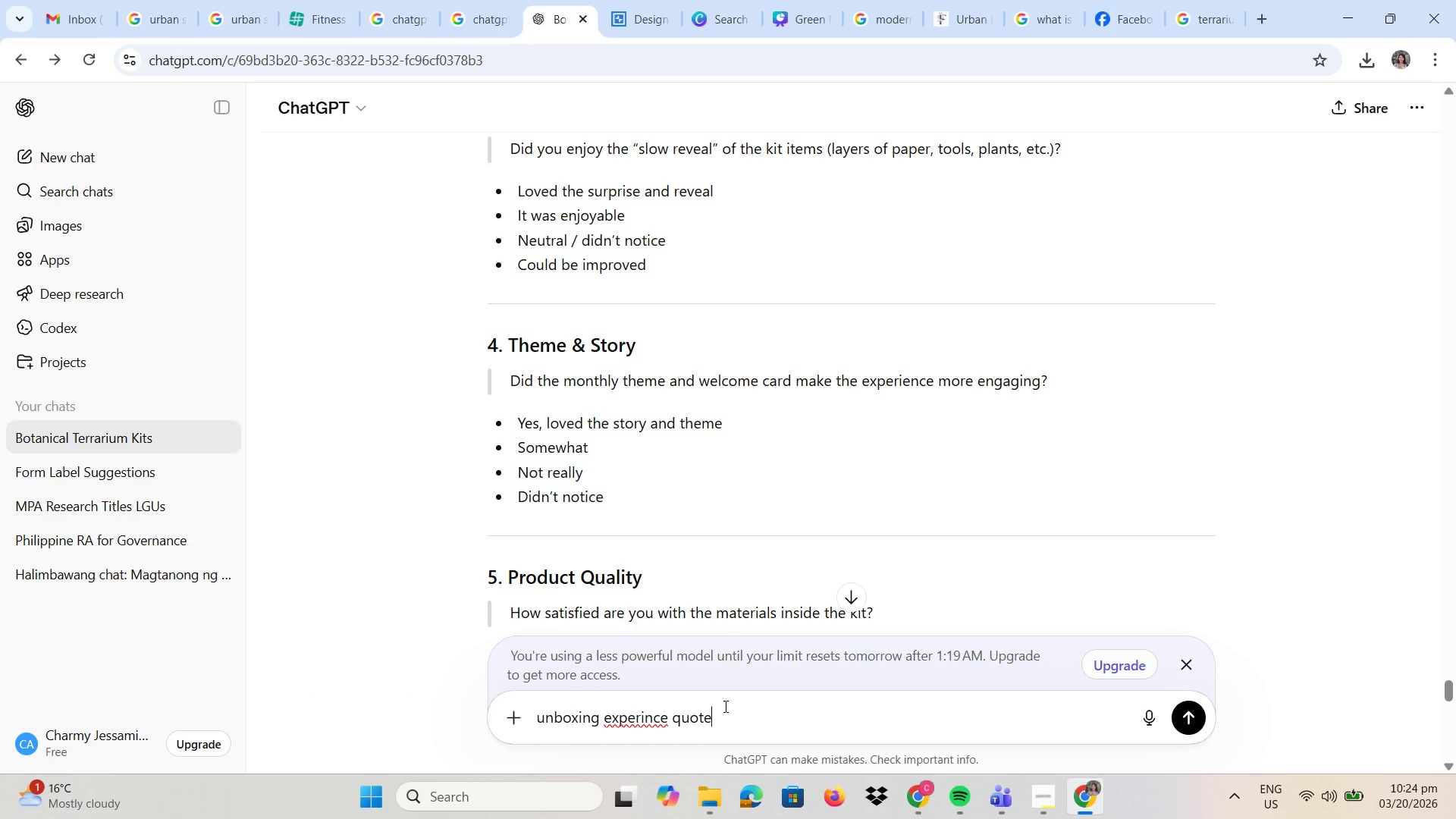 
key(Enter)
 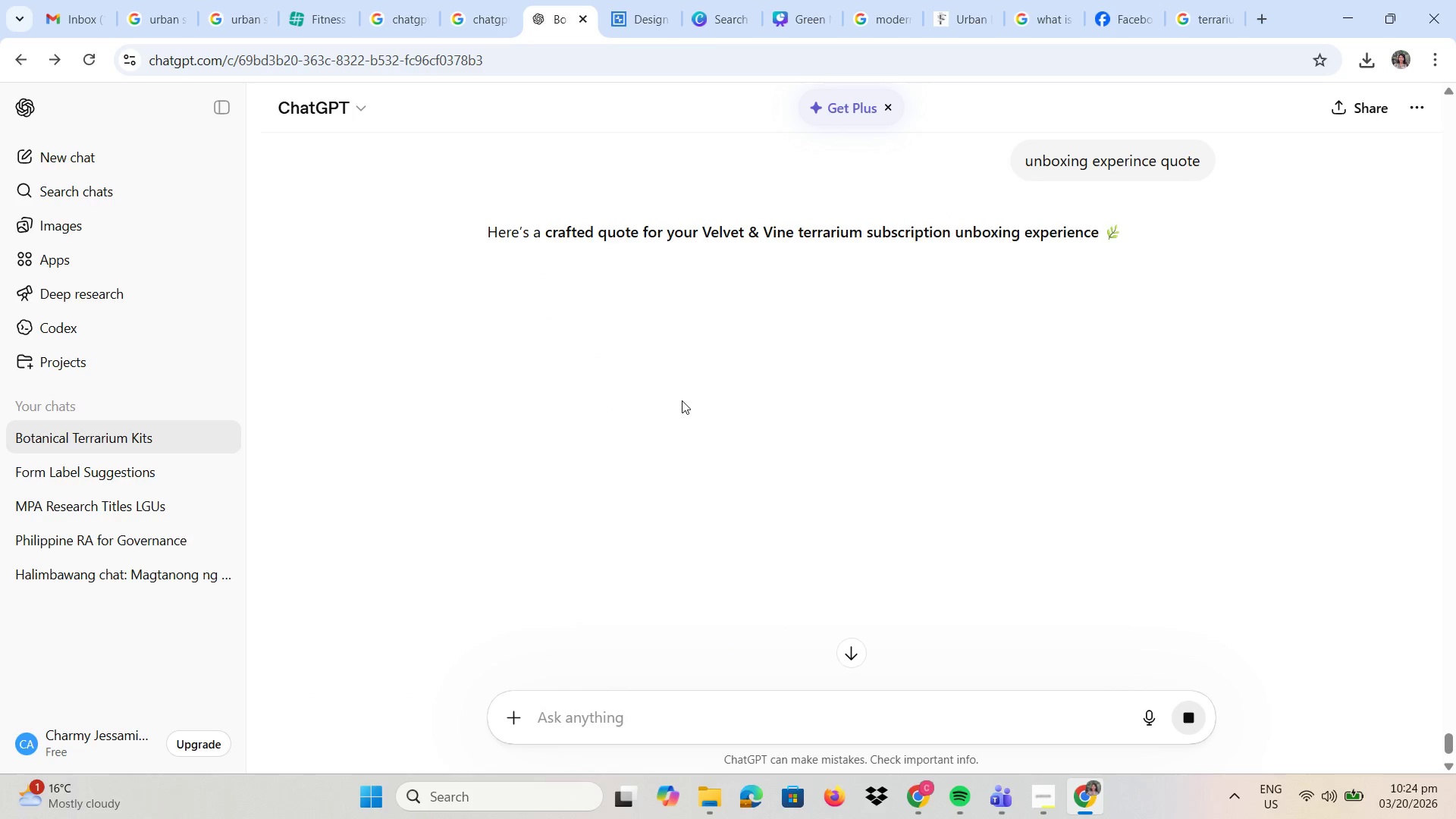 
mouse_move([593, 378])
 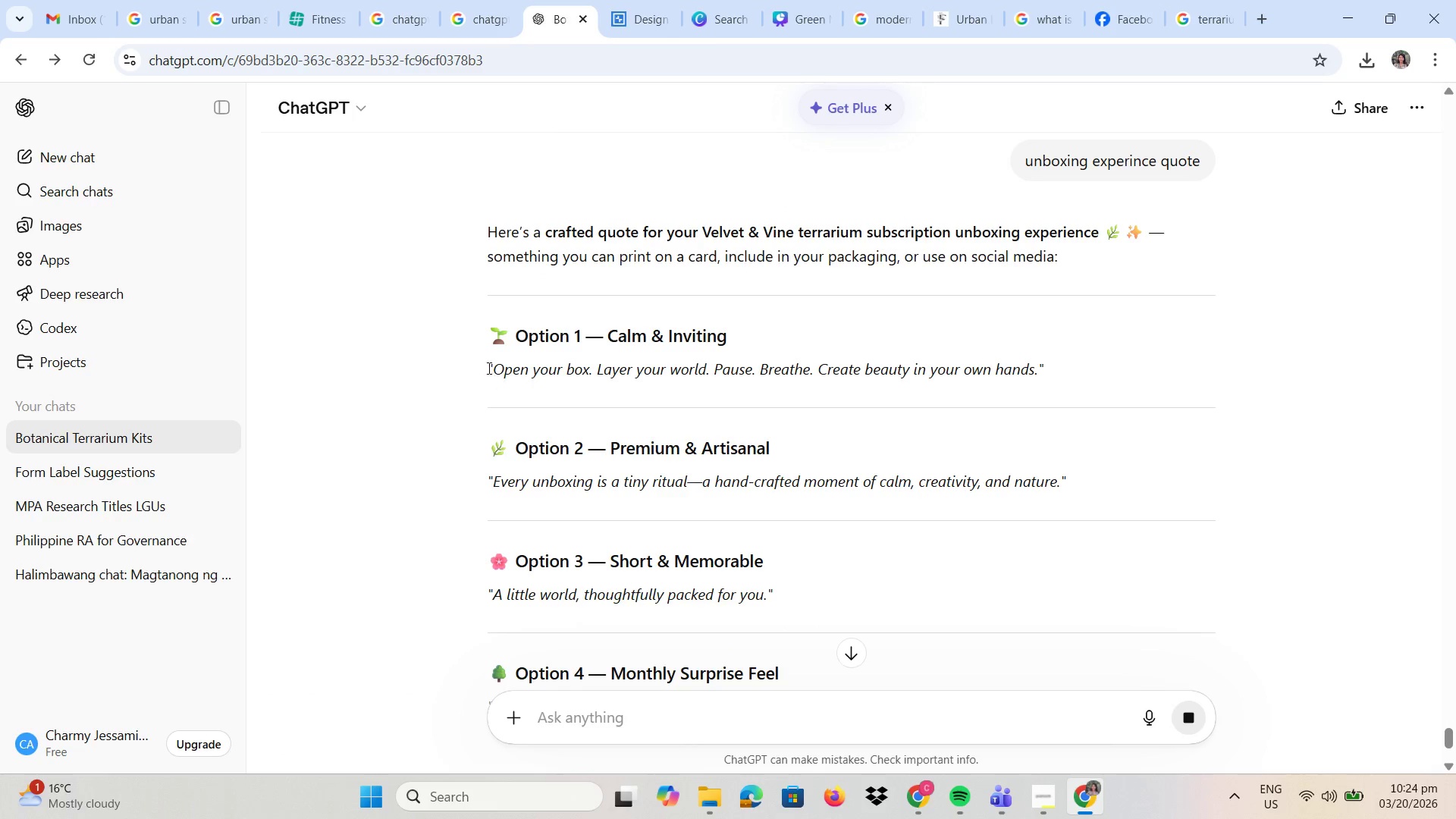 
left_click_drag(start_coordinate=[484, 366], to_coordinate=[1050, 375])
 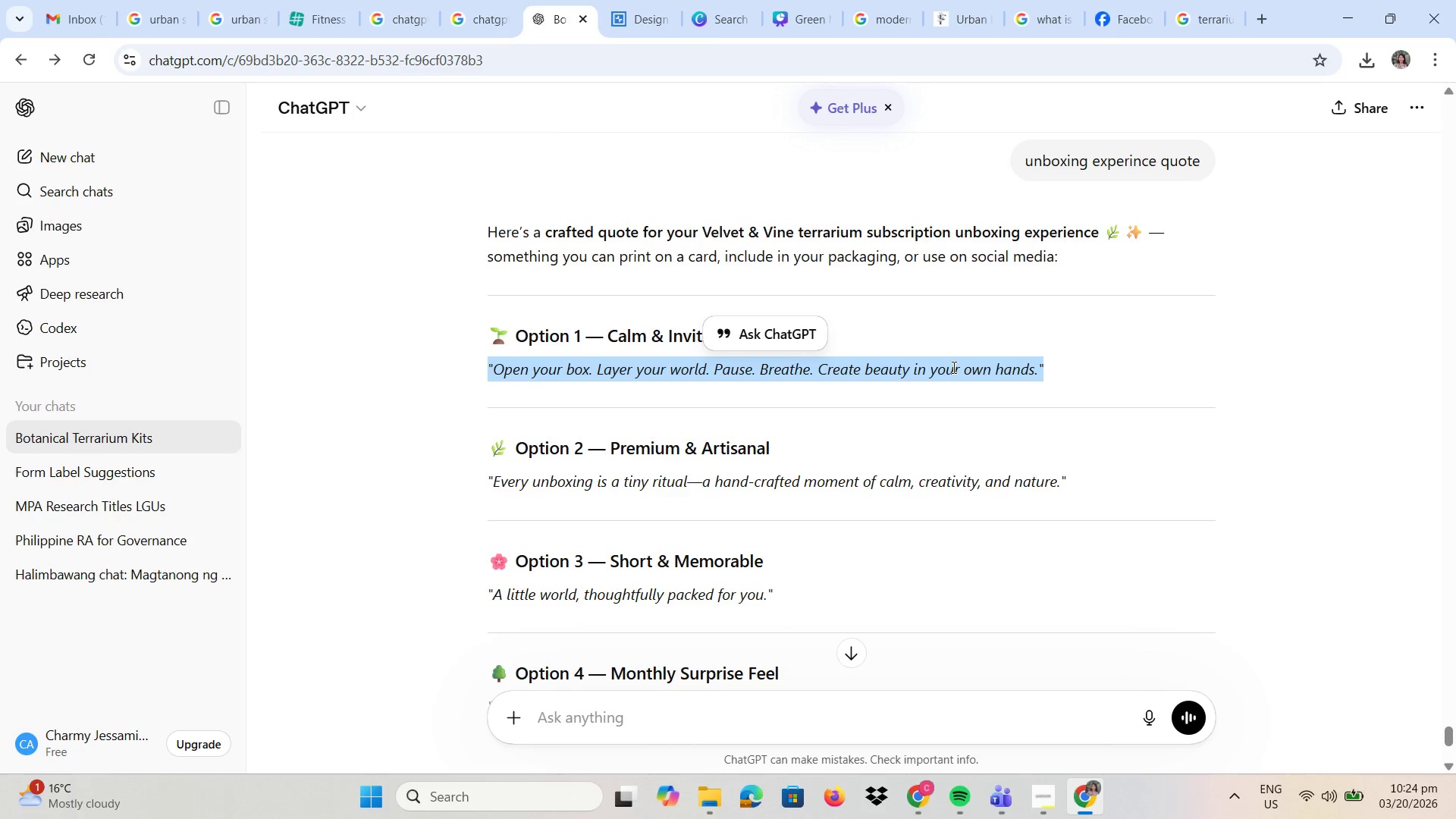 
right_click([952, 367])
 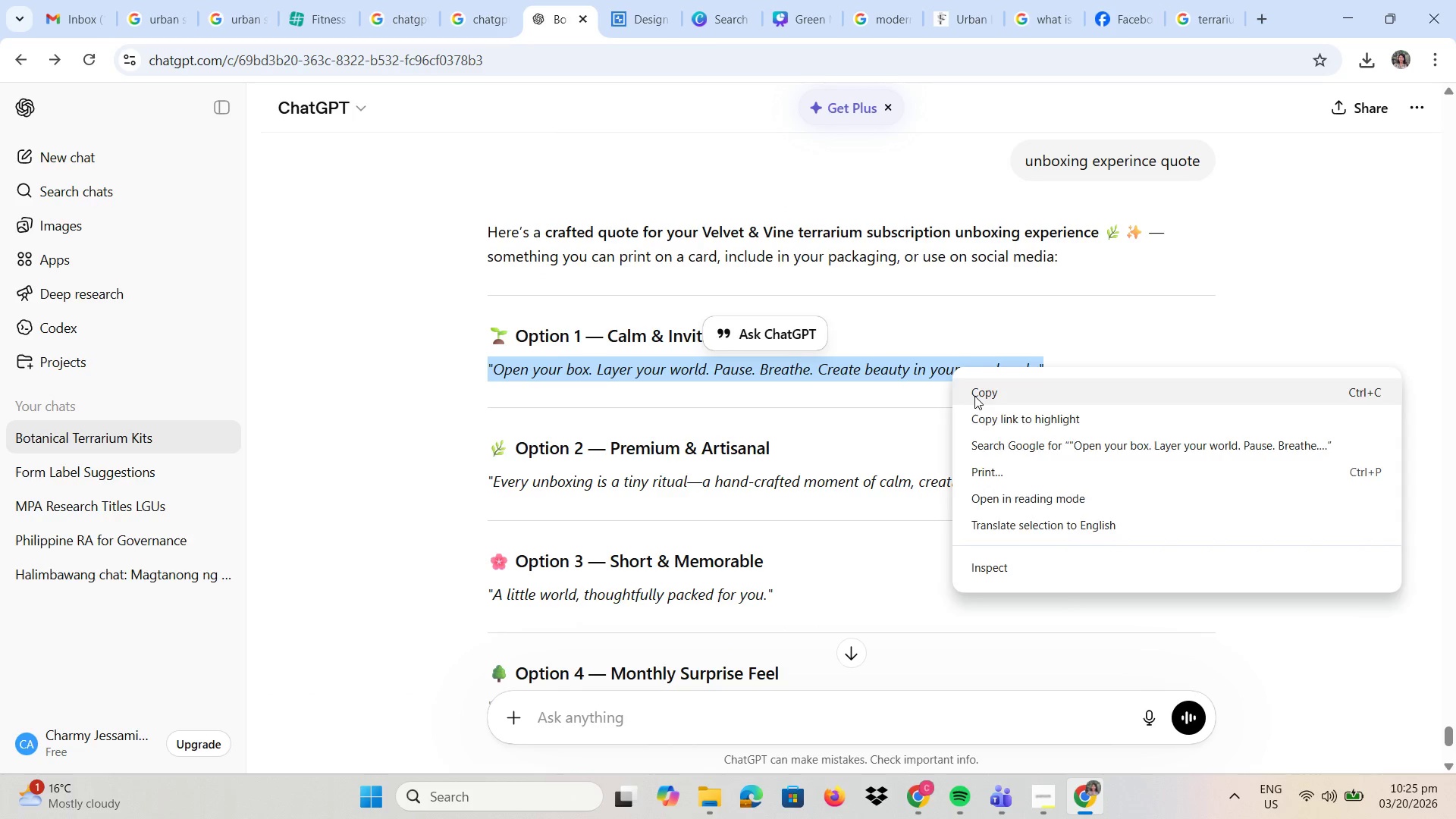 
left_click([974, 396])
 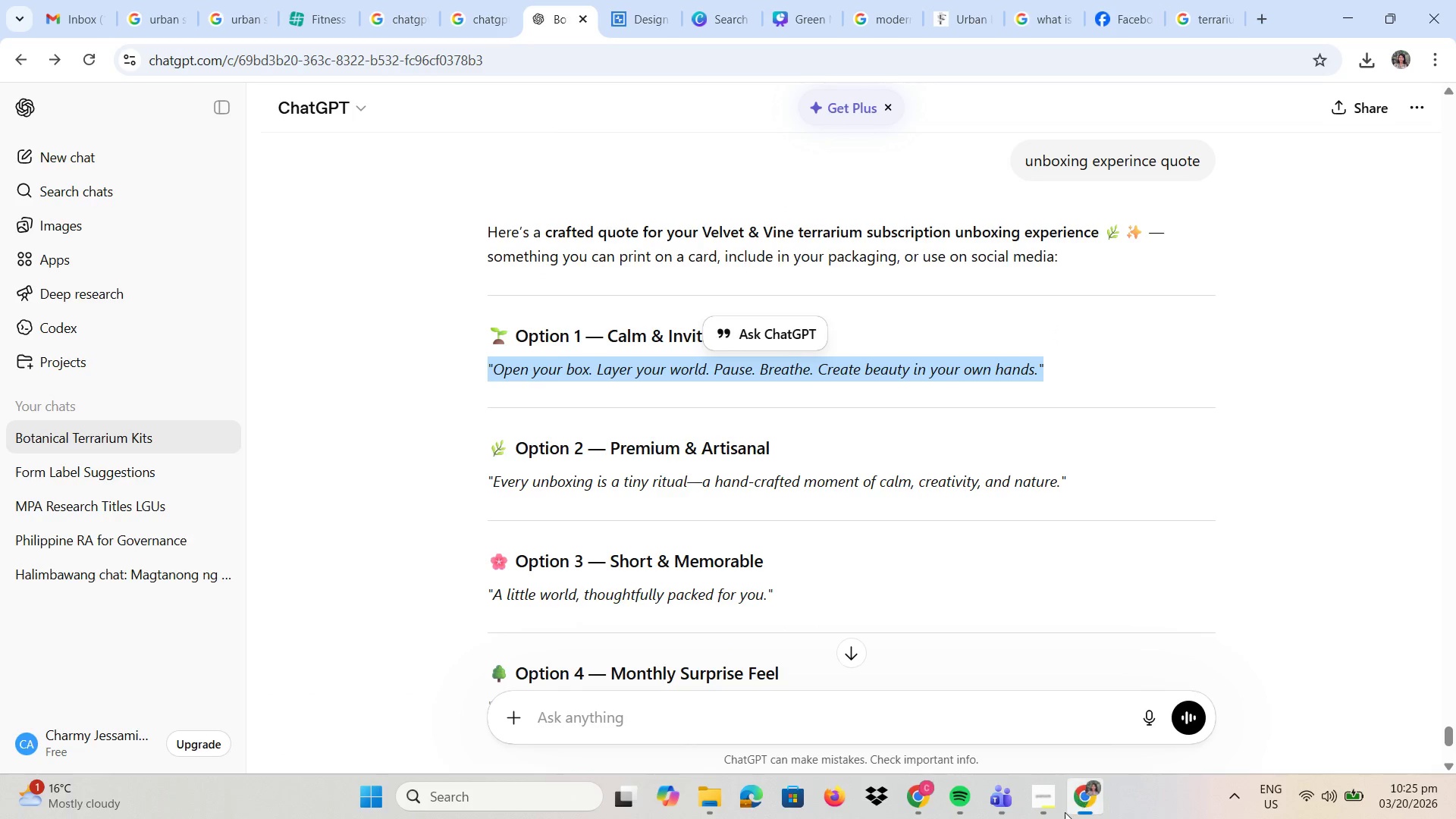 
left_click([1050, 818])
 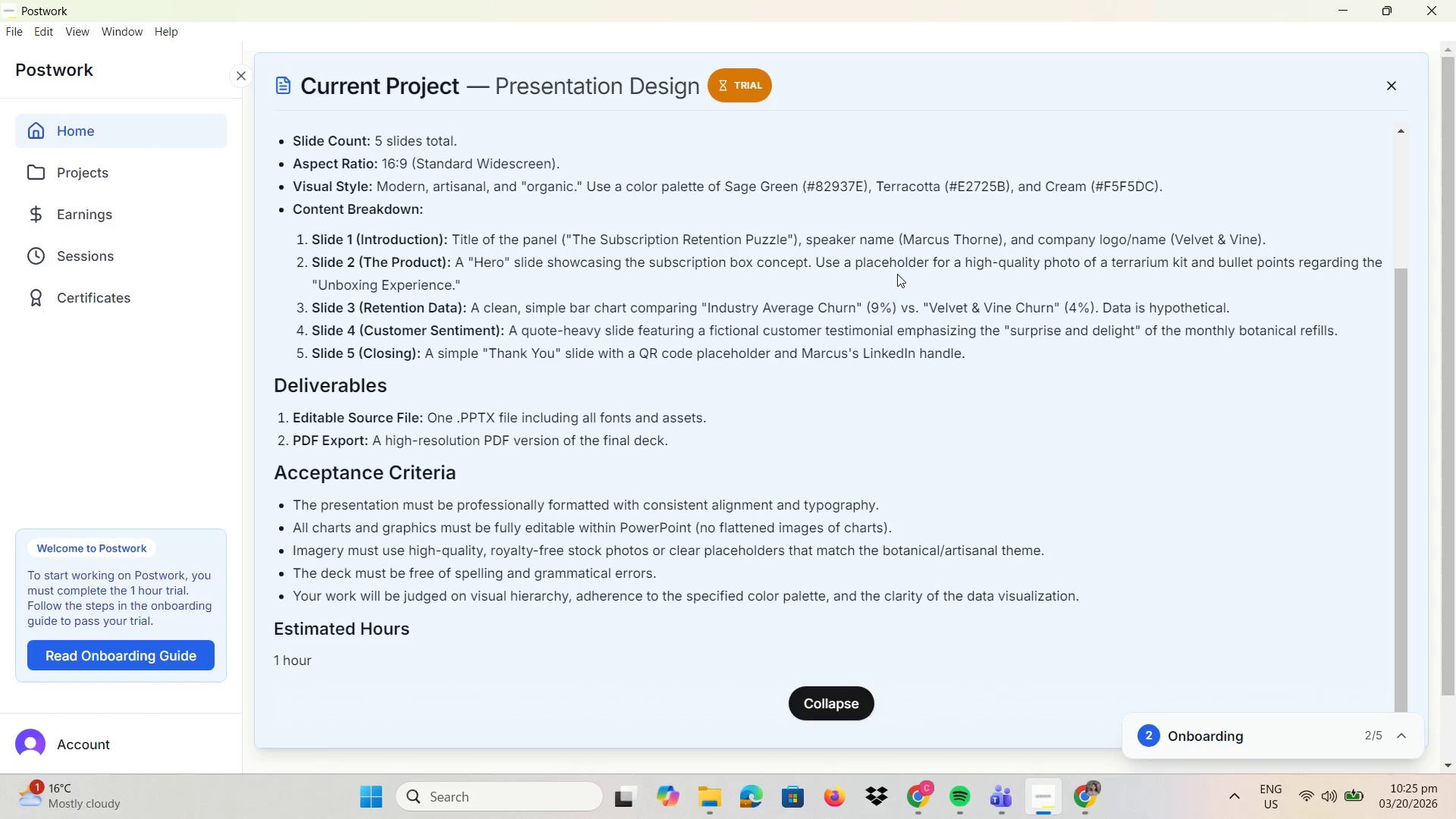 
wait(9.25)
 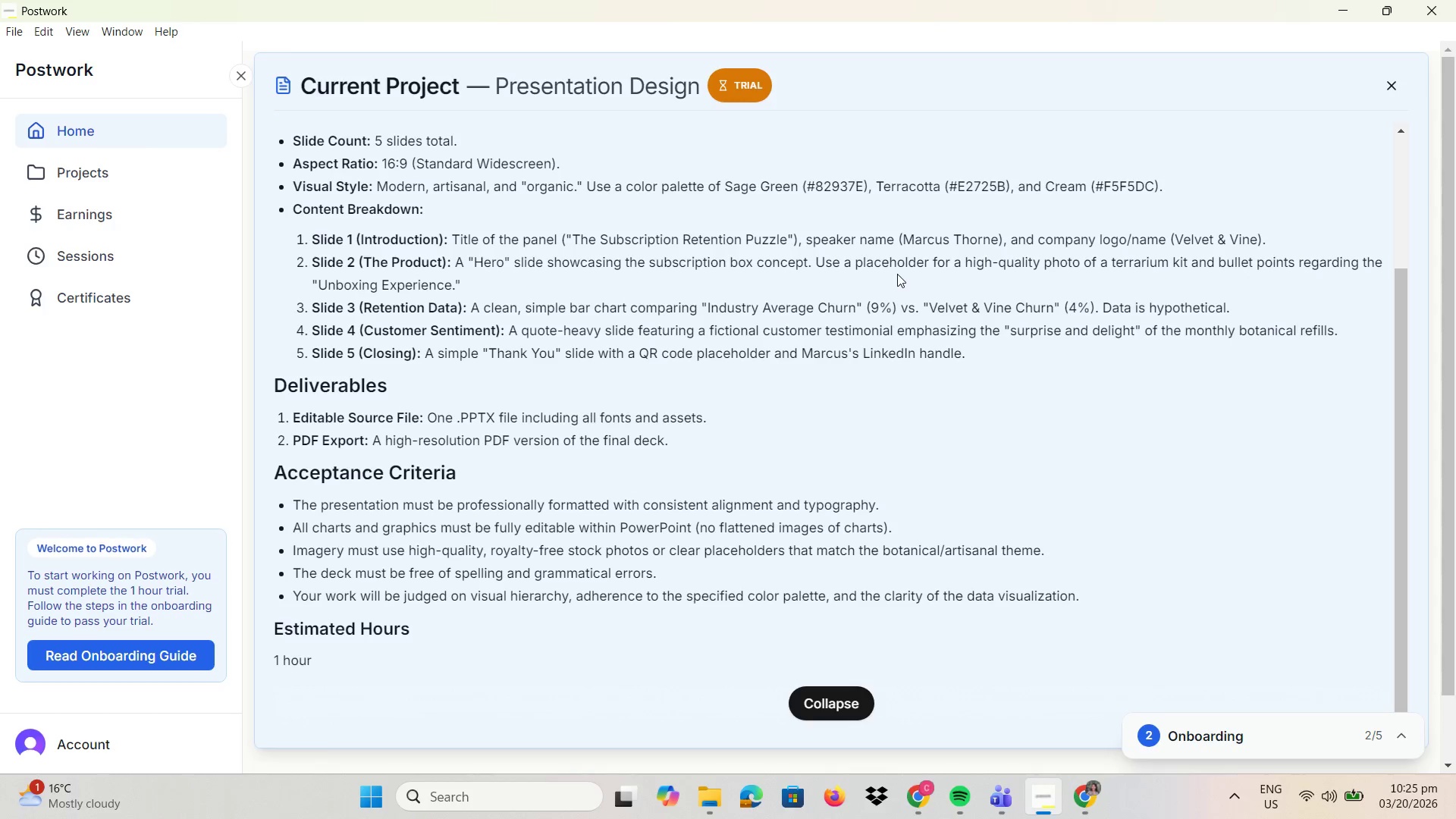 
left_click([802, 4])
 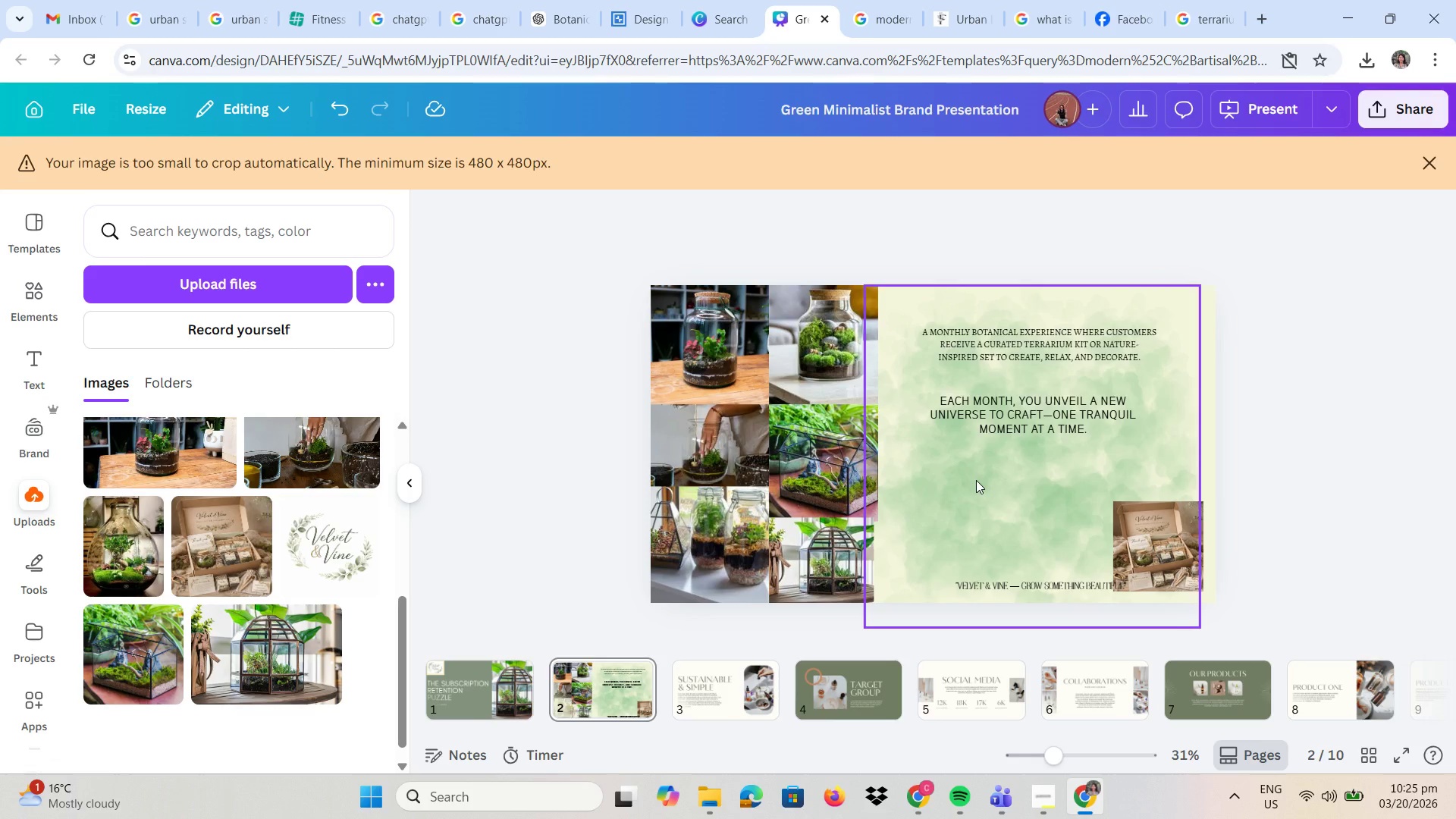 
right_click([976, 480])
 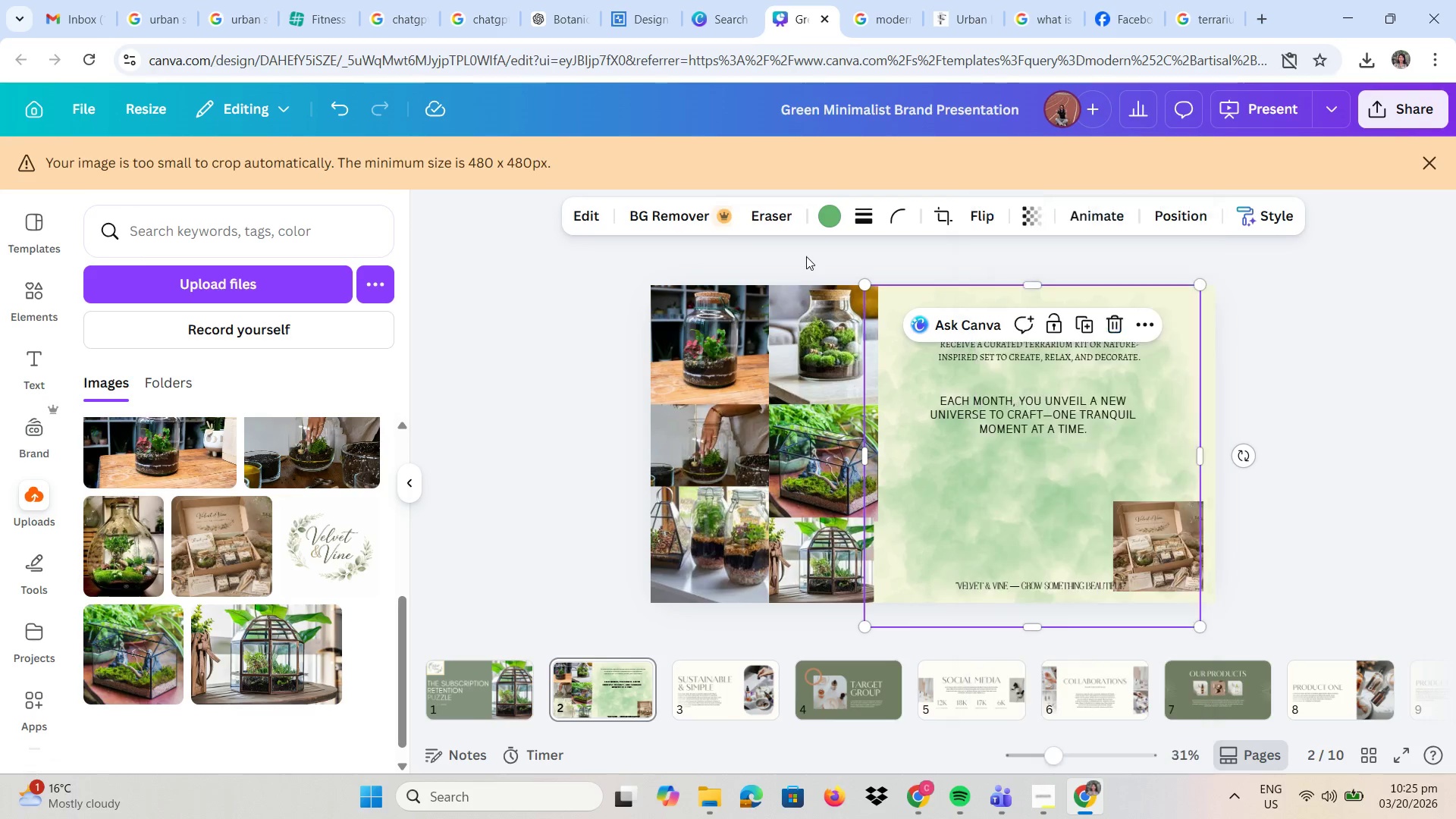 
left_click_drag(start_coordinate=[233, 273], to_coordinate=[469, 326])
 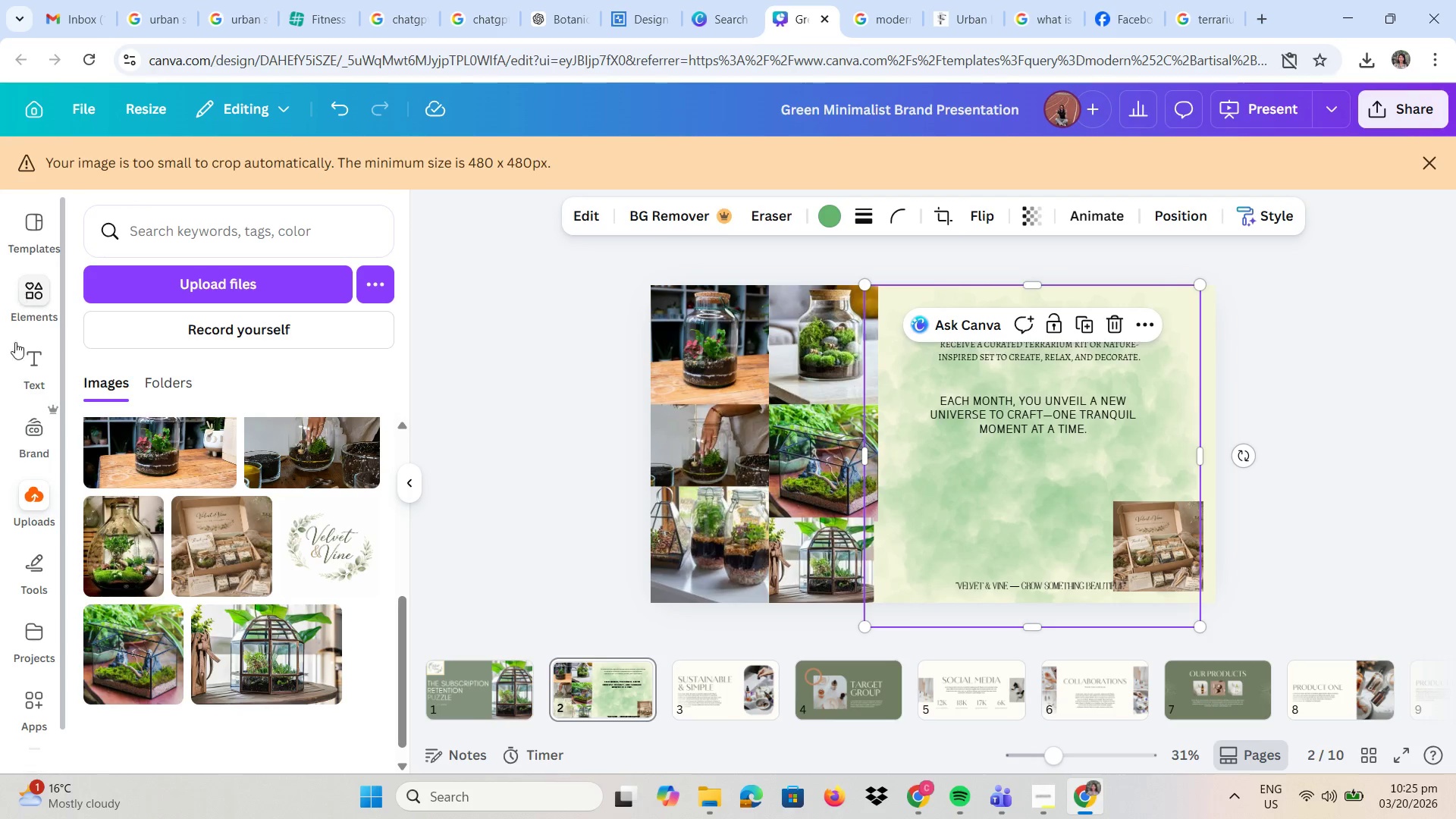 
left_click([18, 363])
 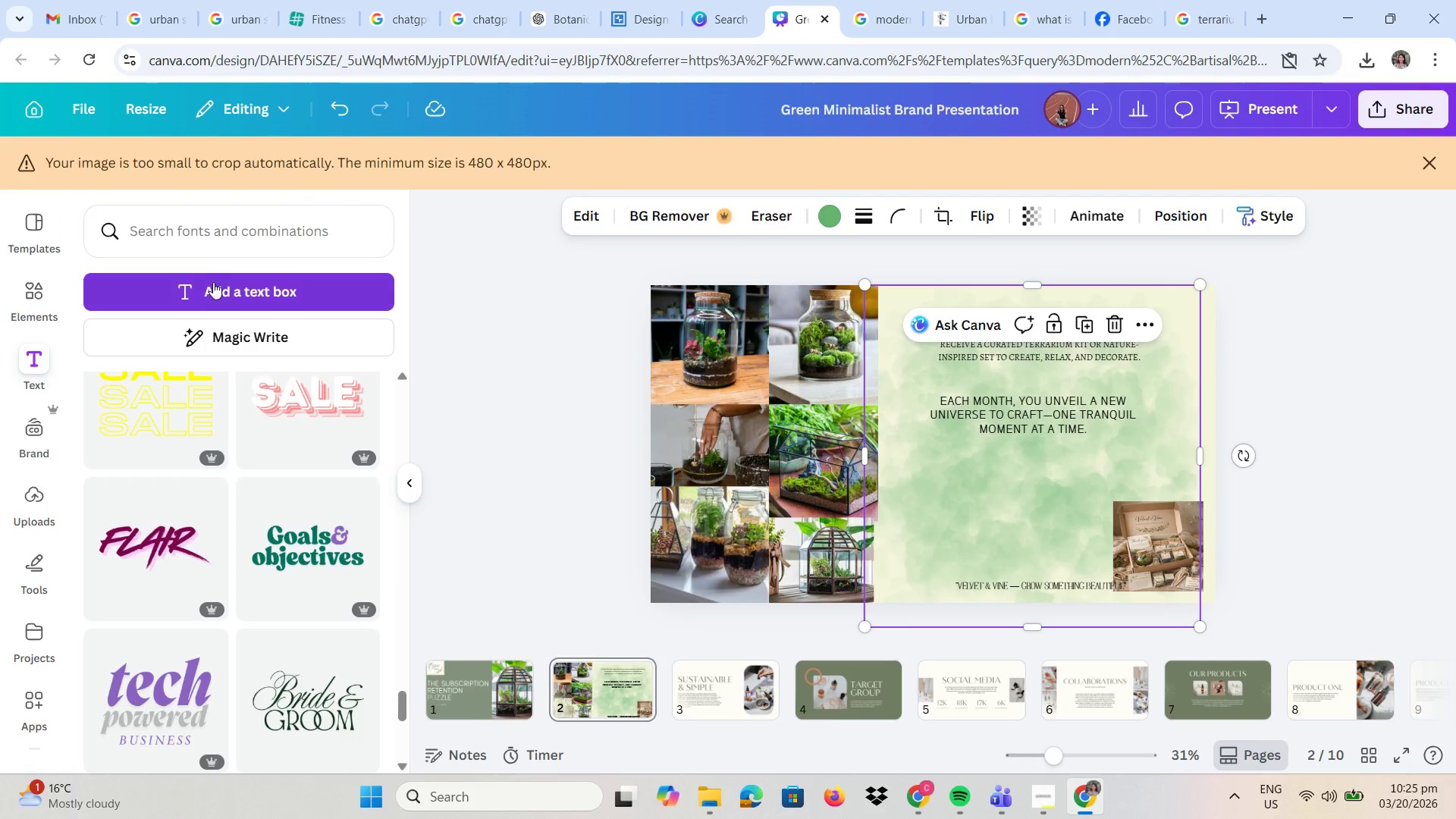 
left_click([203, 293])
 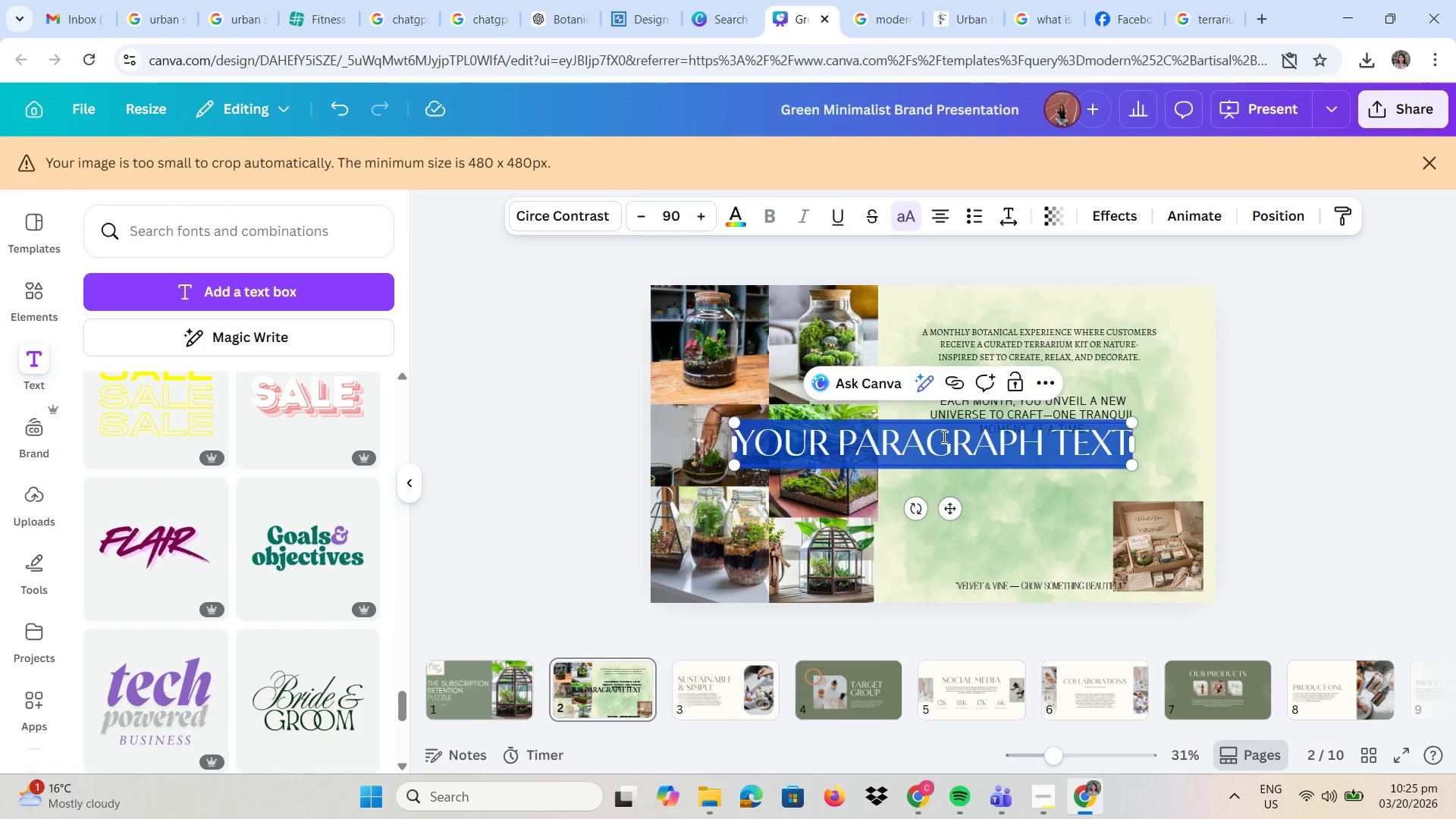 
left_click([936, 434])
 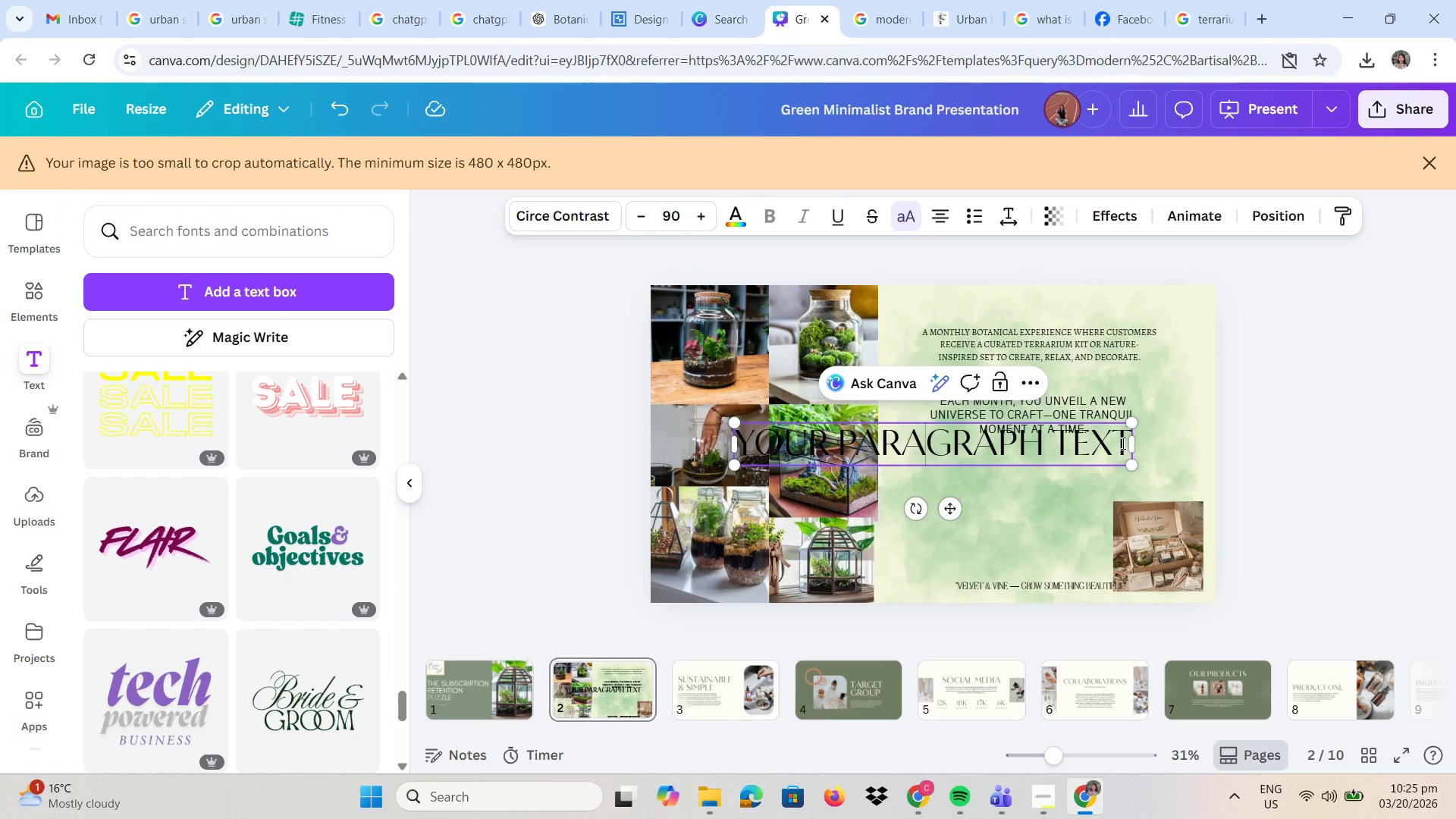 
left_click_drag(start_coordinate=[1127, 444], to_coordinate=[742, 451])
 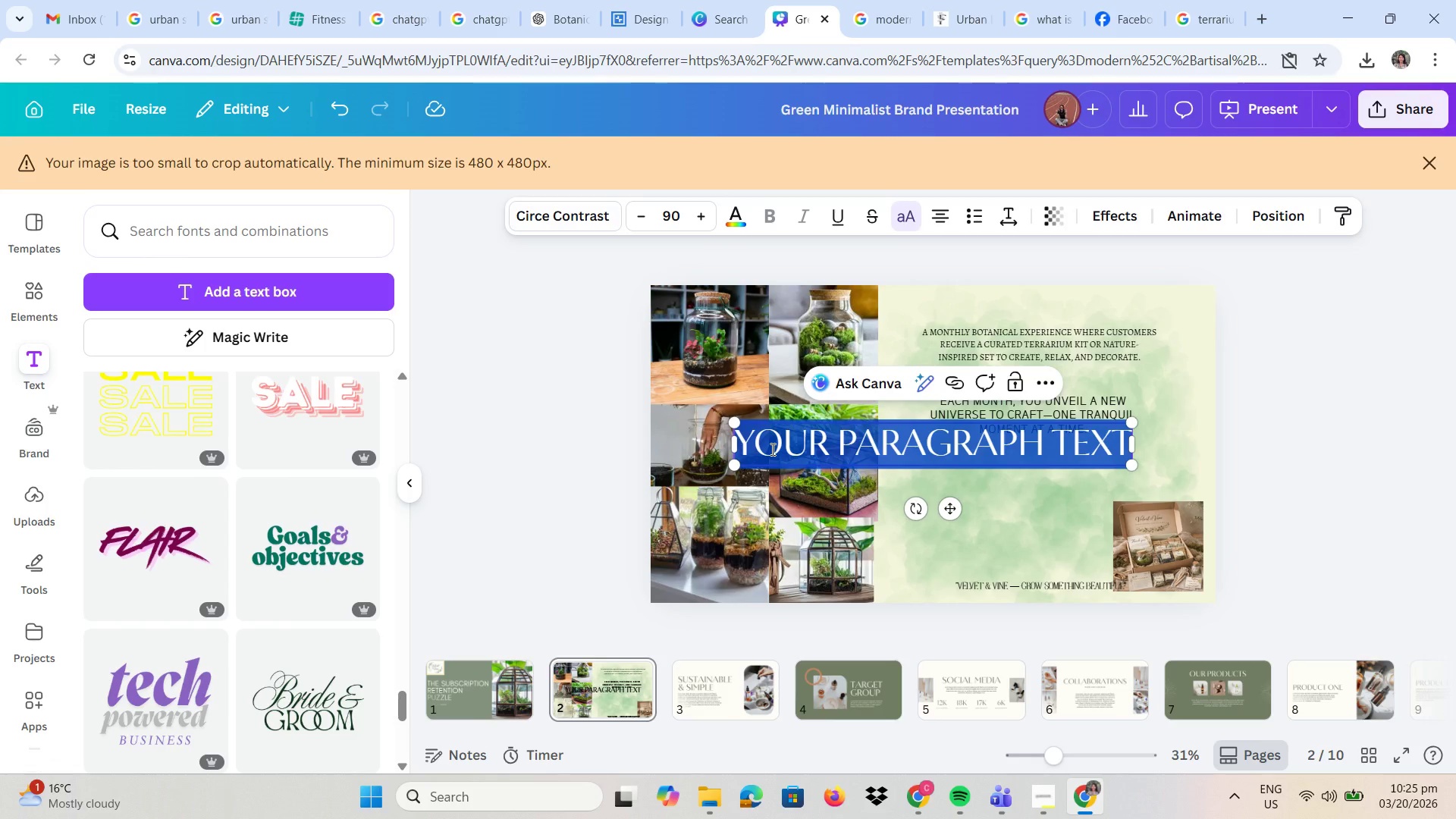 
right_click([771, 449])
 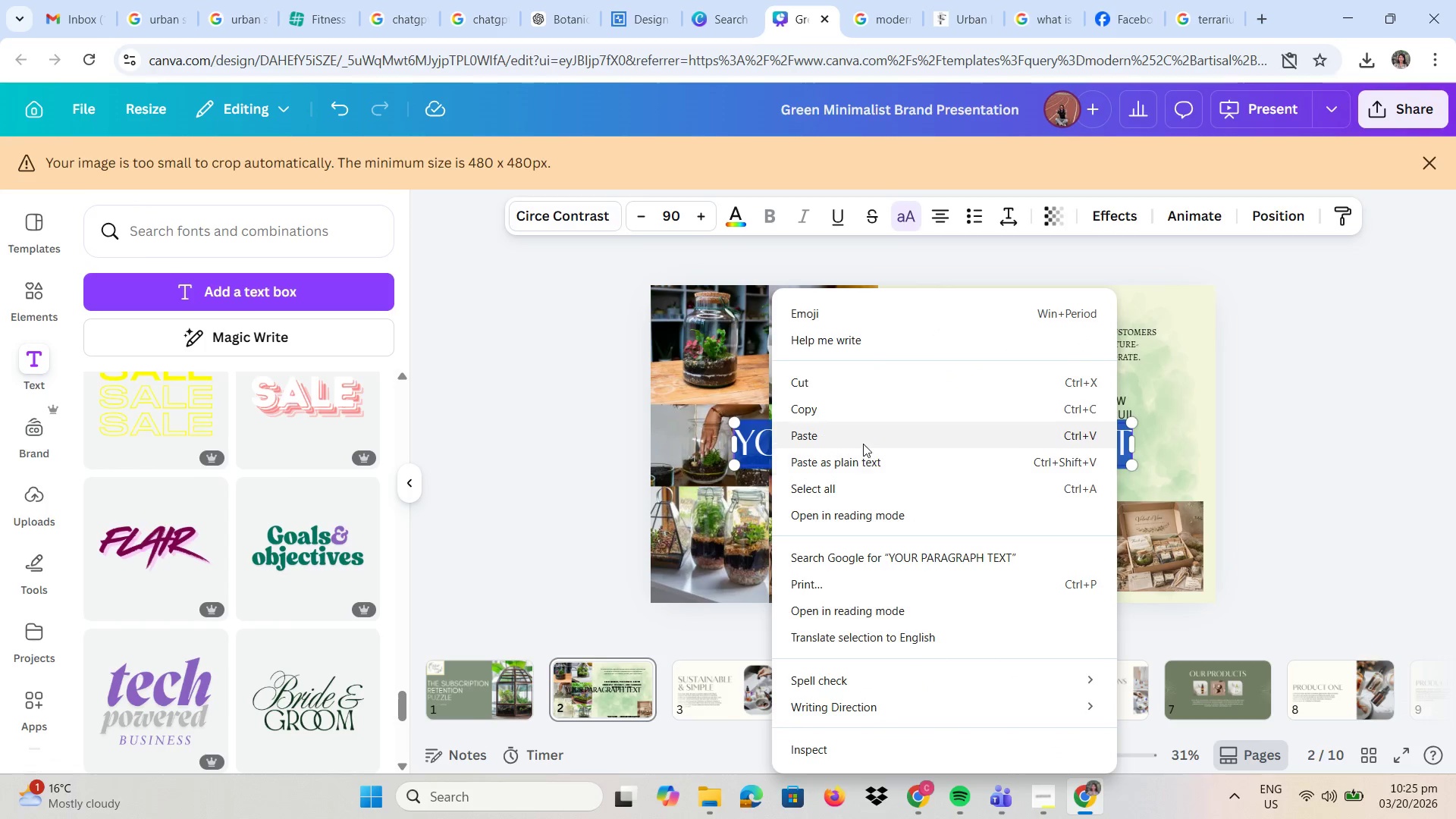 
left_click([863, 440])
 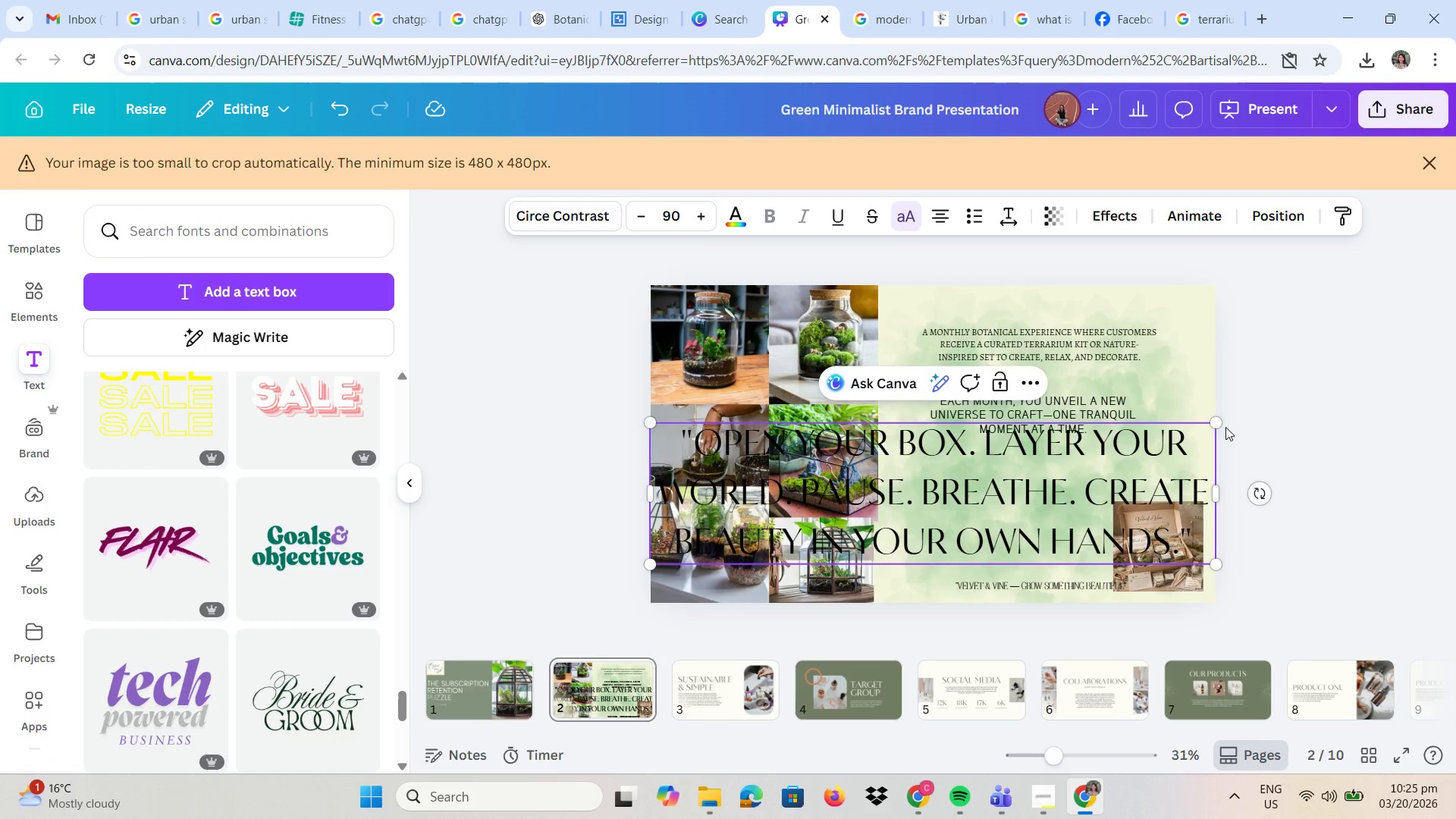 
left_click_drag(start_coordinate=[1219, 425], to_coordinate=[956, 494])
 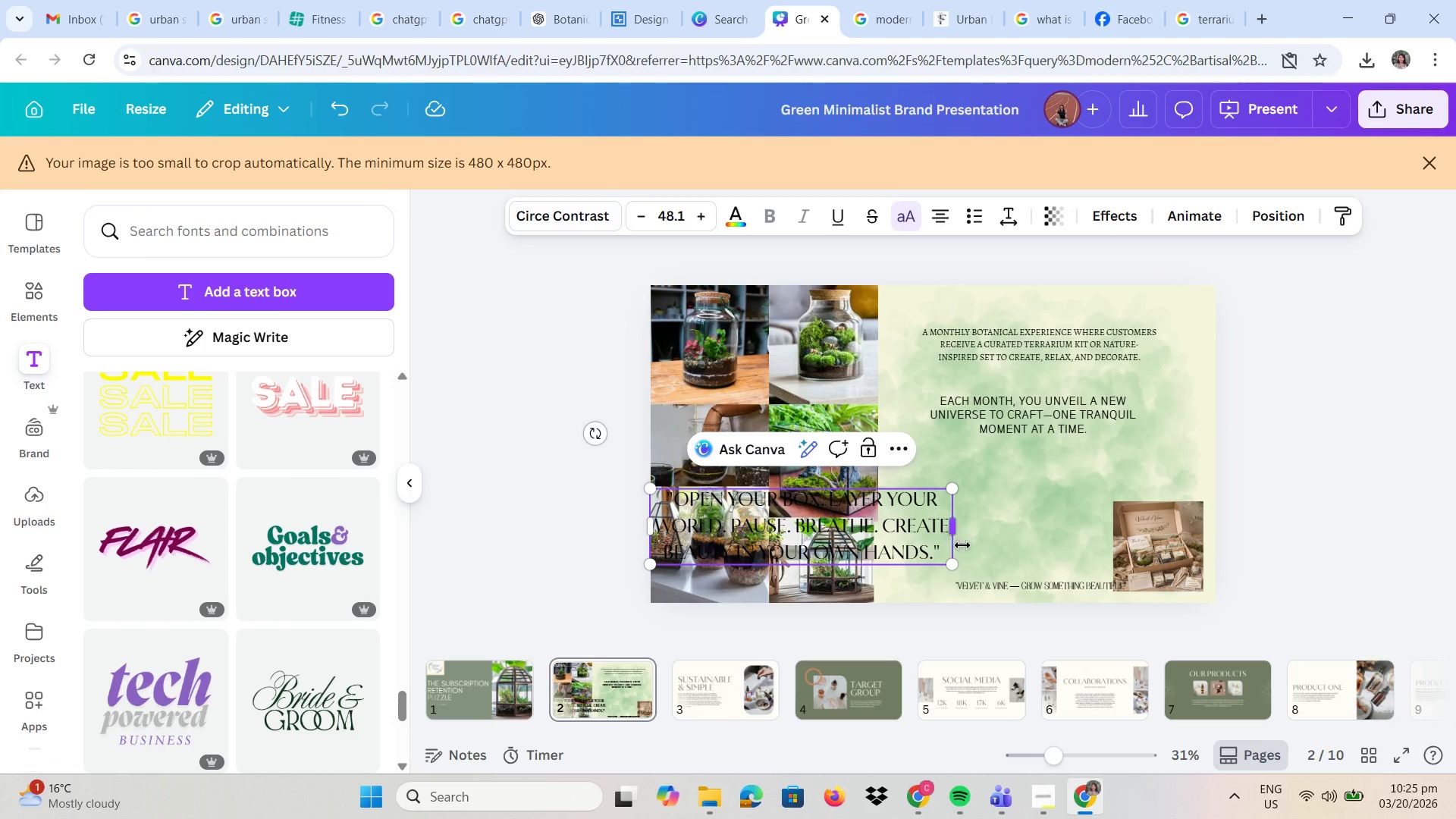 
left_click_drag(start_coordinate=[949, 555], to_coordinate=[653, 494])
 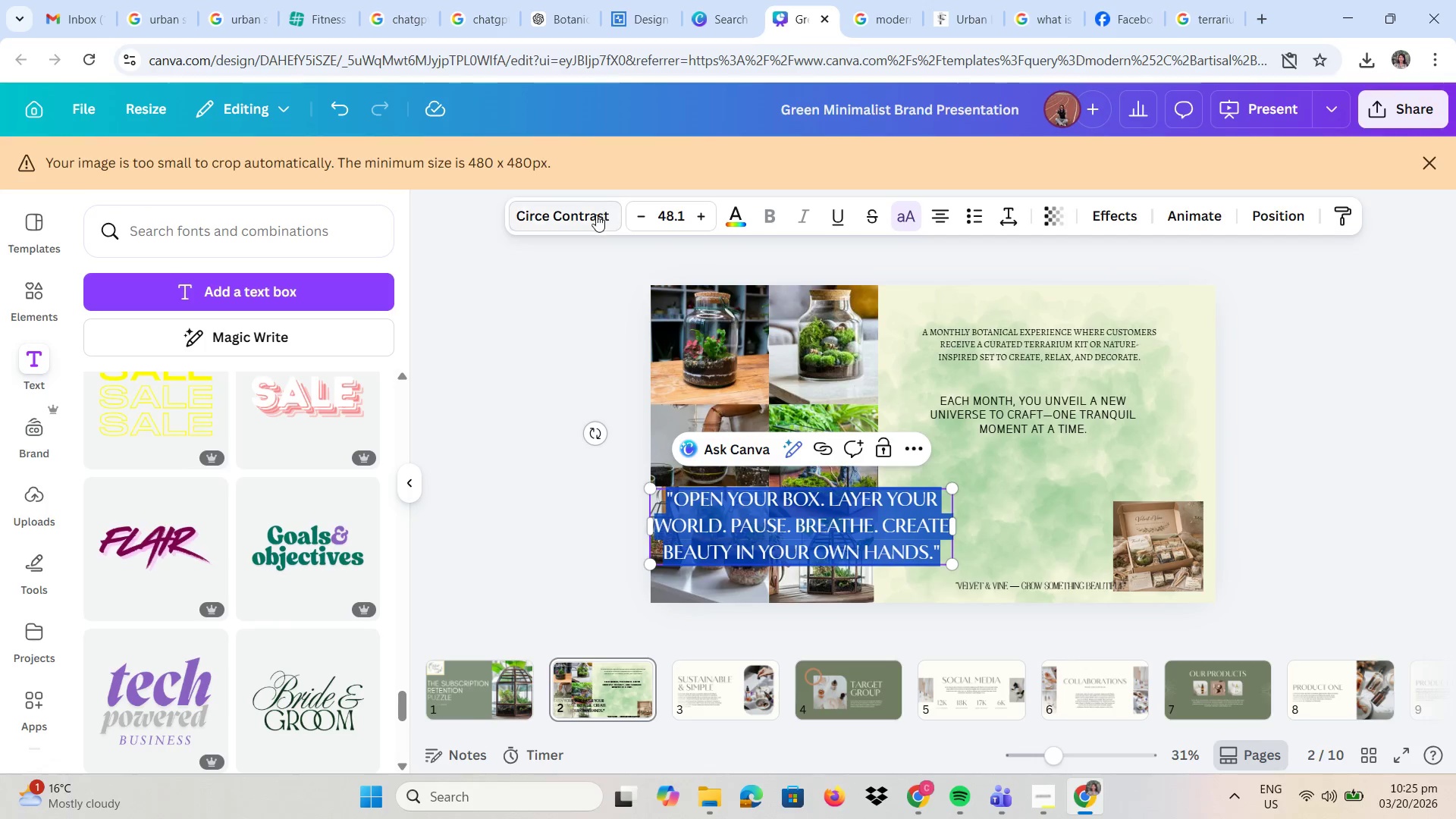 
left_click([594, 216])
 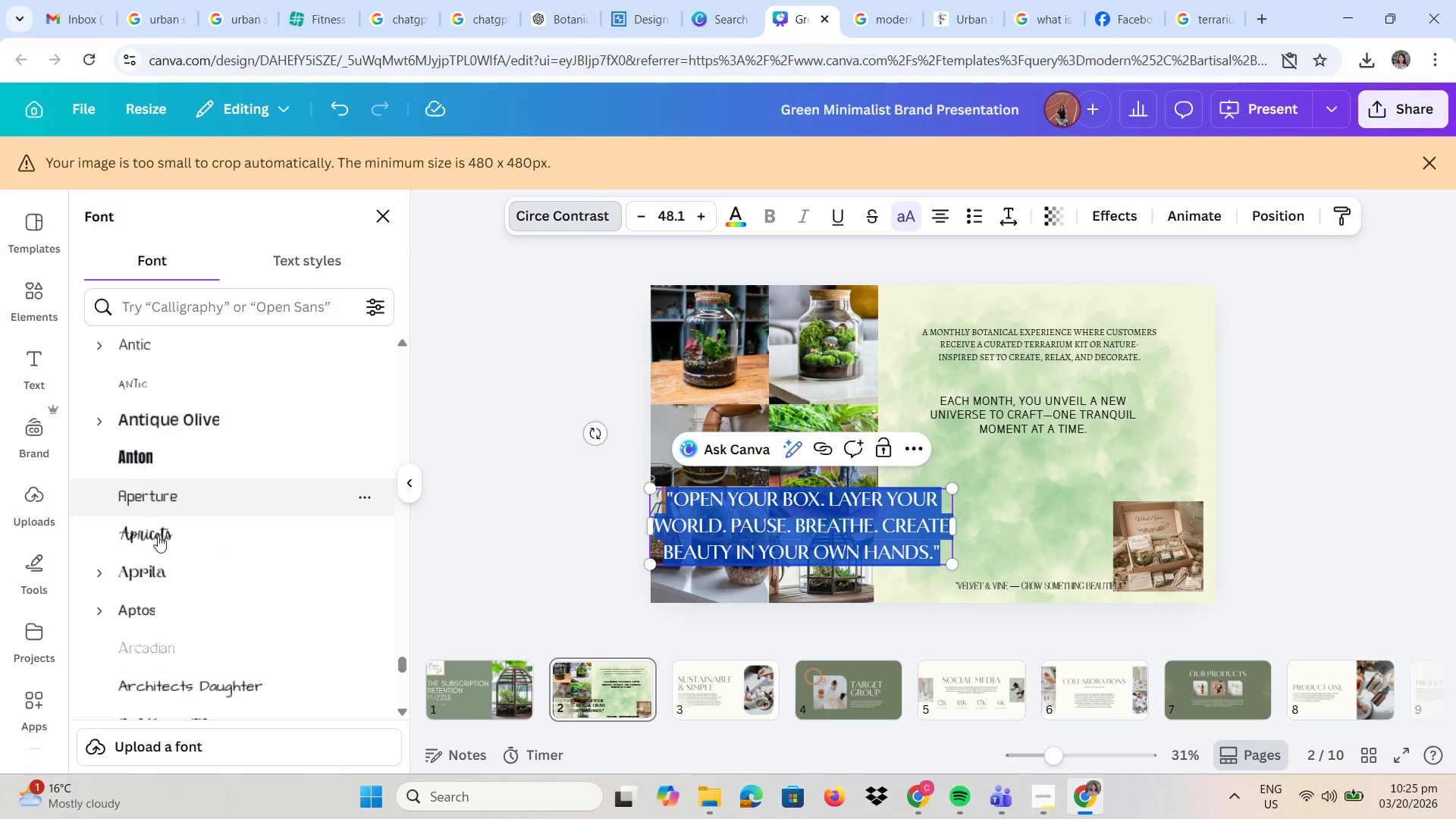 
left_click_drag(start_coordinate=[165, 582], to_coordinate=[166, 578])
 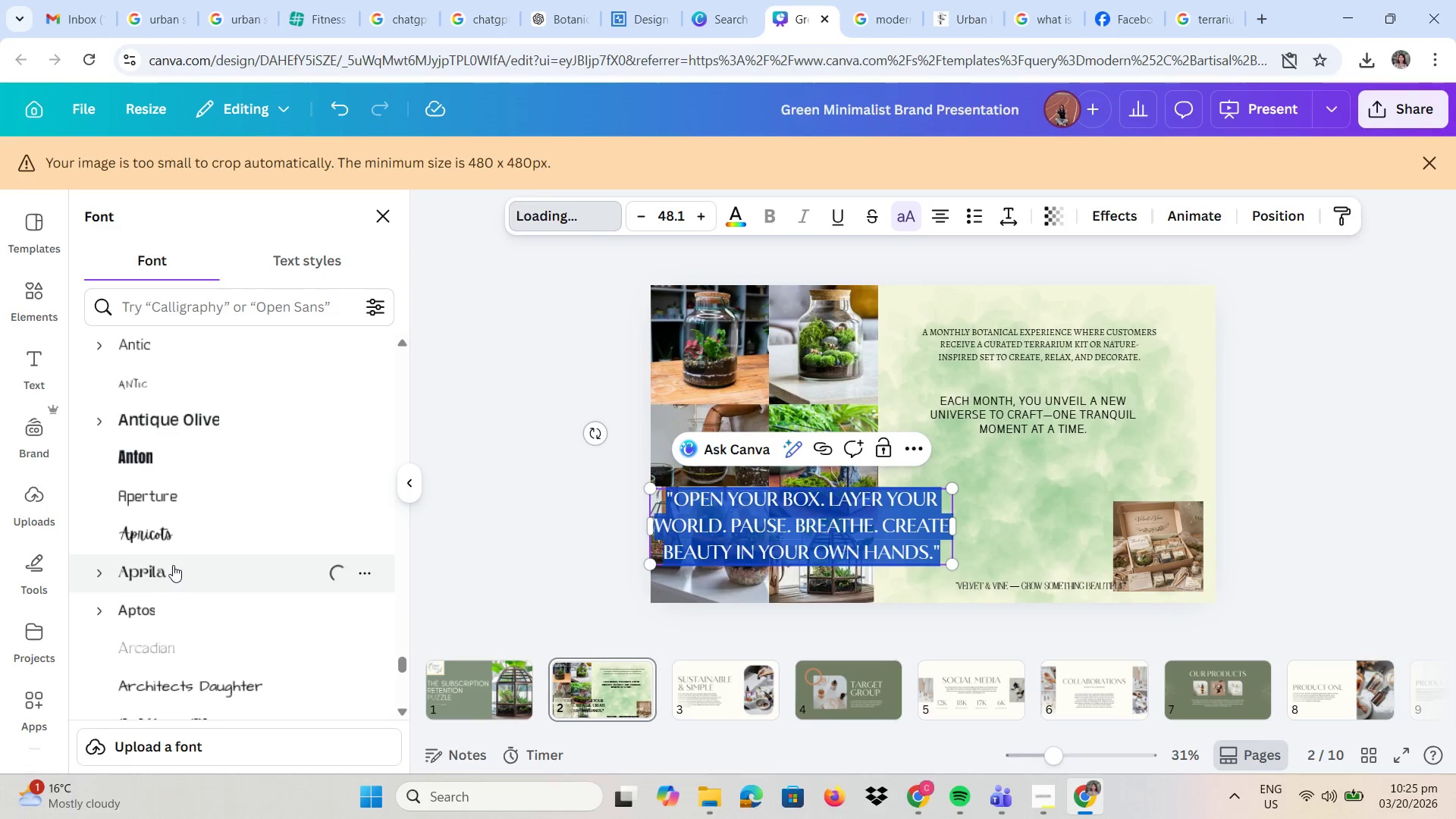 
mouse_move([187, 554])
 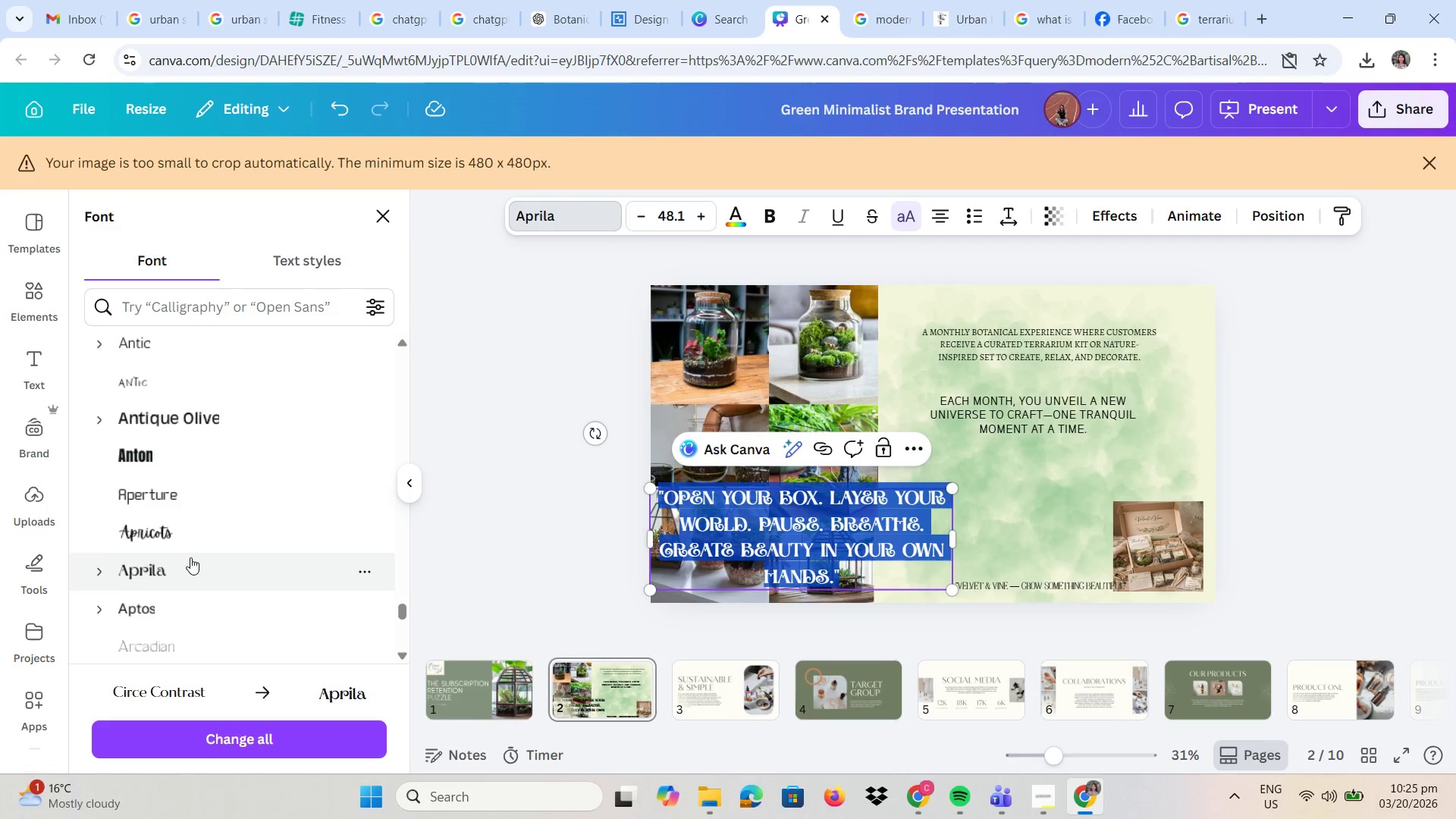 
scroll: coordinate [234, 549], scroll_direction: down, amount: 10.0
 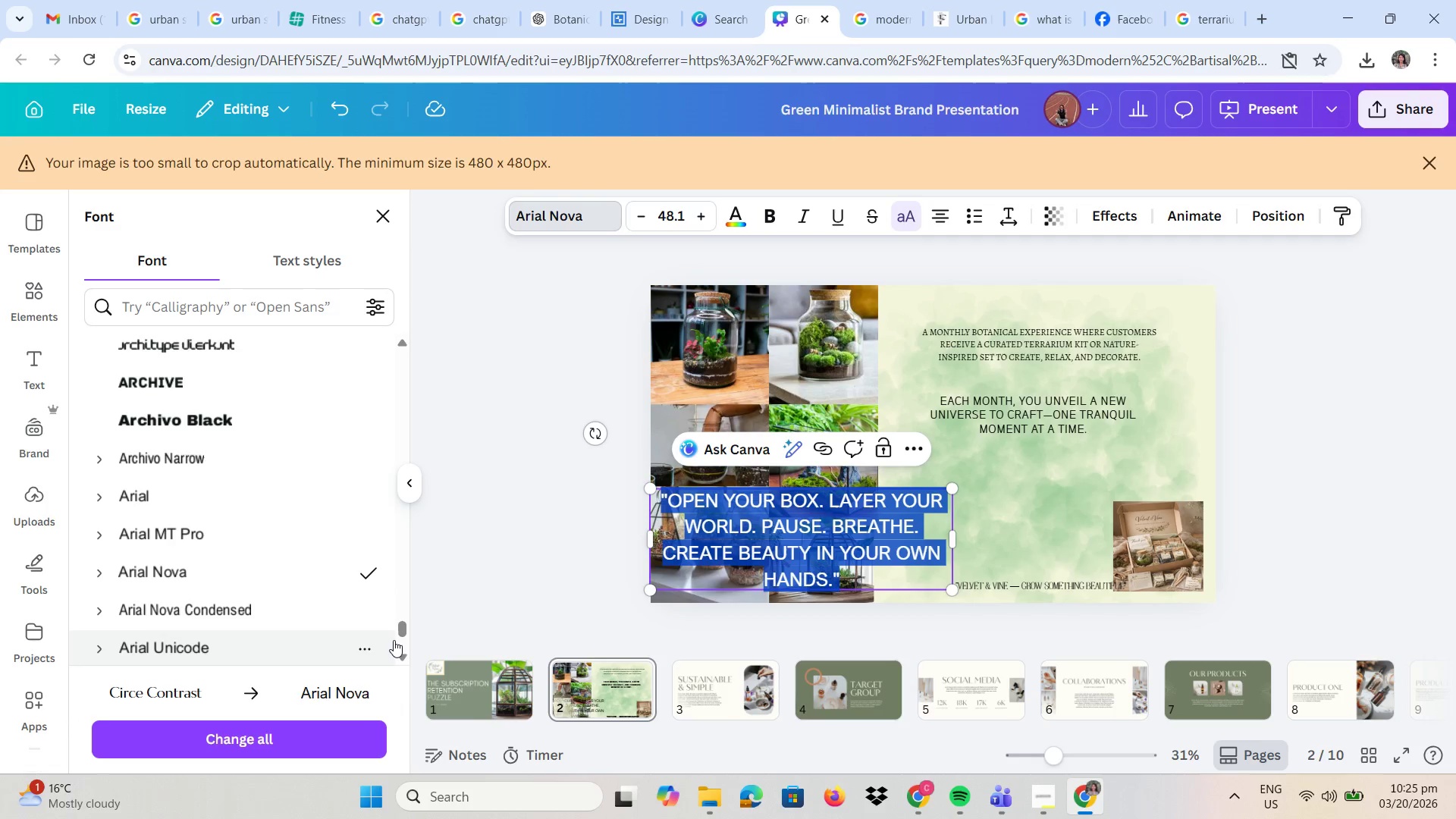 
left_click_drag(start_coordinate=[408, 628], to_coordinate=[397, 662])
 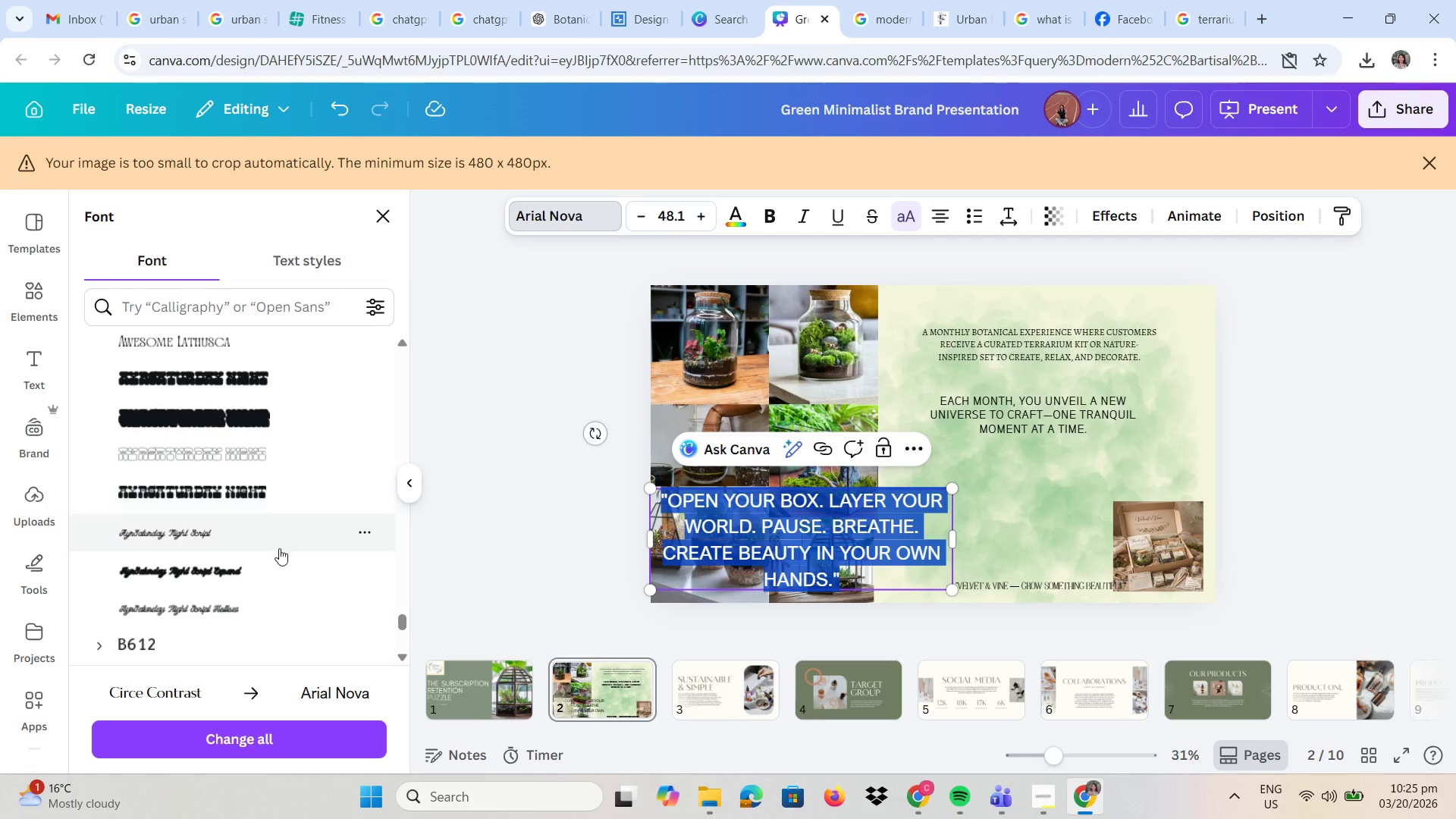 
scroll: coordinate [284, 560], scroll_direction: down, amount: 5.0
 